 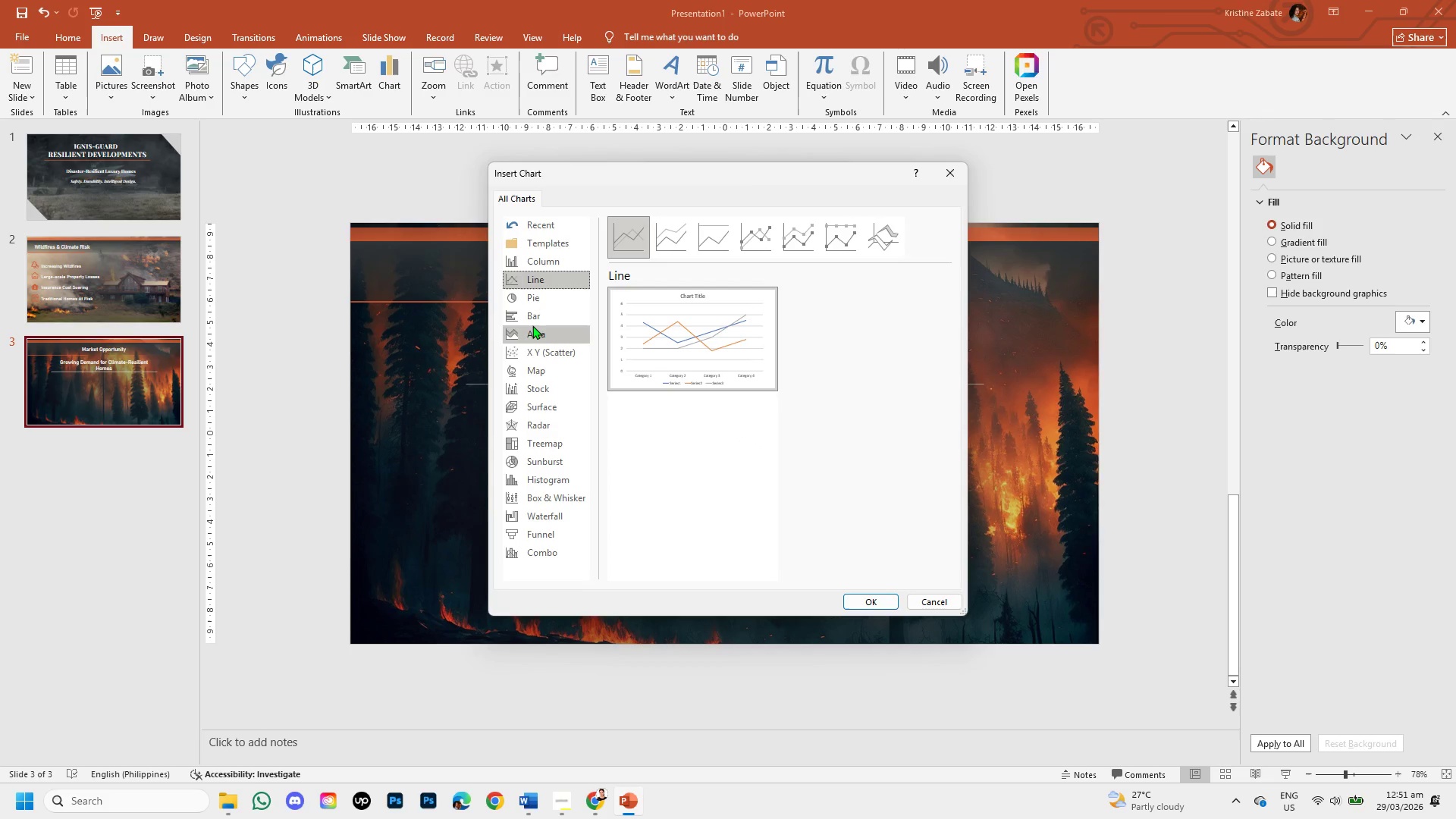 
left_click([538, 335])
 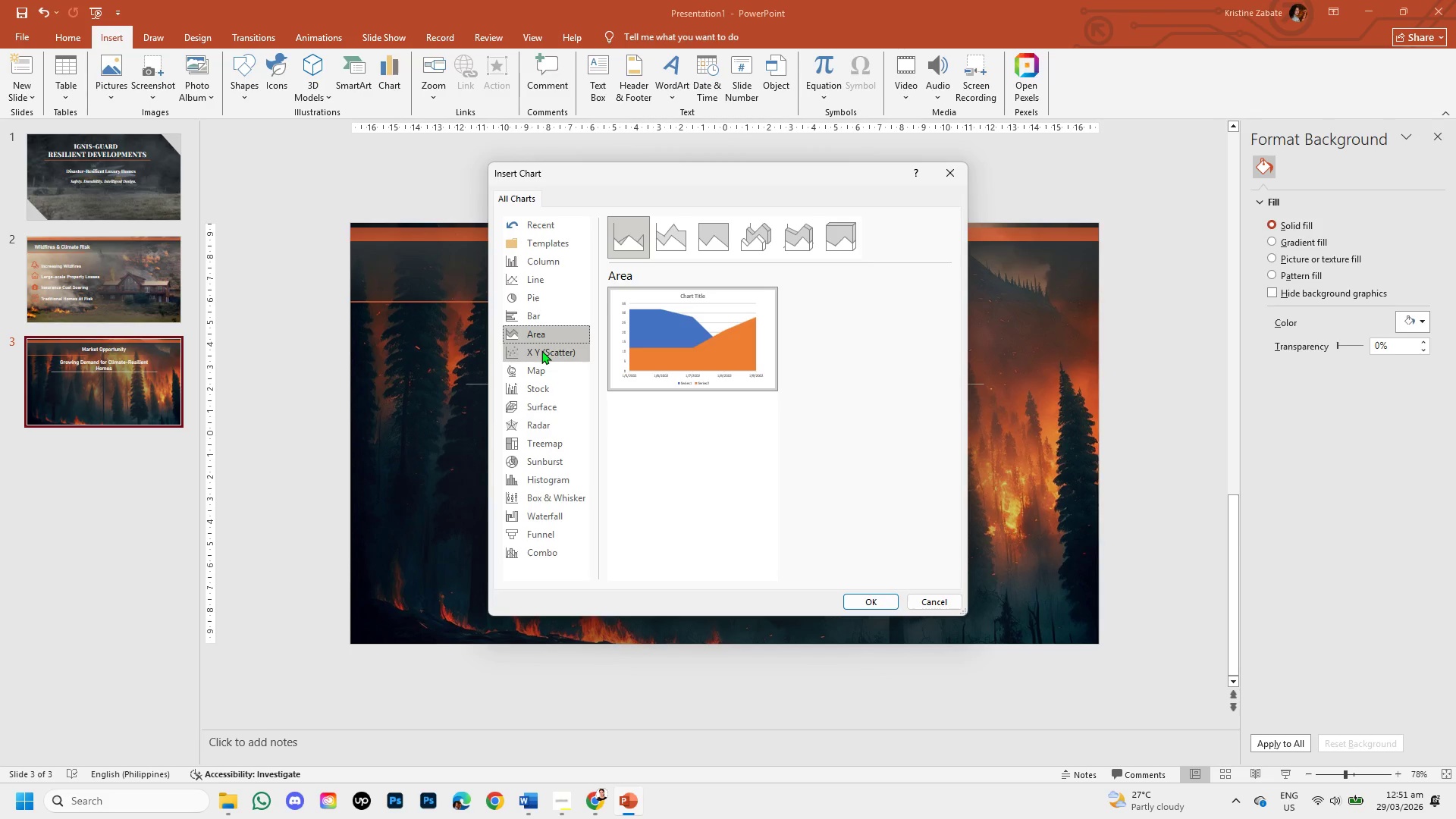 
left_click([545, 381])
 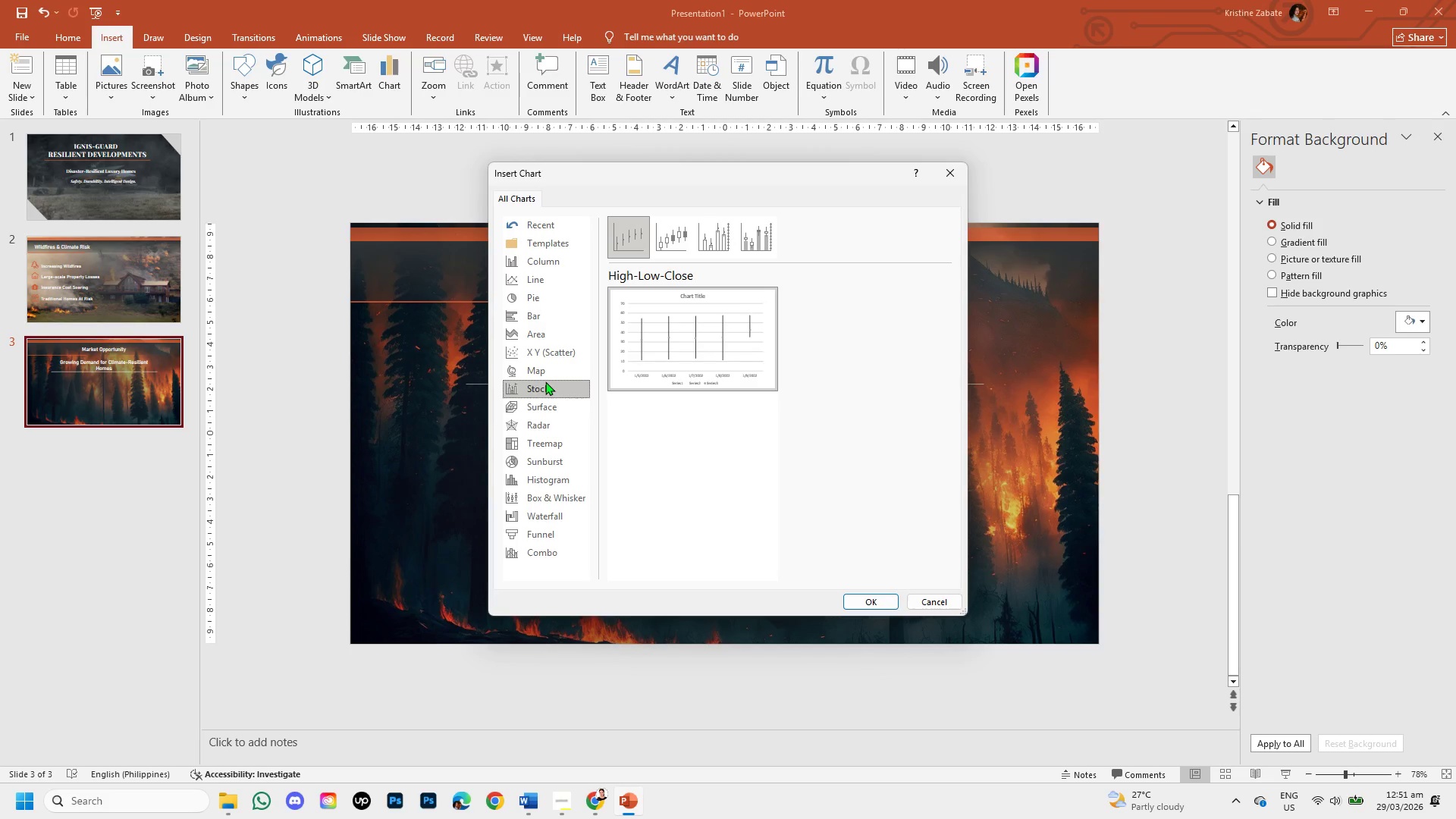 
wait(5.25)
 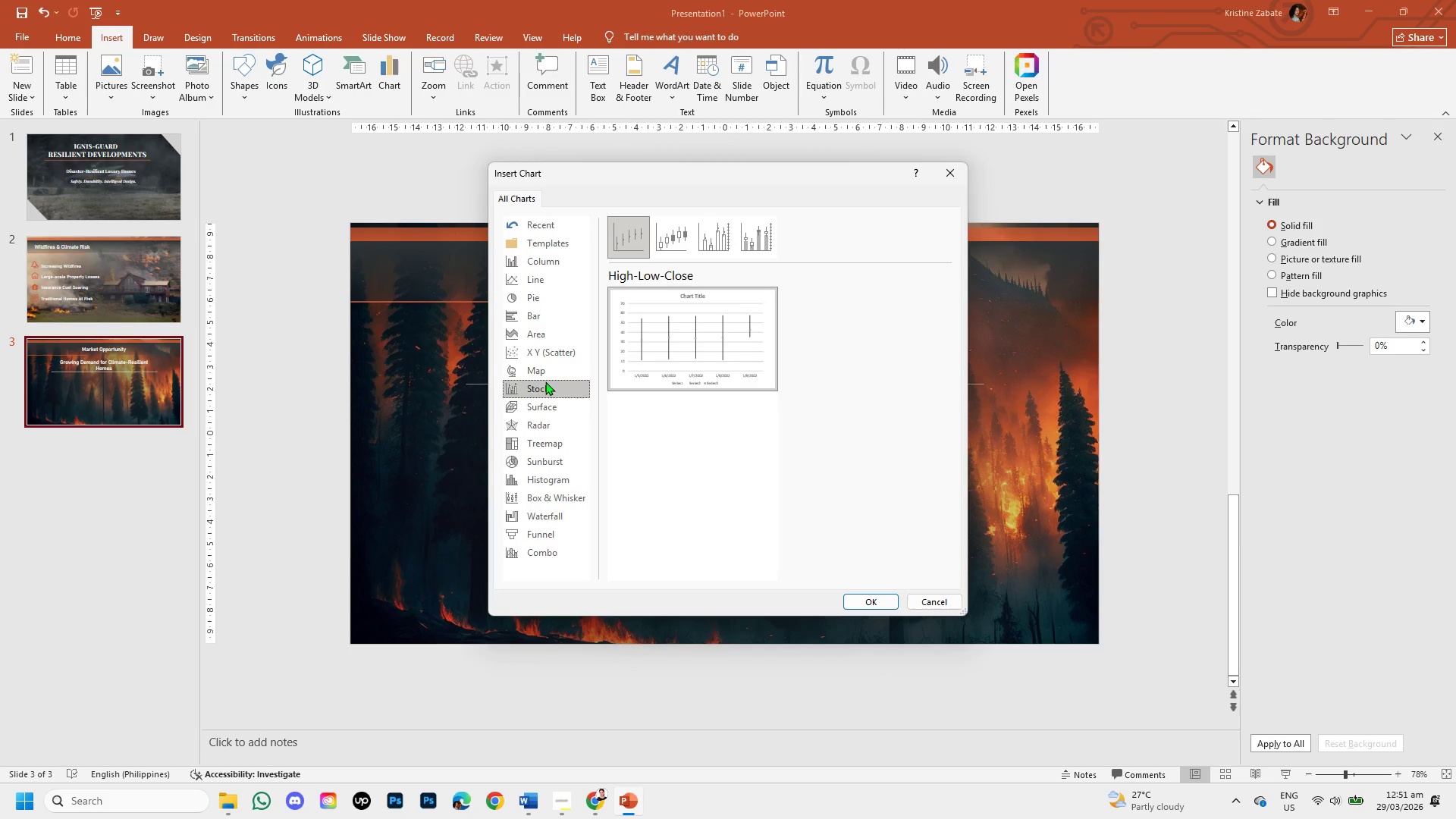 
left_click([546, 408])
 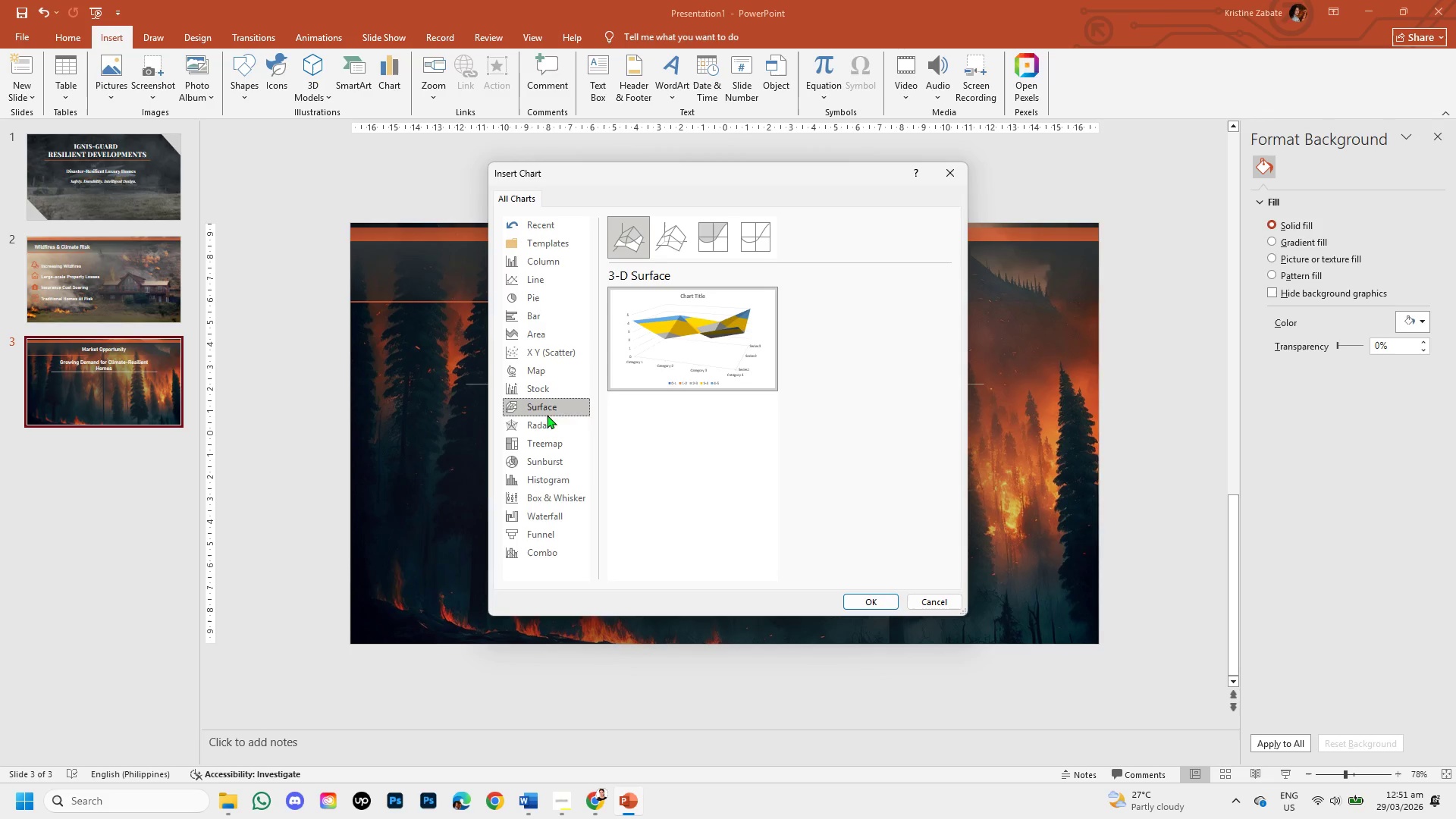 
left_click([547, 425])
 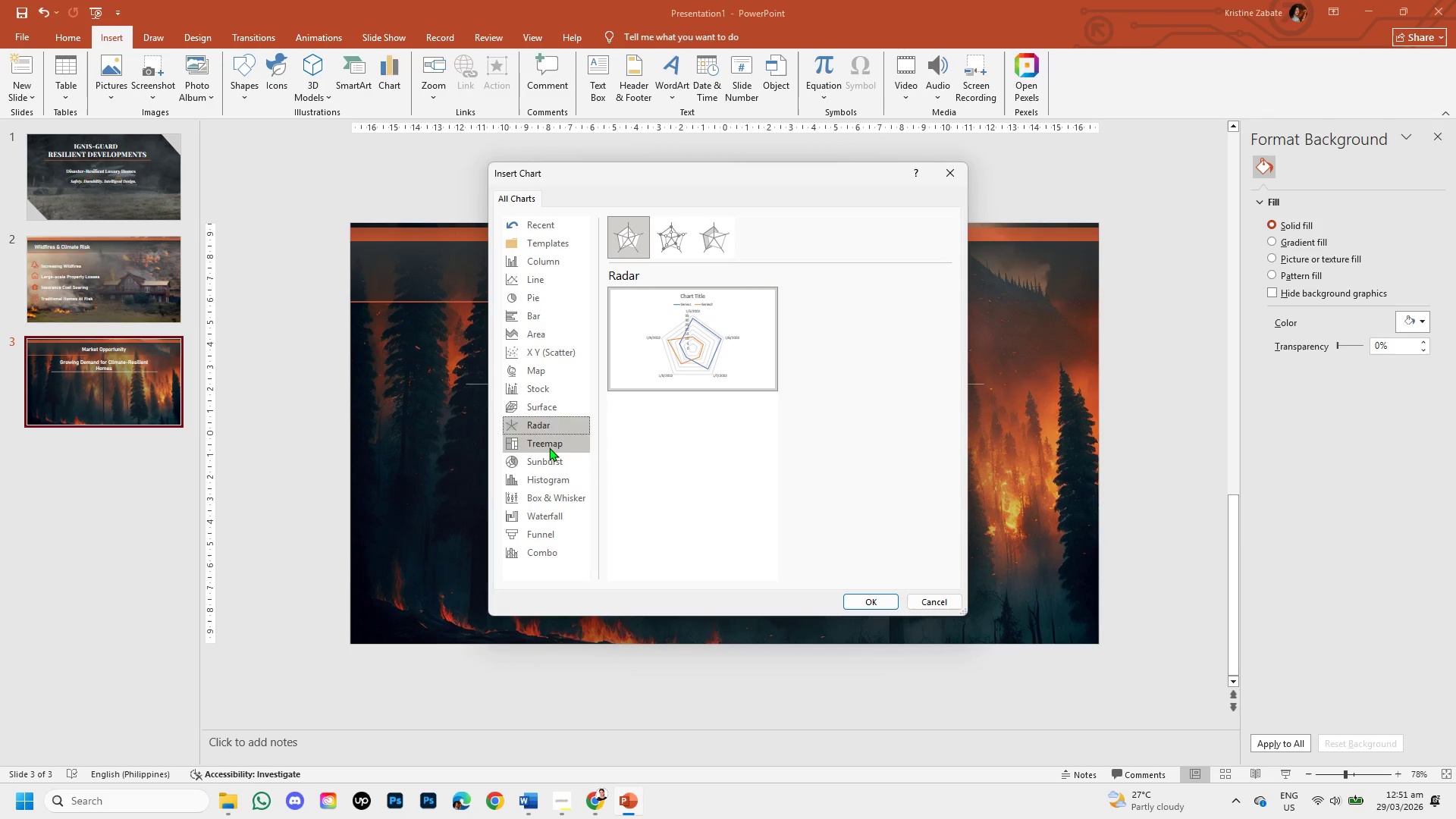 
left_click([549, 447])
 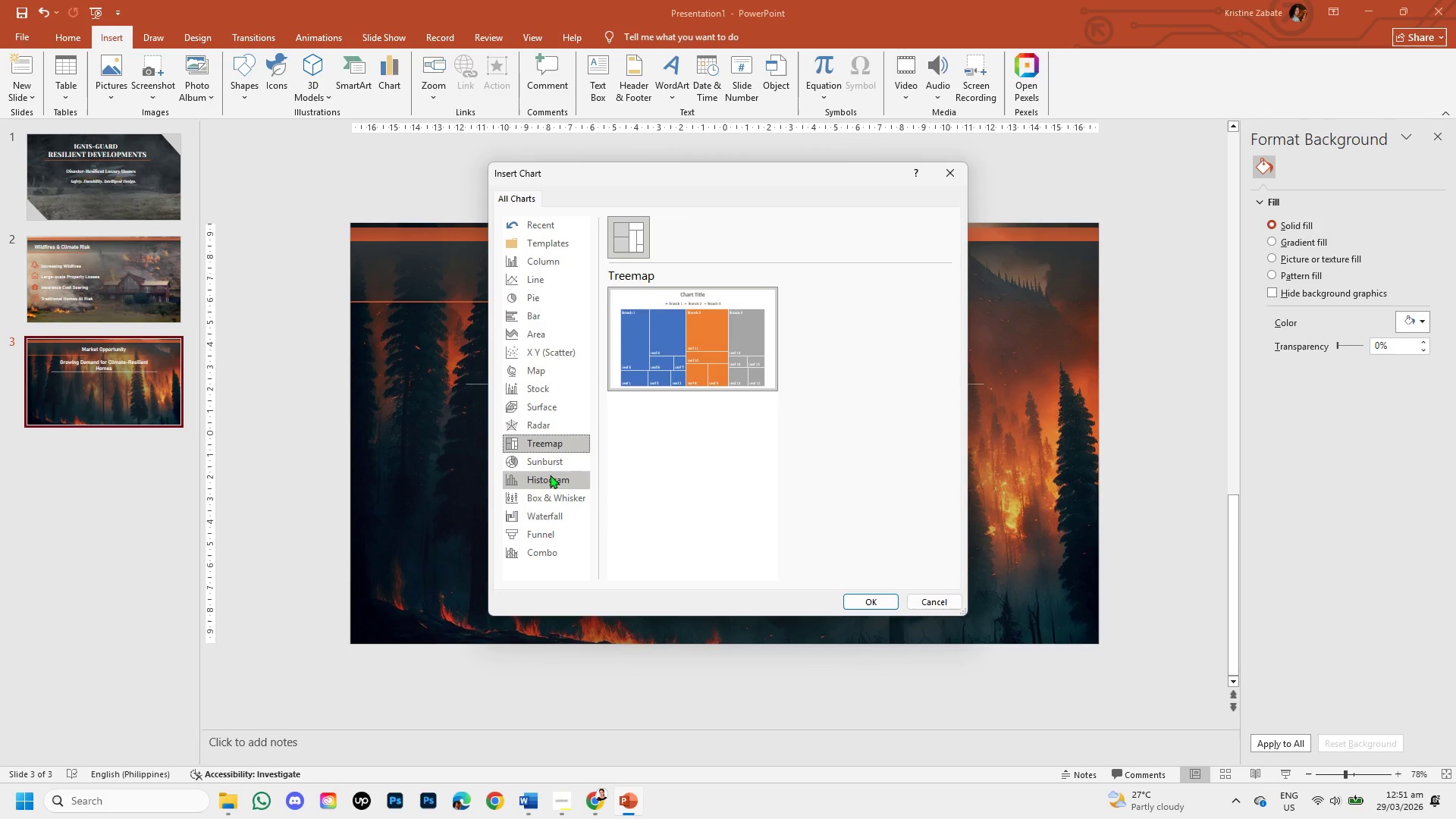 
left_click([550, 475])
 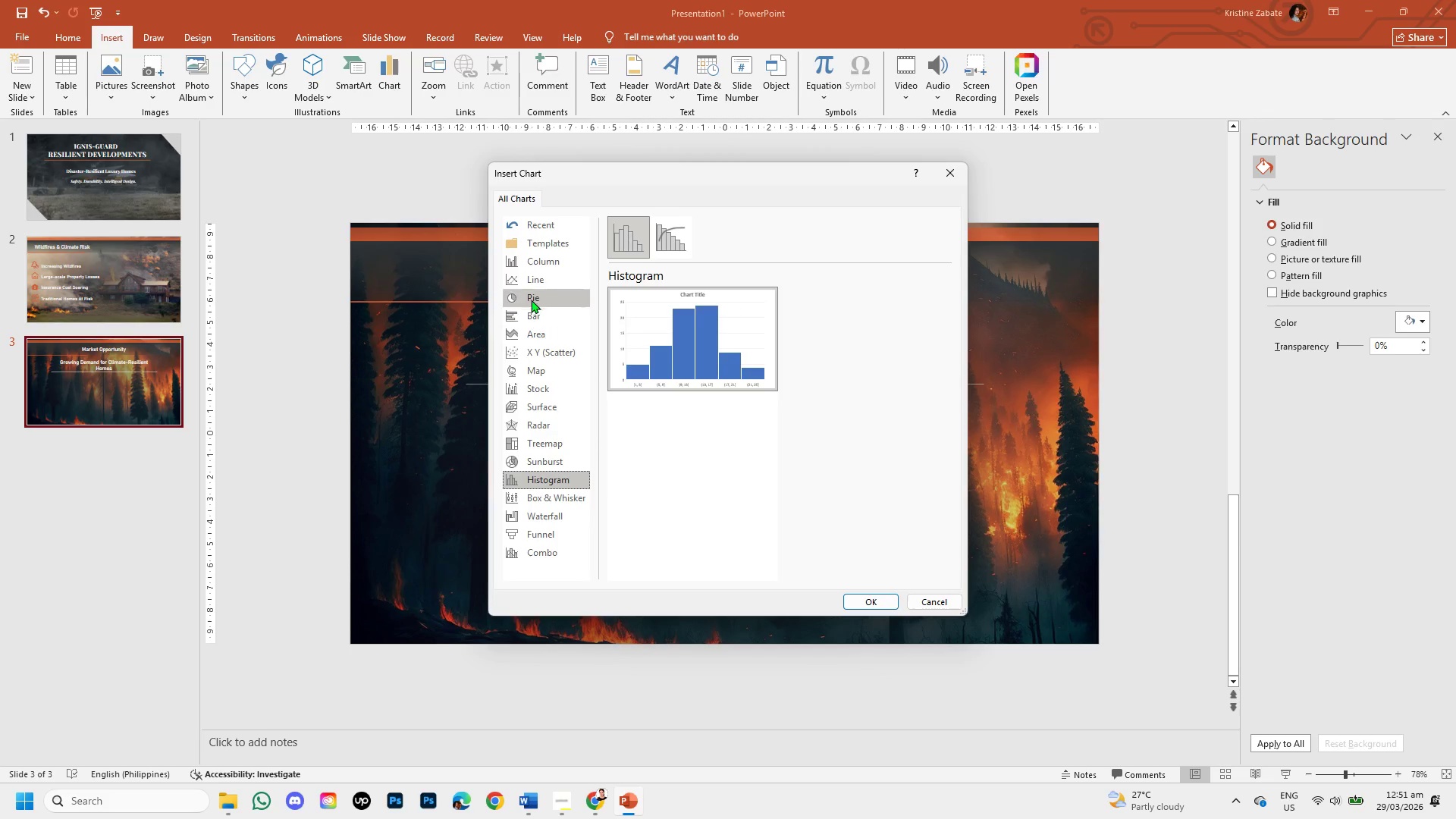 
left_click([535, 281])
 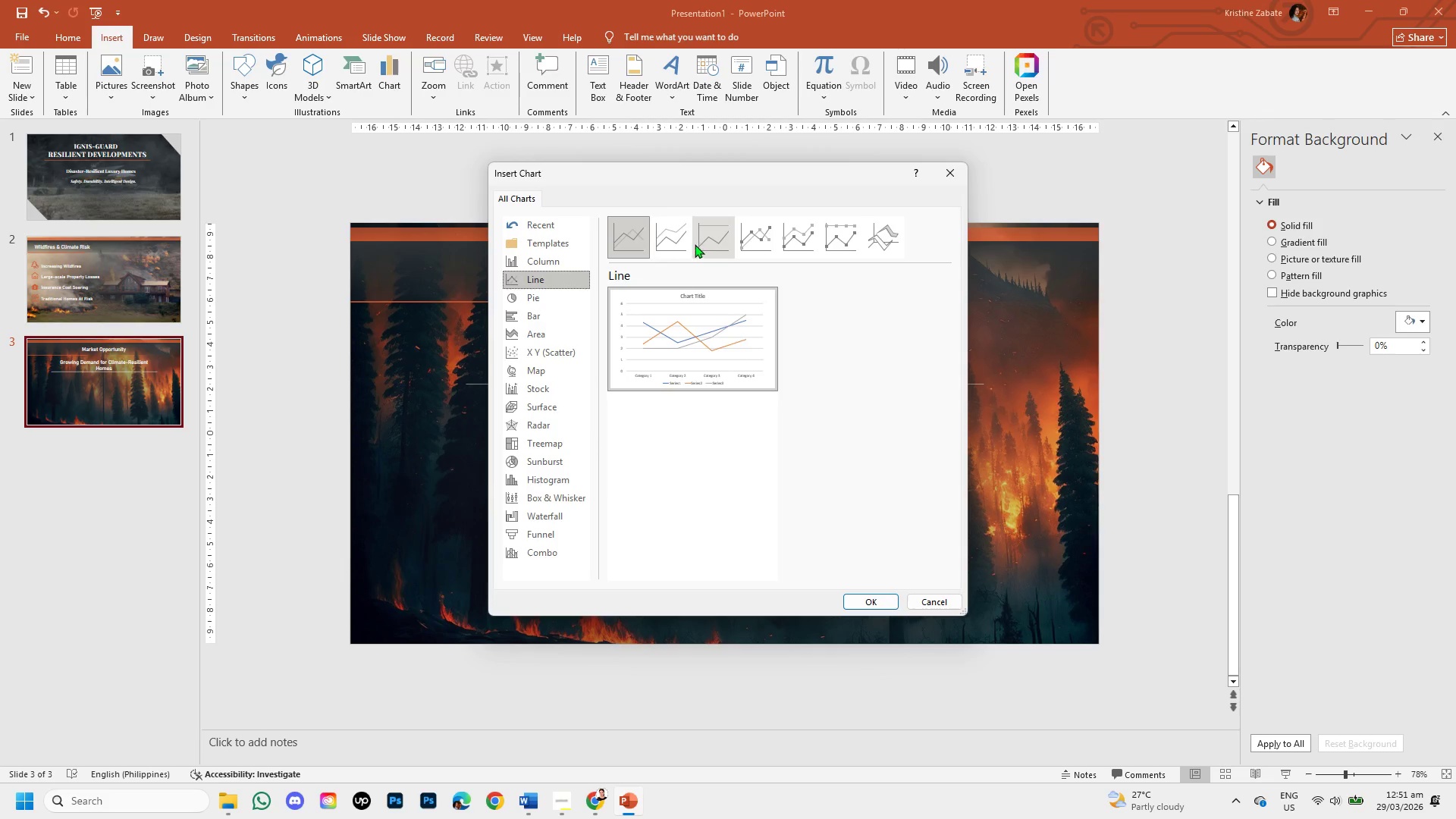 
left_click([673, 238])
 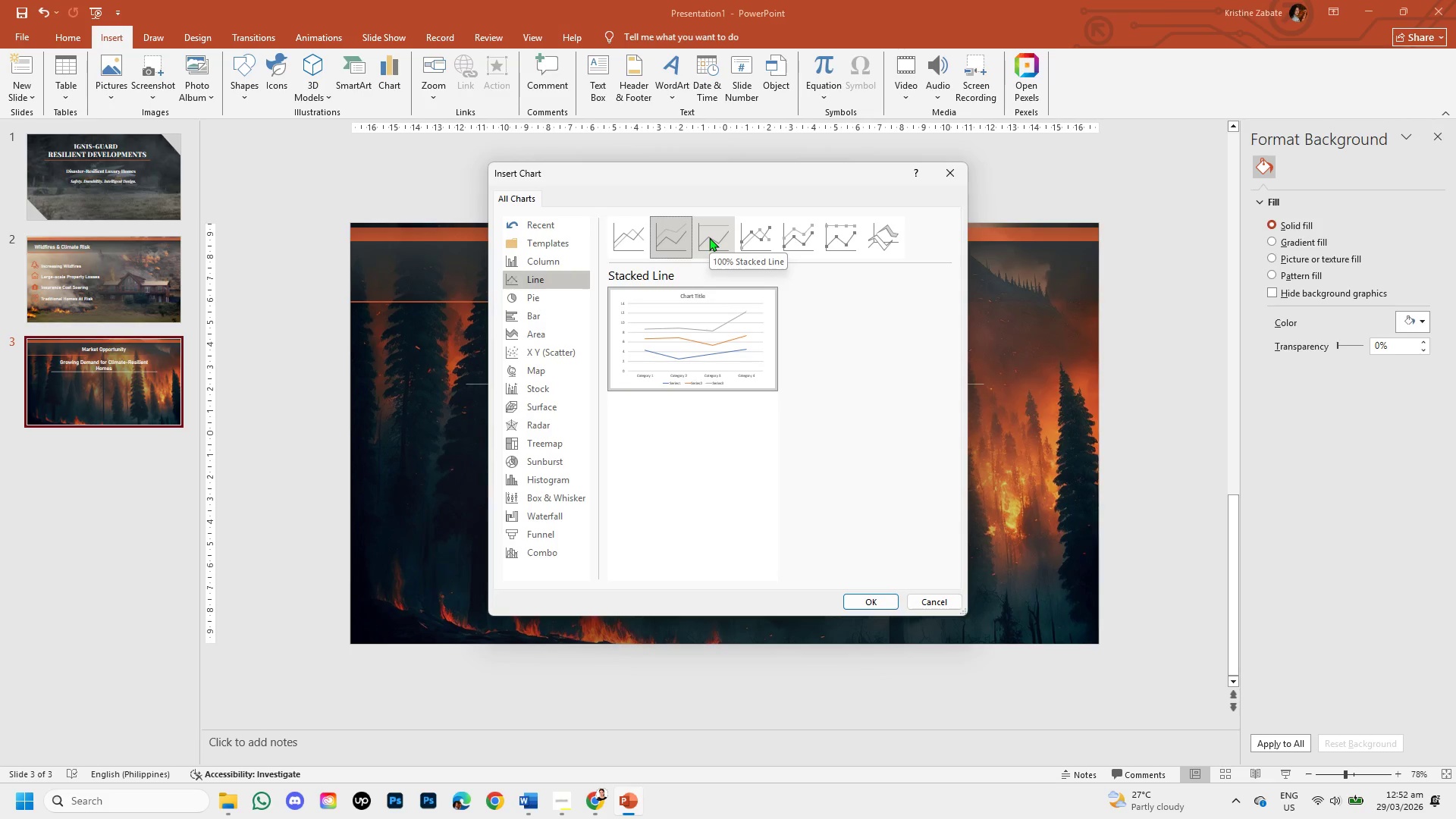 
left_click([709, 237])
 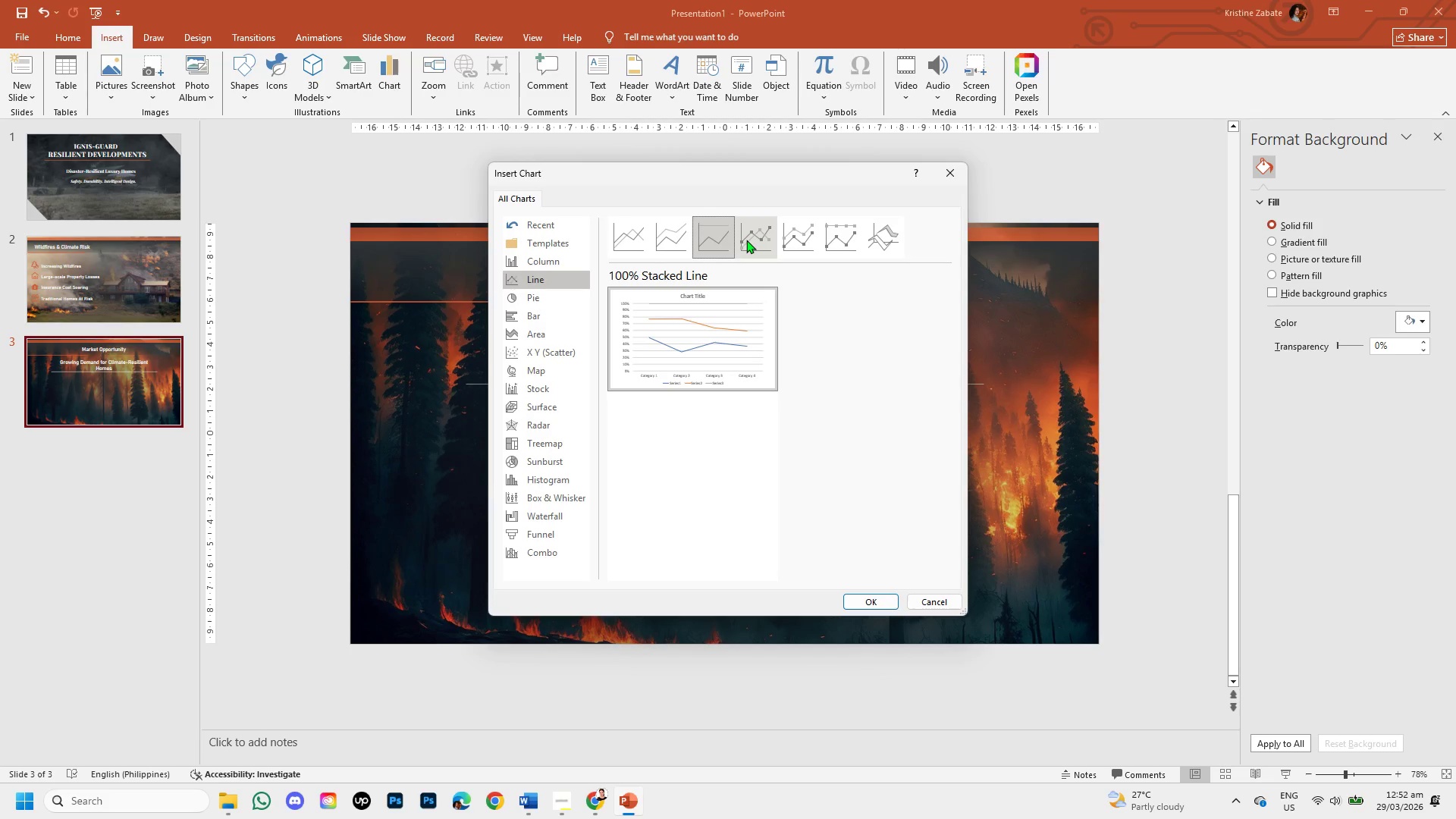 
left_click([746, 240])
 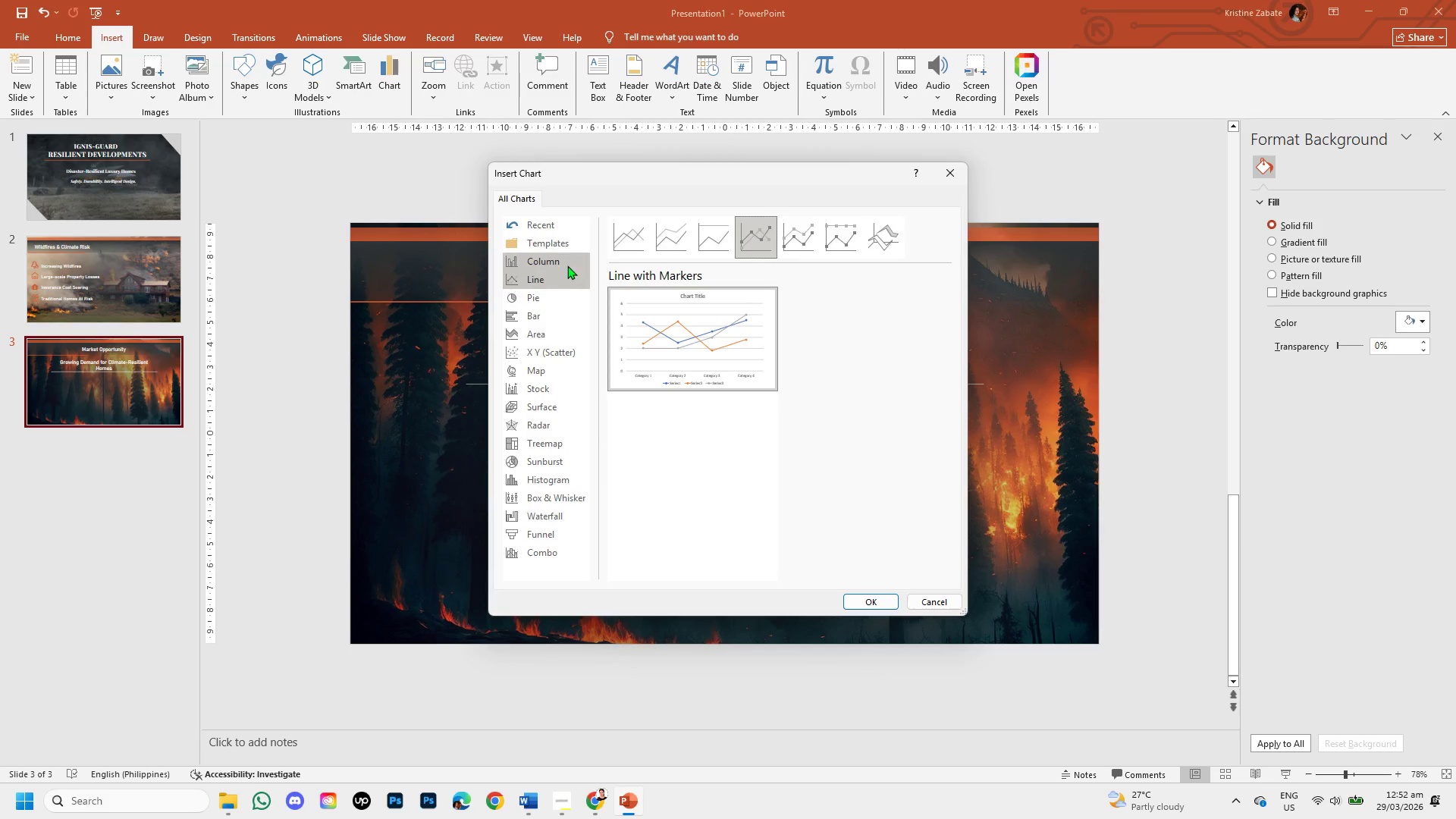 
left_click([567, 265])
 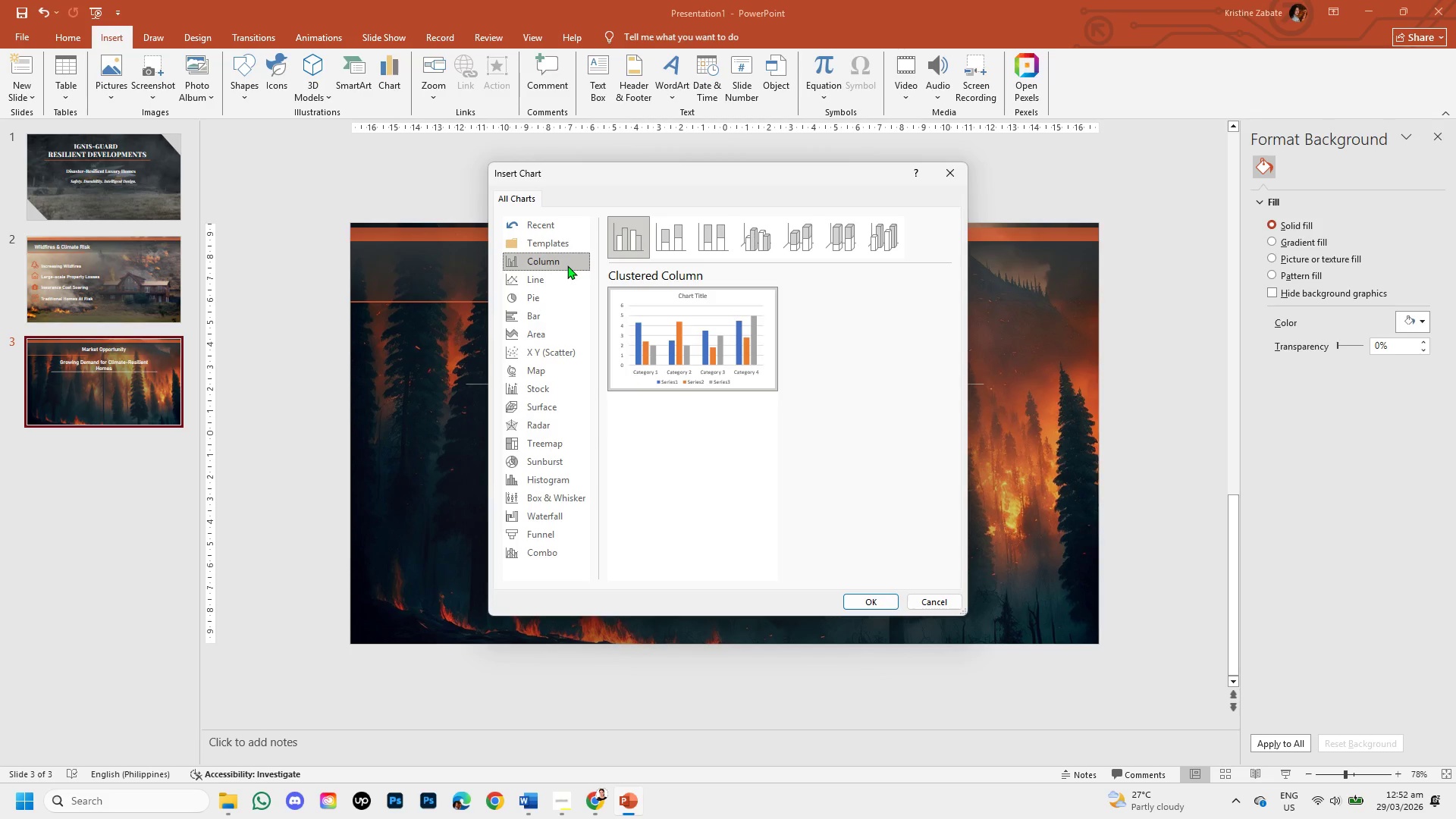 
wait(6.01)
 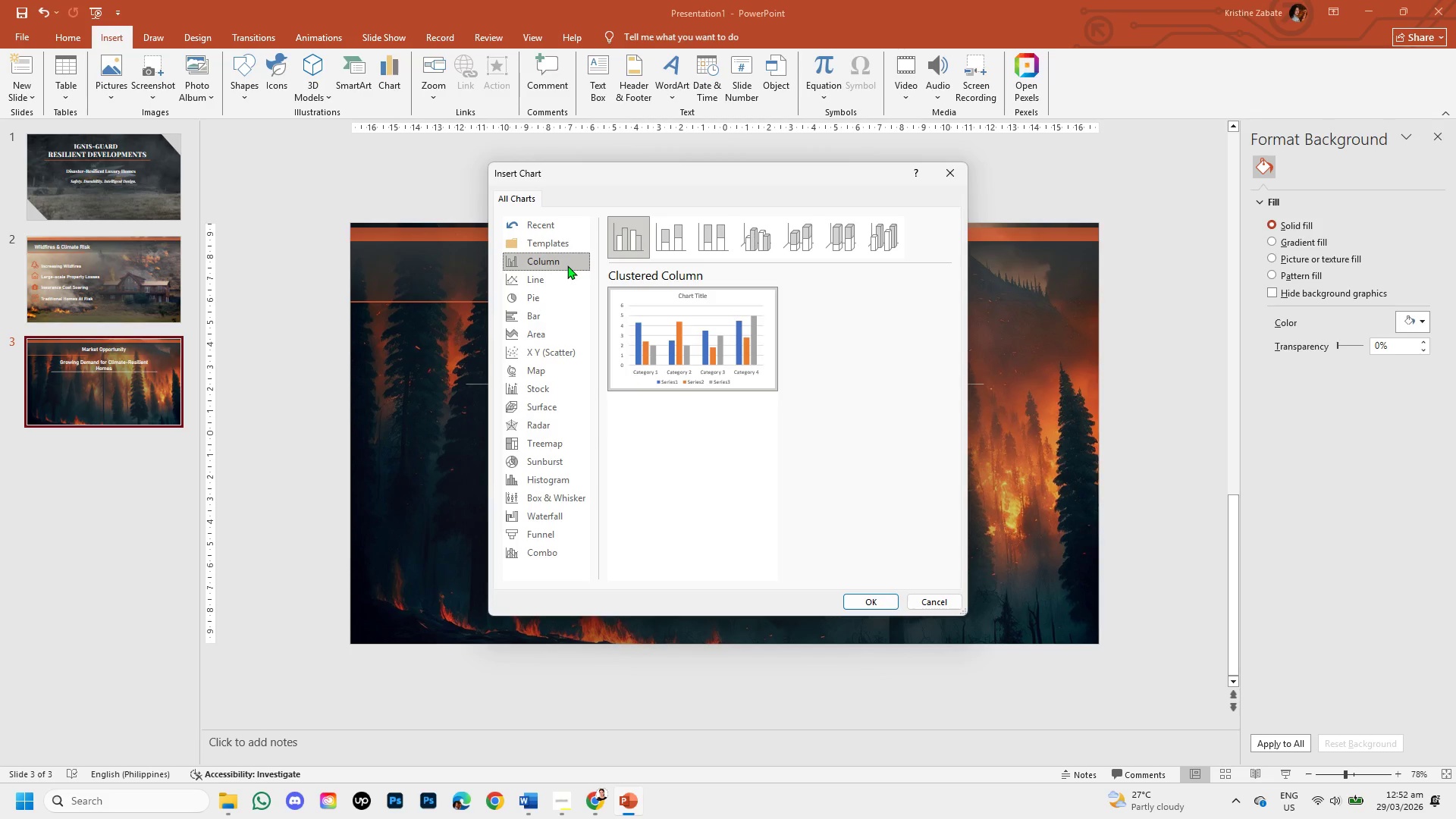 
mouse_move([635, 256])
 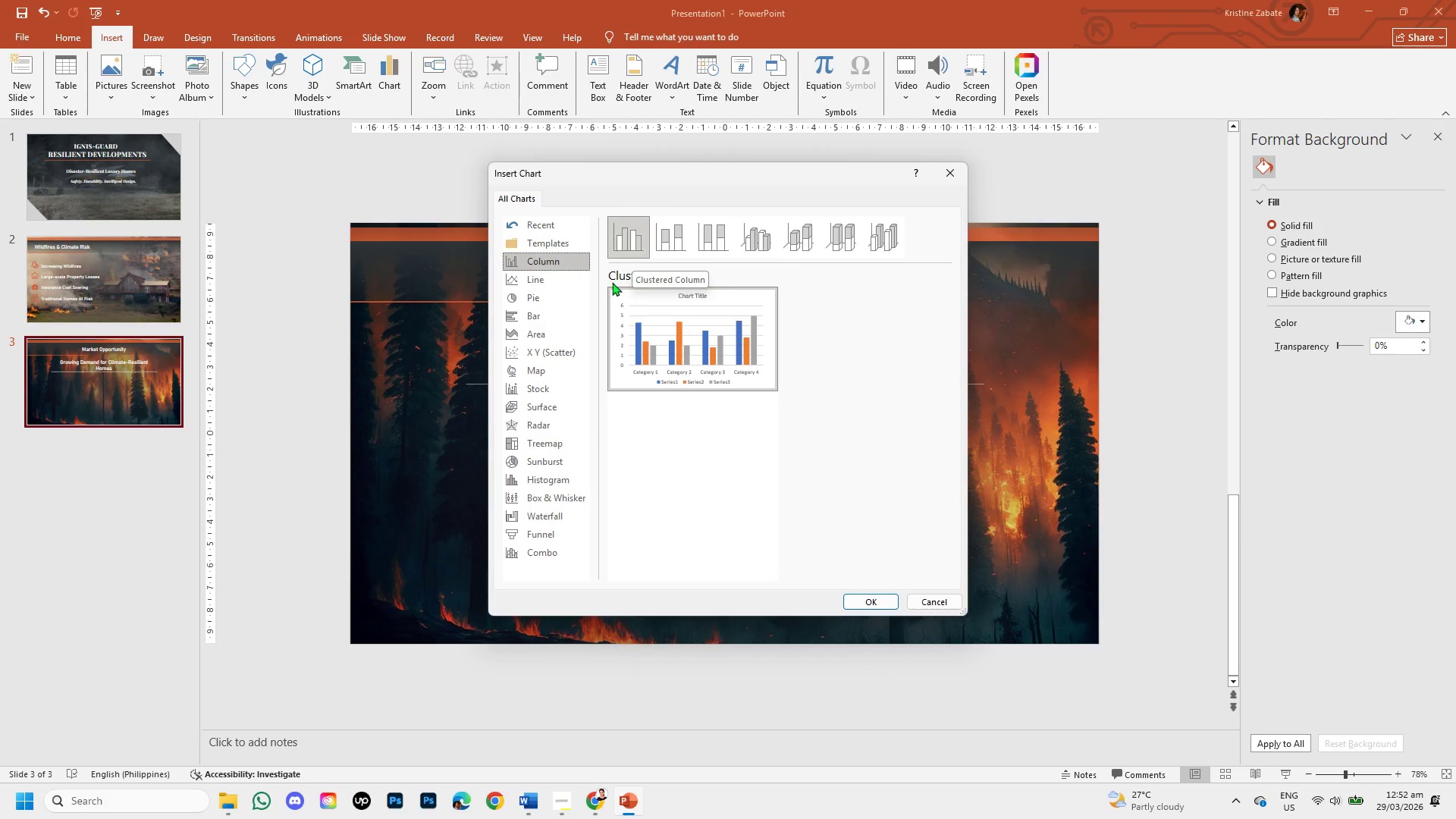 
wait(8.07)
 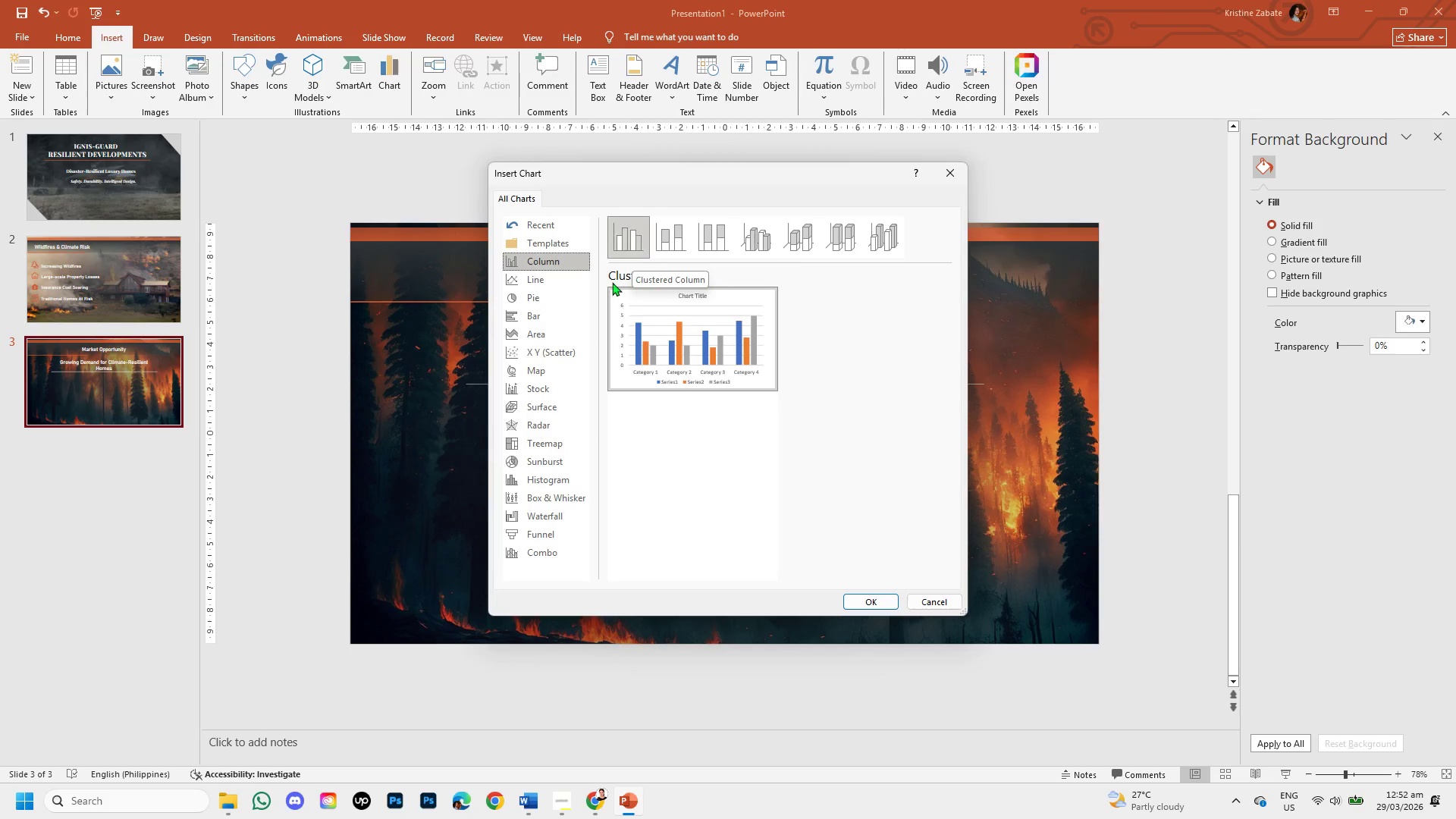 
left_click([545, 284])
 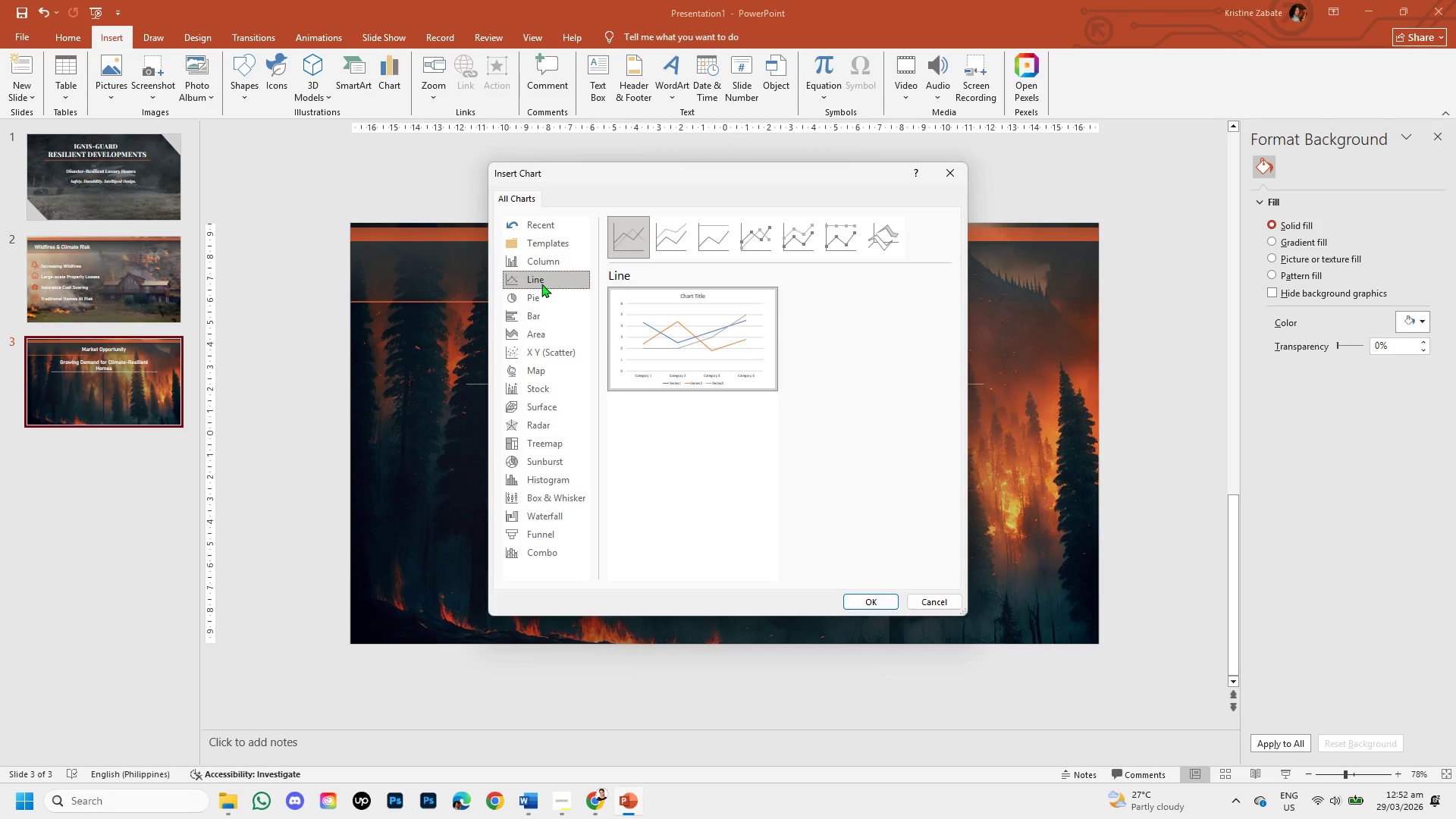 
wait(6.45)
 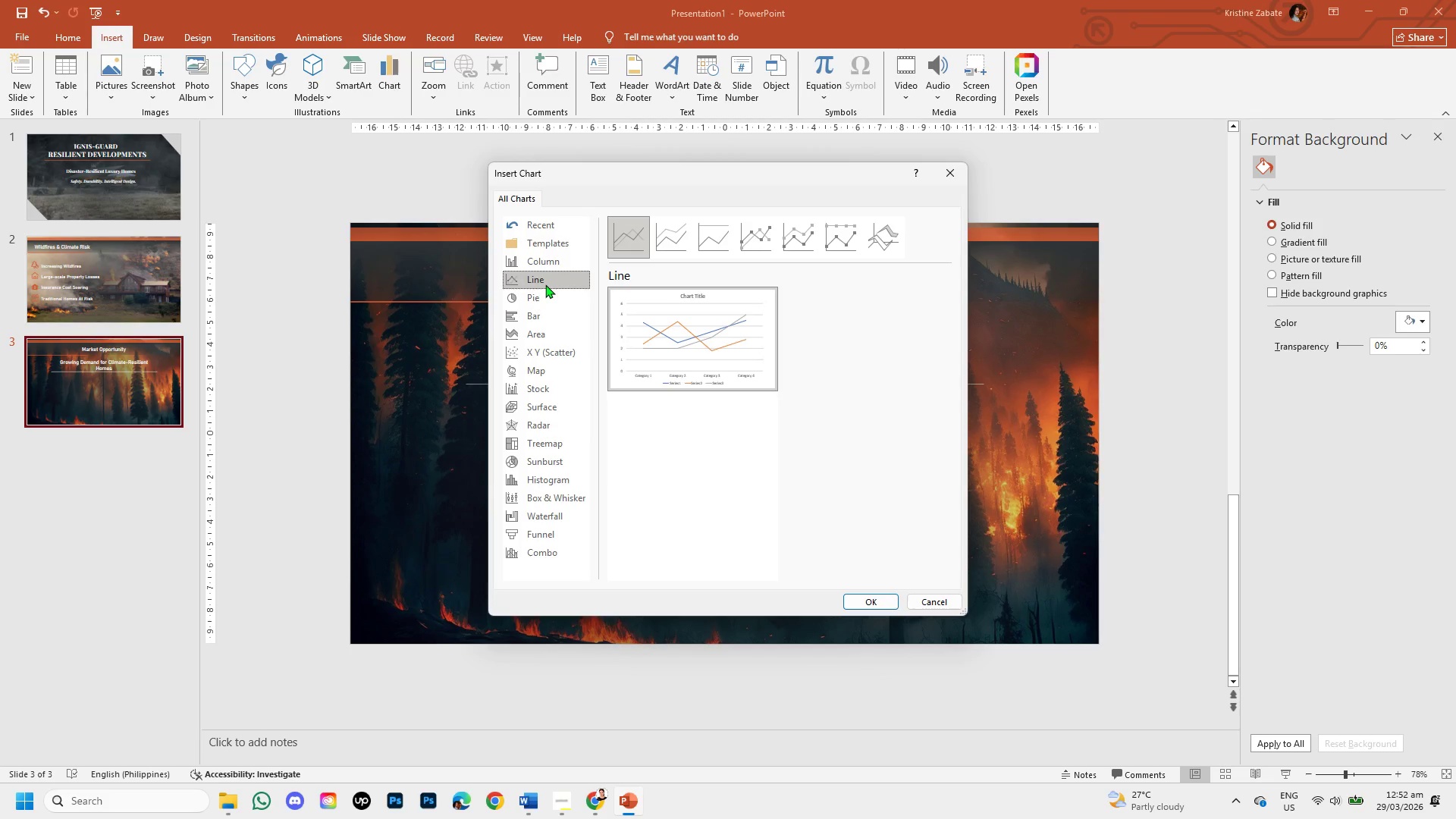 
left_click([669, 237])
 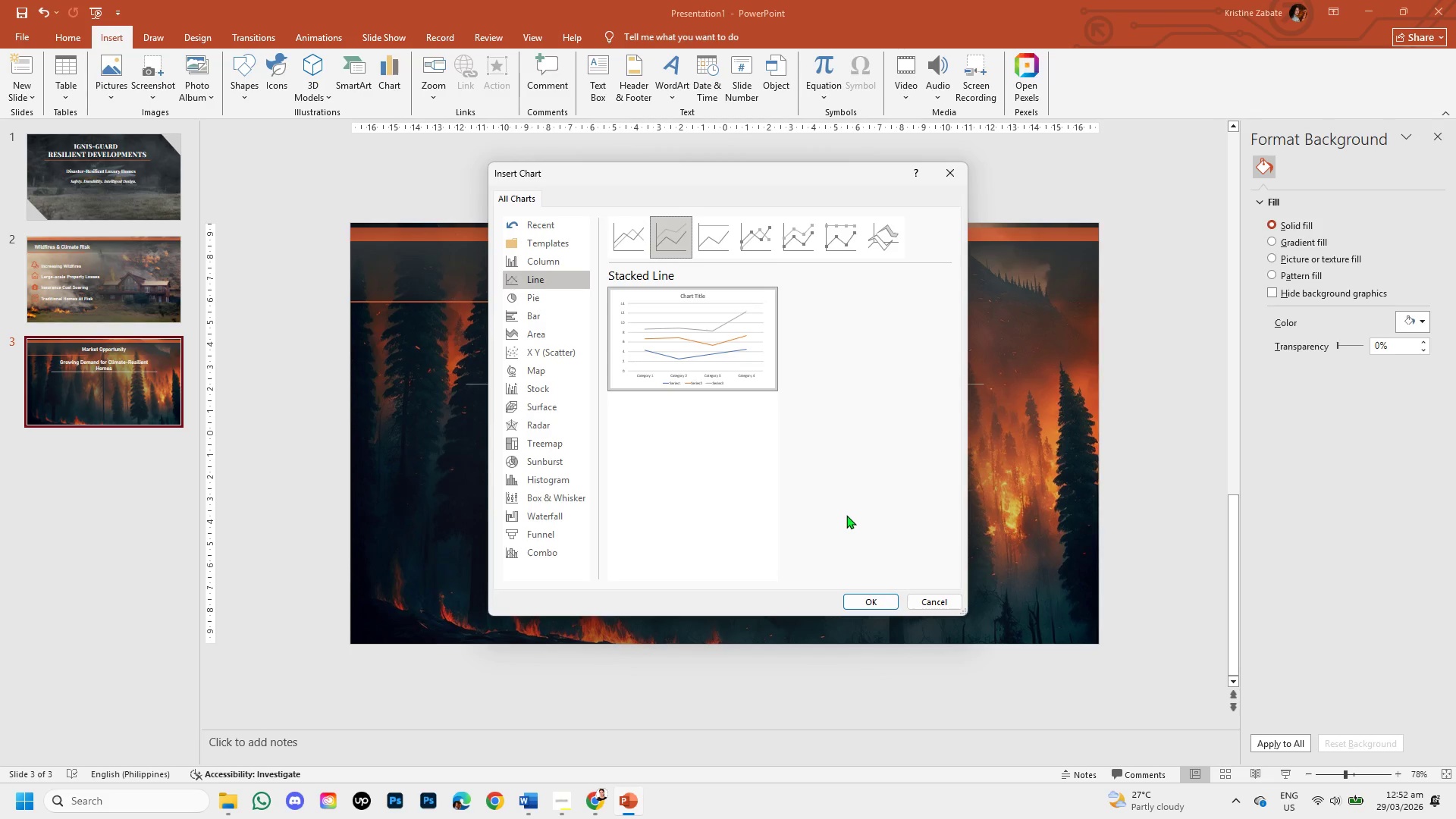 
left_click([877, 600])
 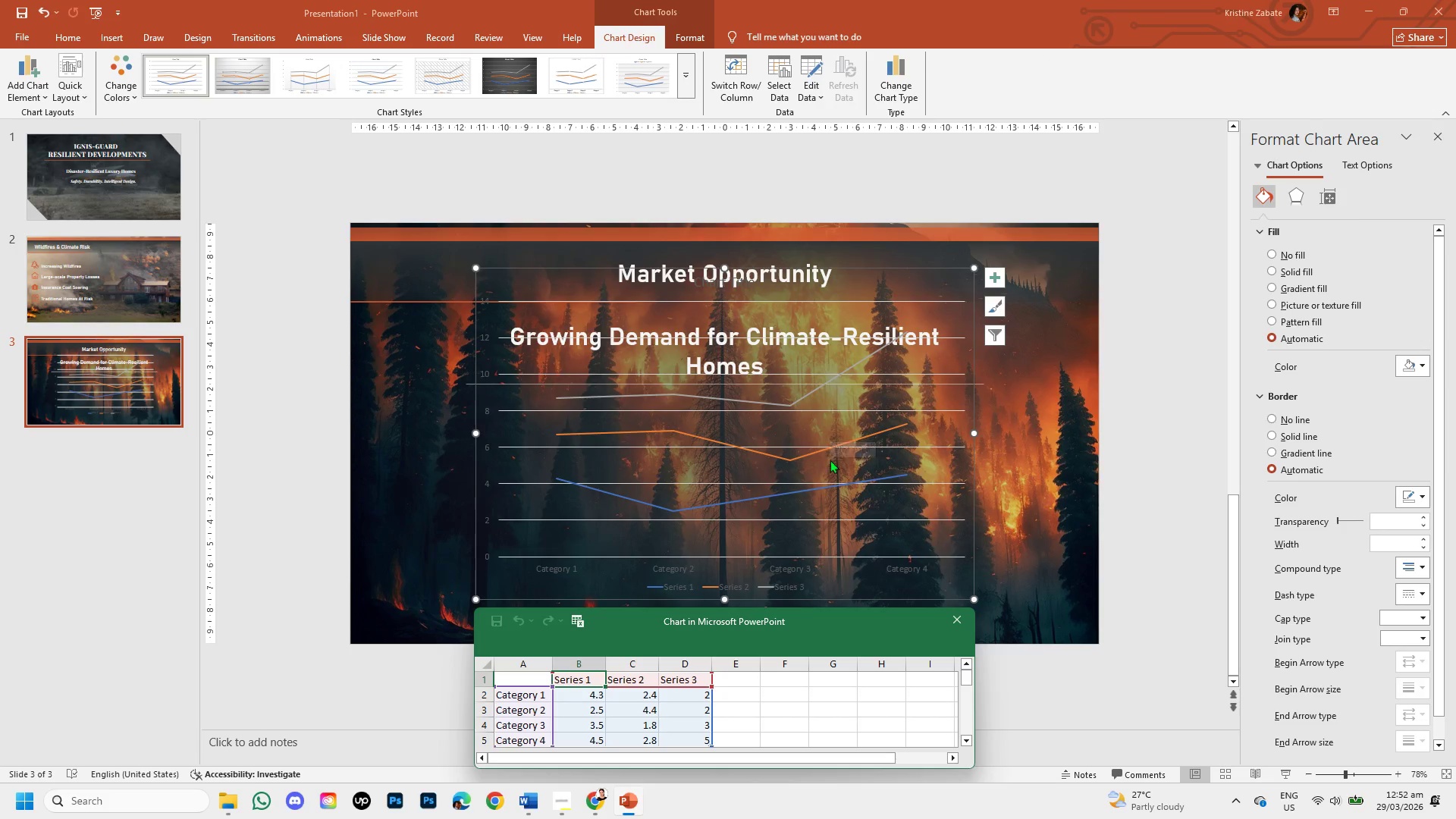 
wait(6.3)
 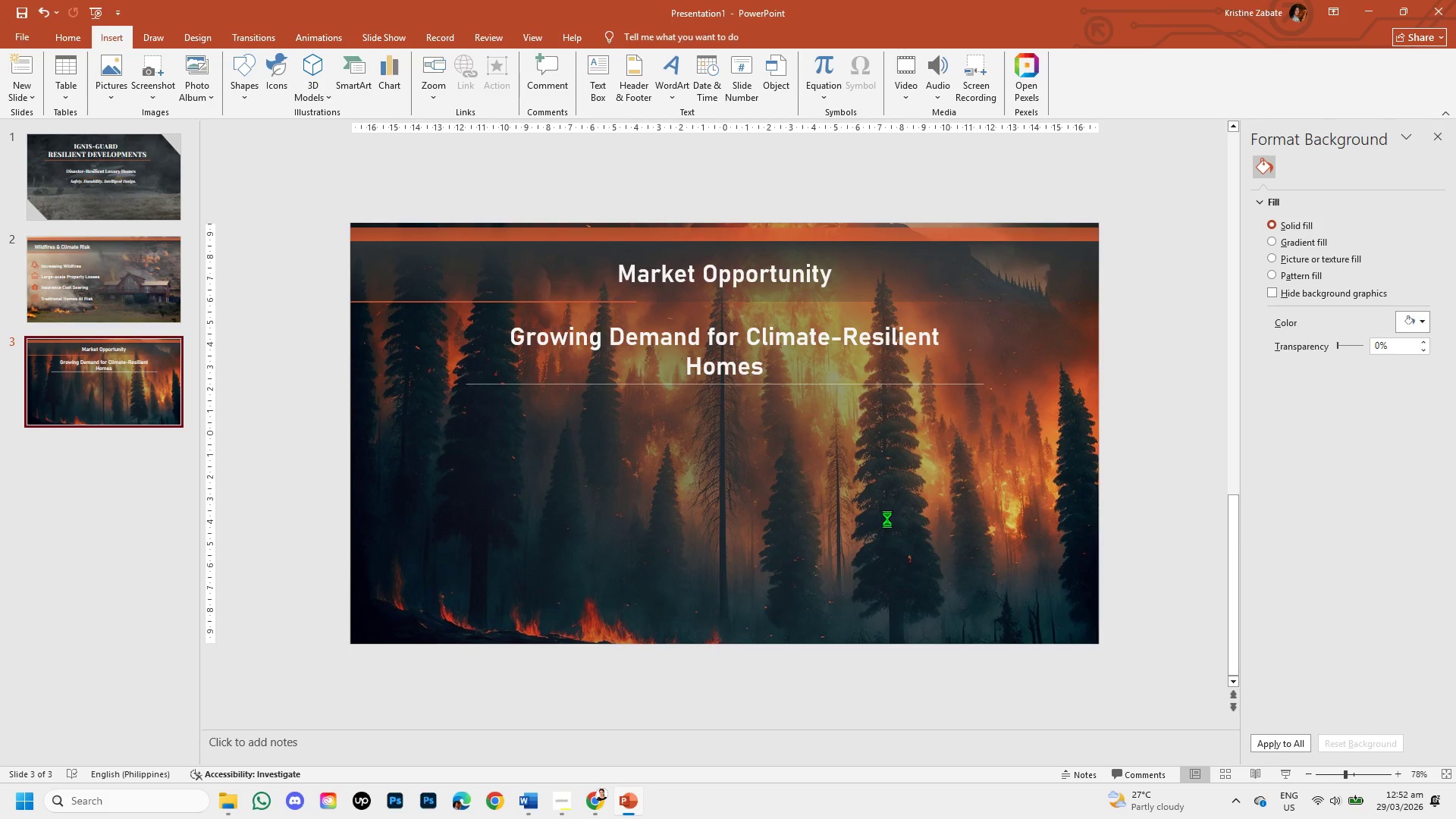 
left_click([997, 269])
 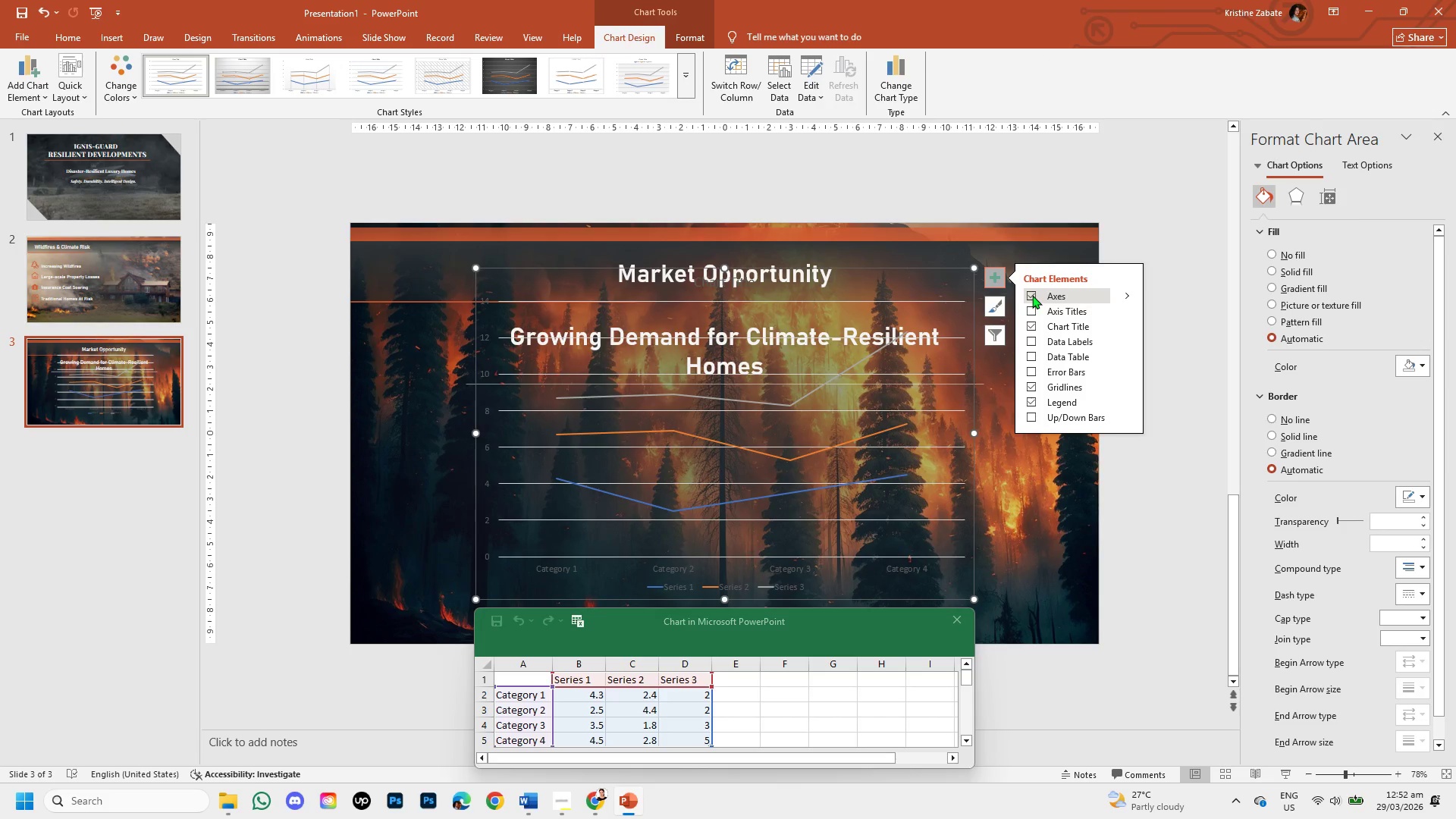 
left_click([1032, 295])
 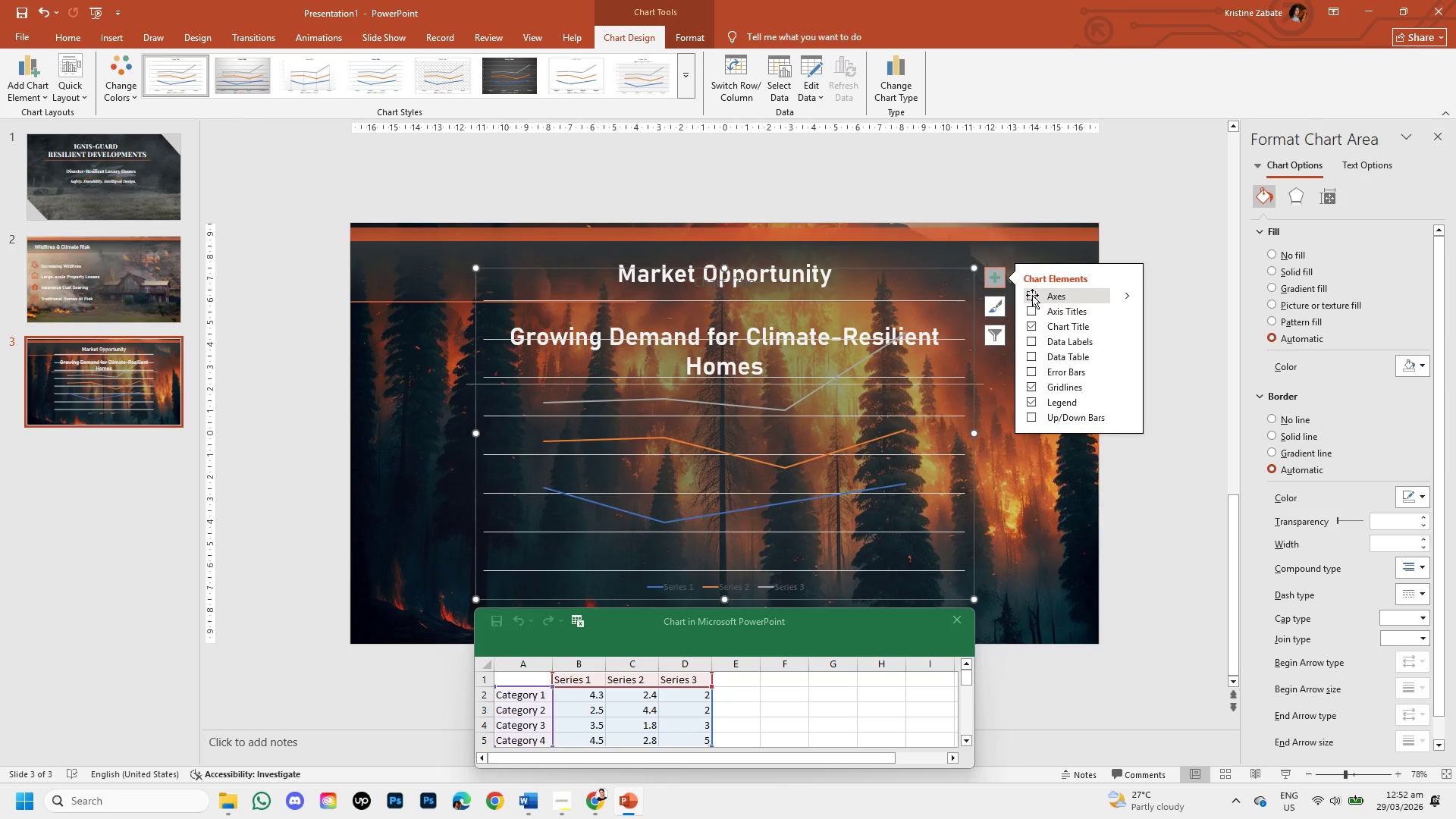 
left_click([1032, 295])
 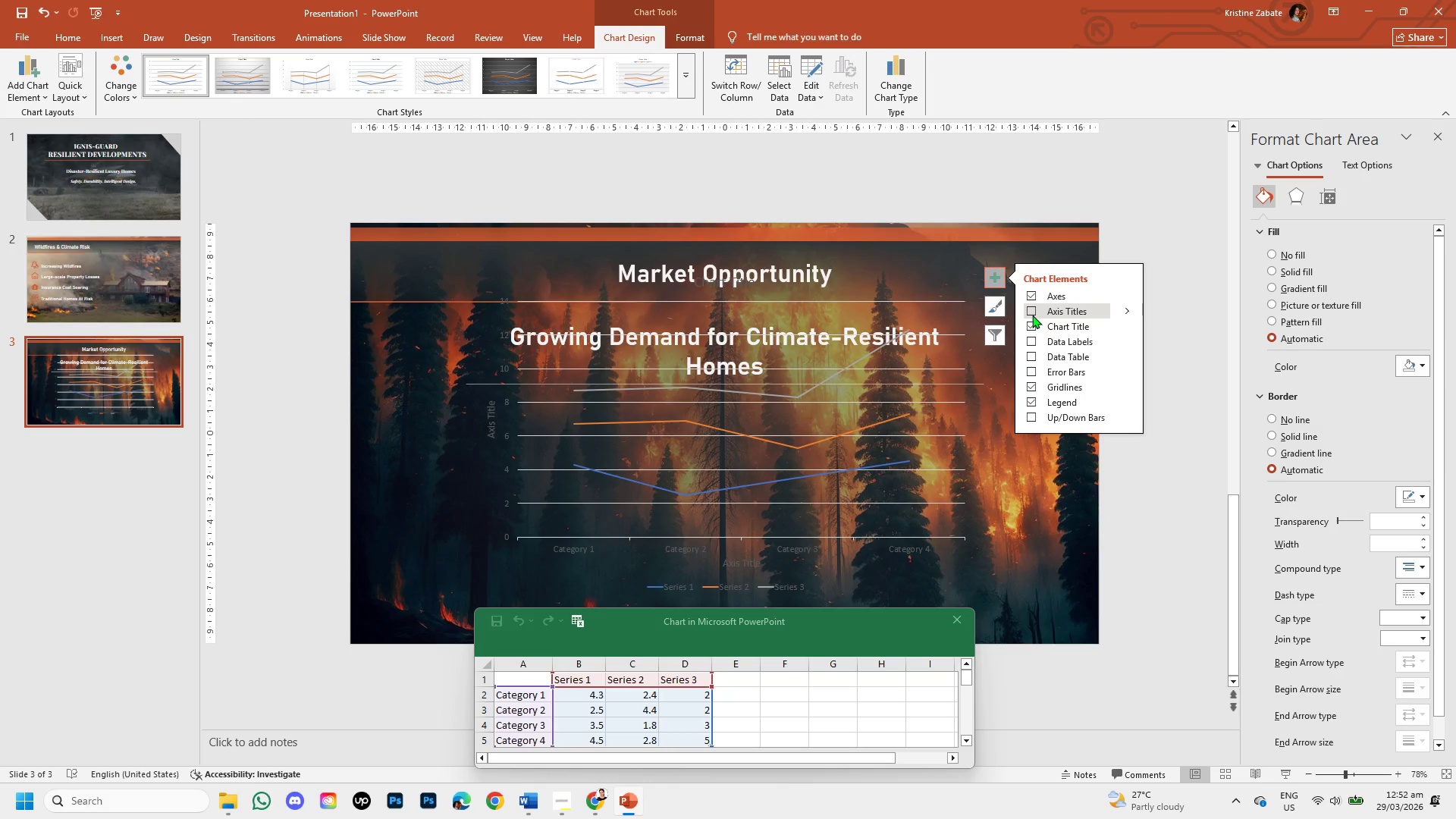 
left_click([1031, 308])
 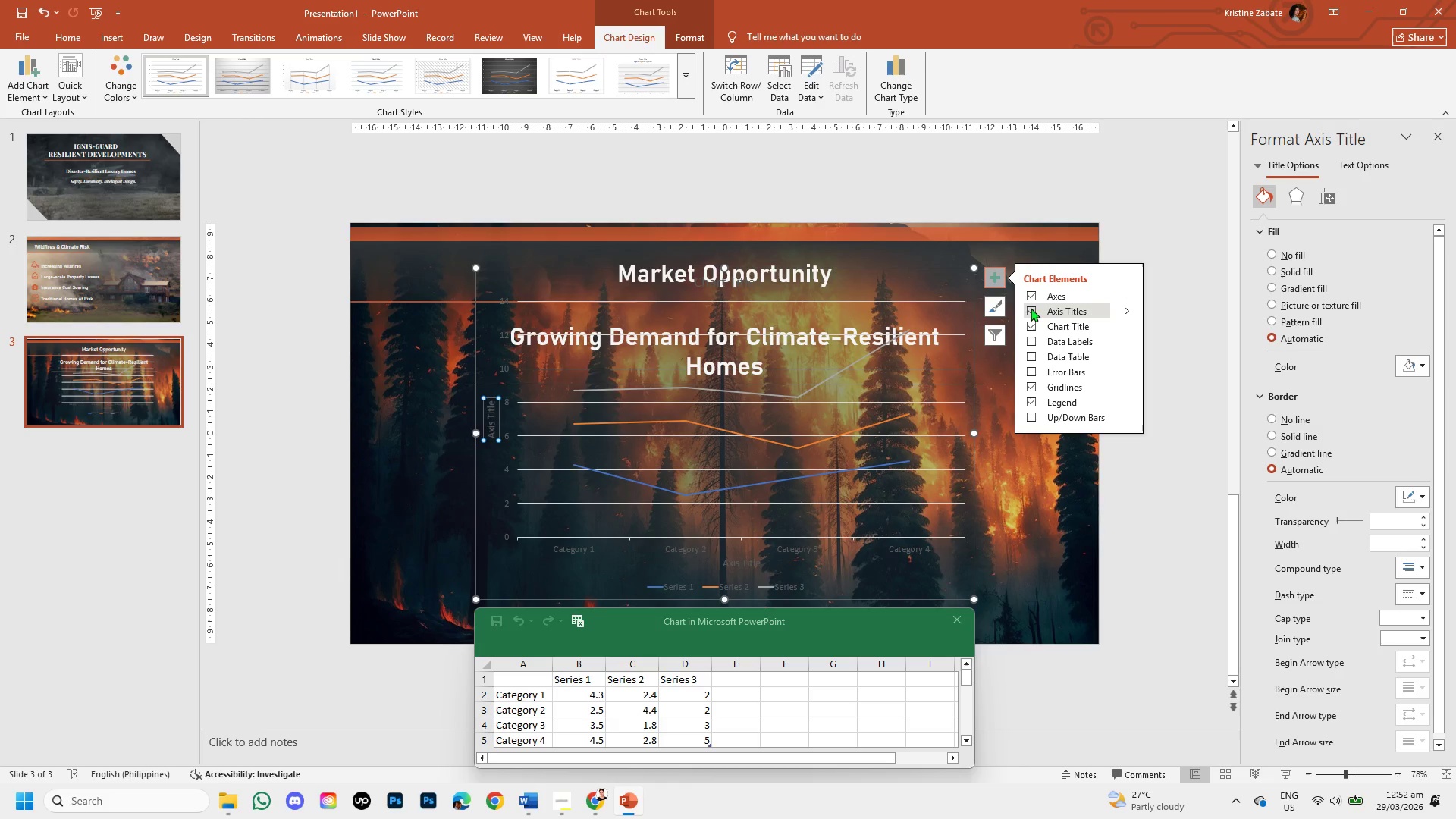 
left_click([1031, 308])
 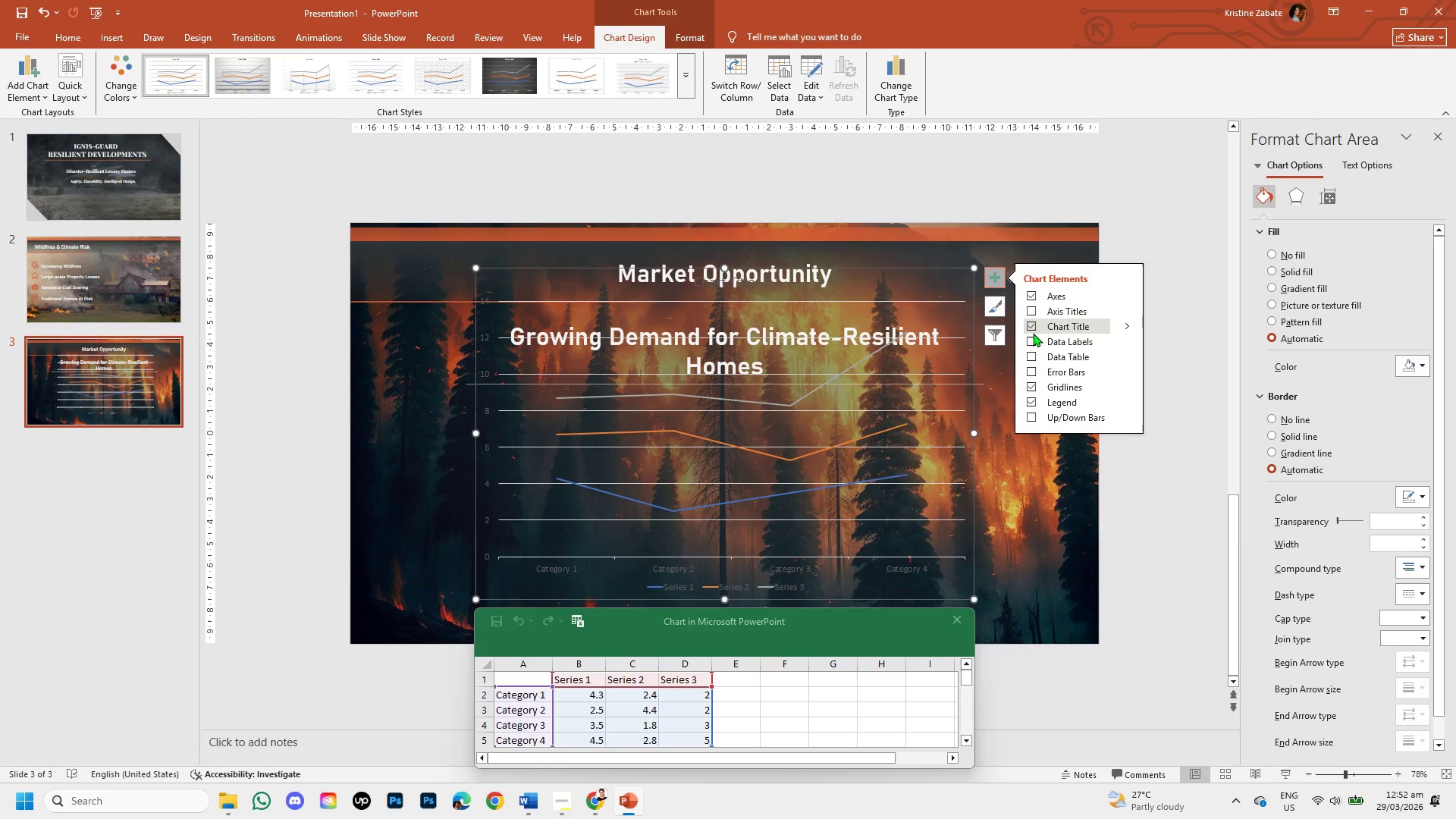 
wait(5.47)
 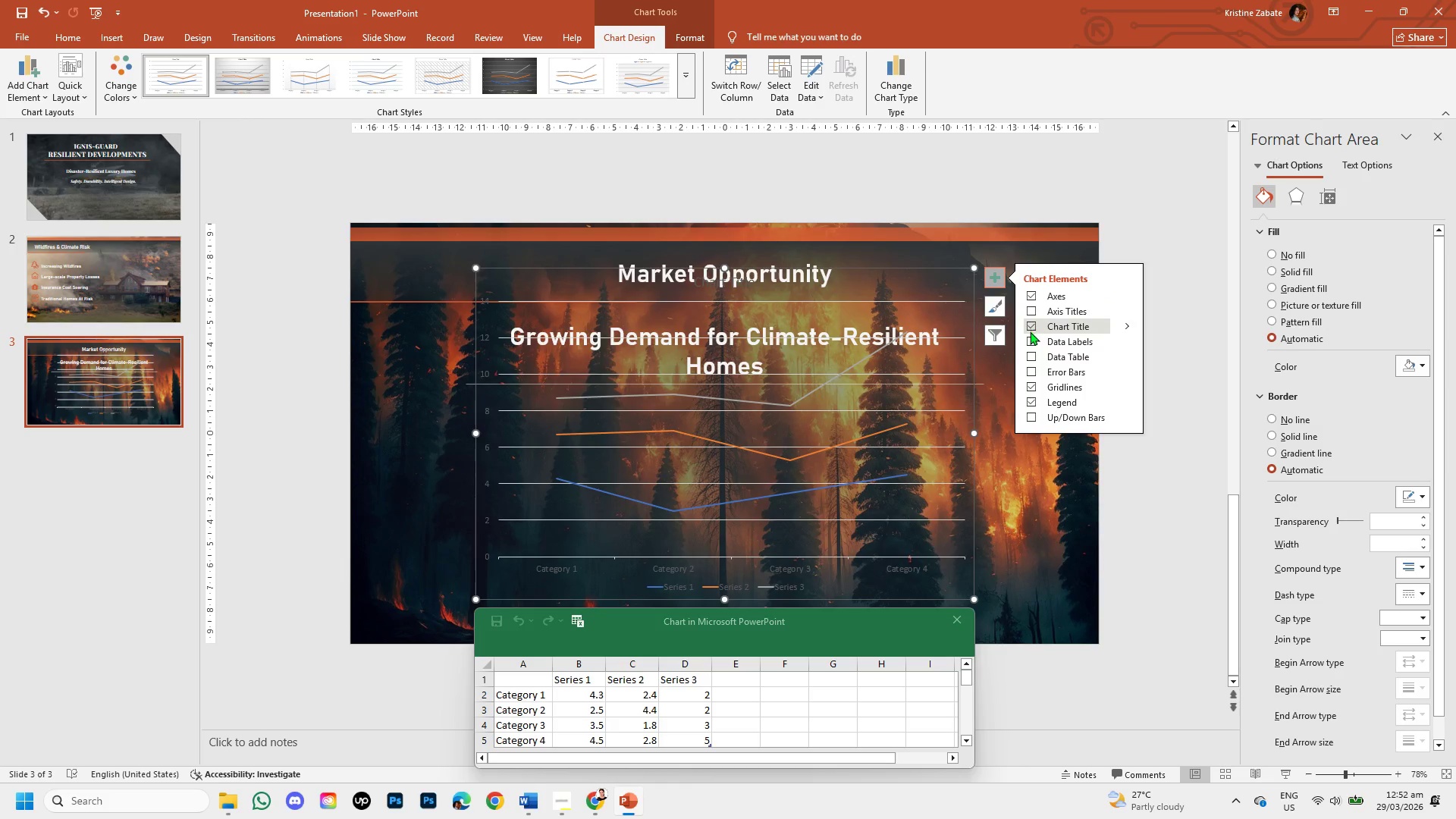 
left_click([1030, 344])
 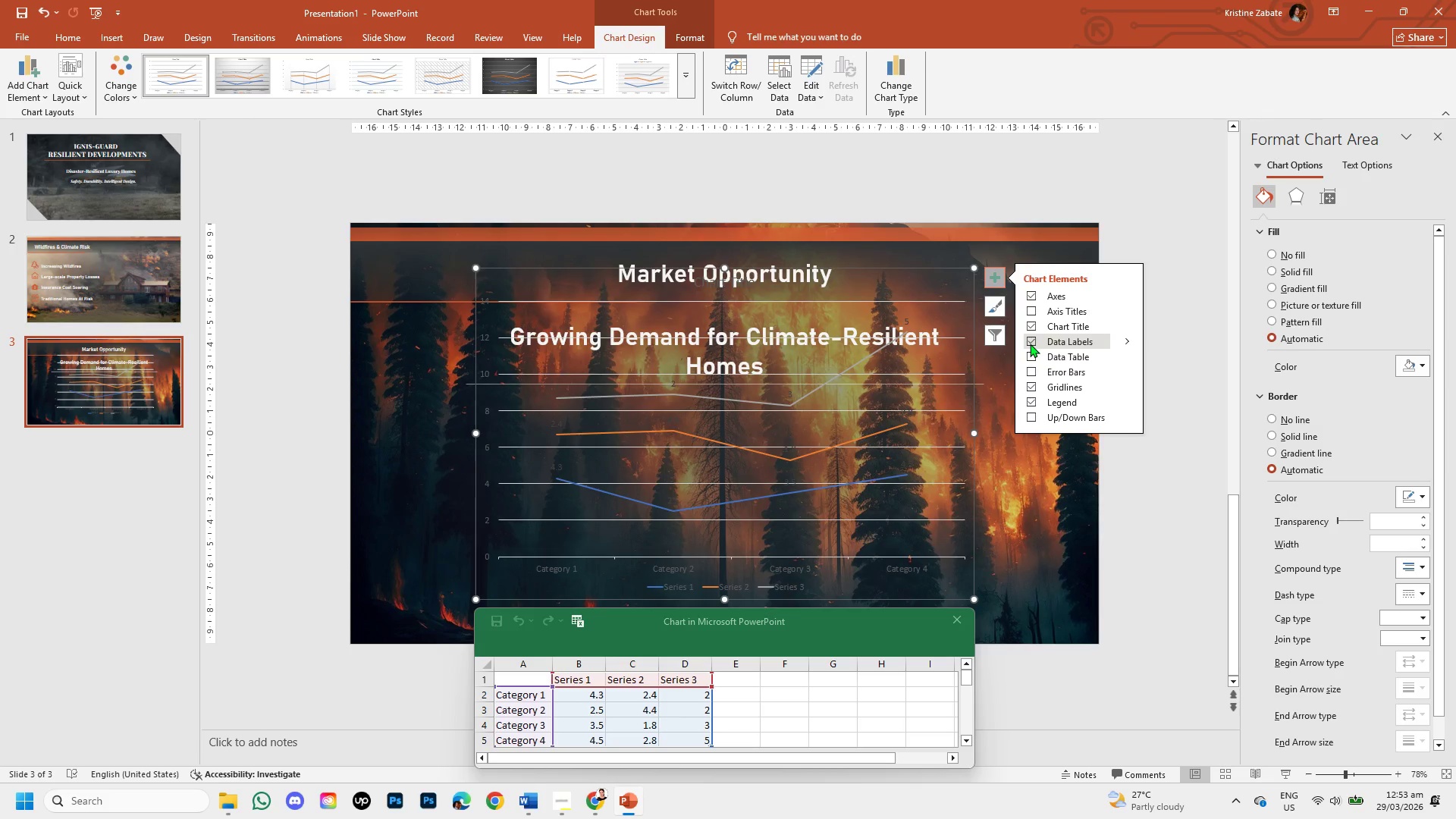 
left_click([1030, 344])
 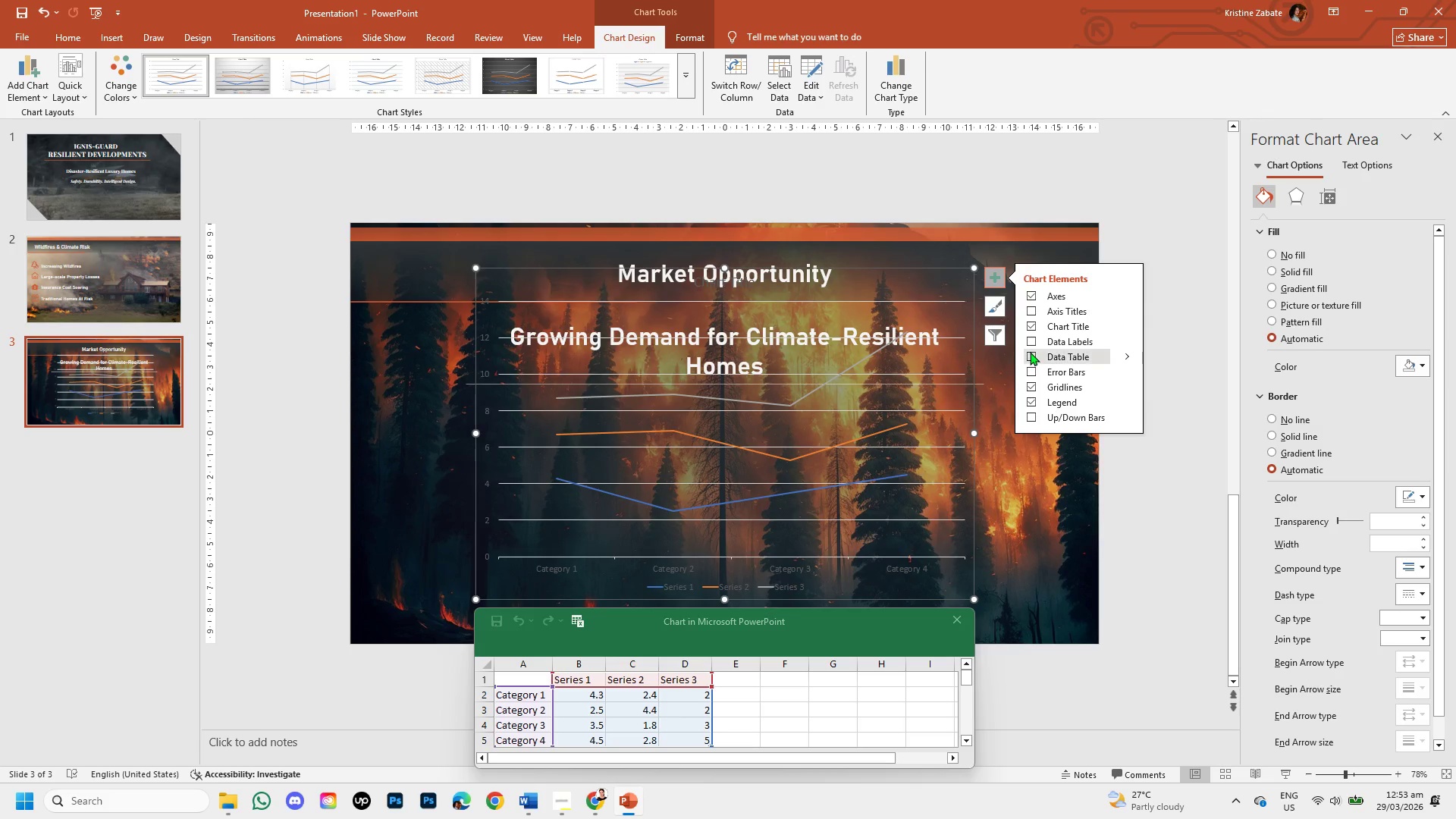 
left_click([1030, 356])
 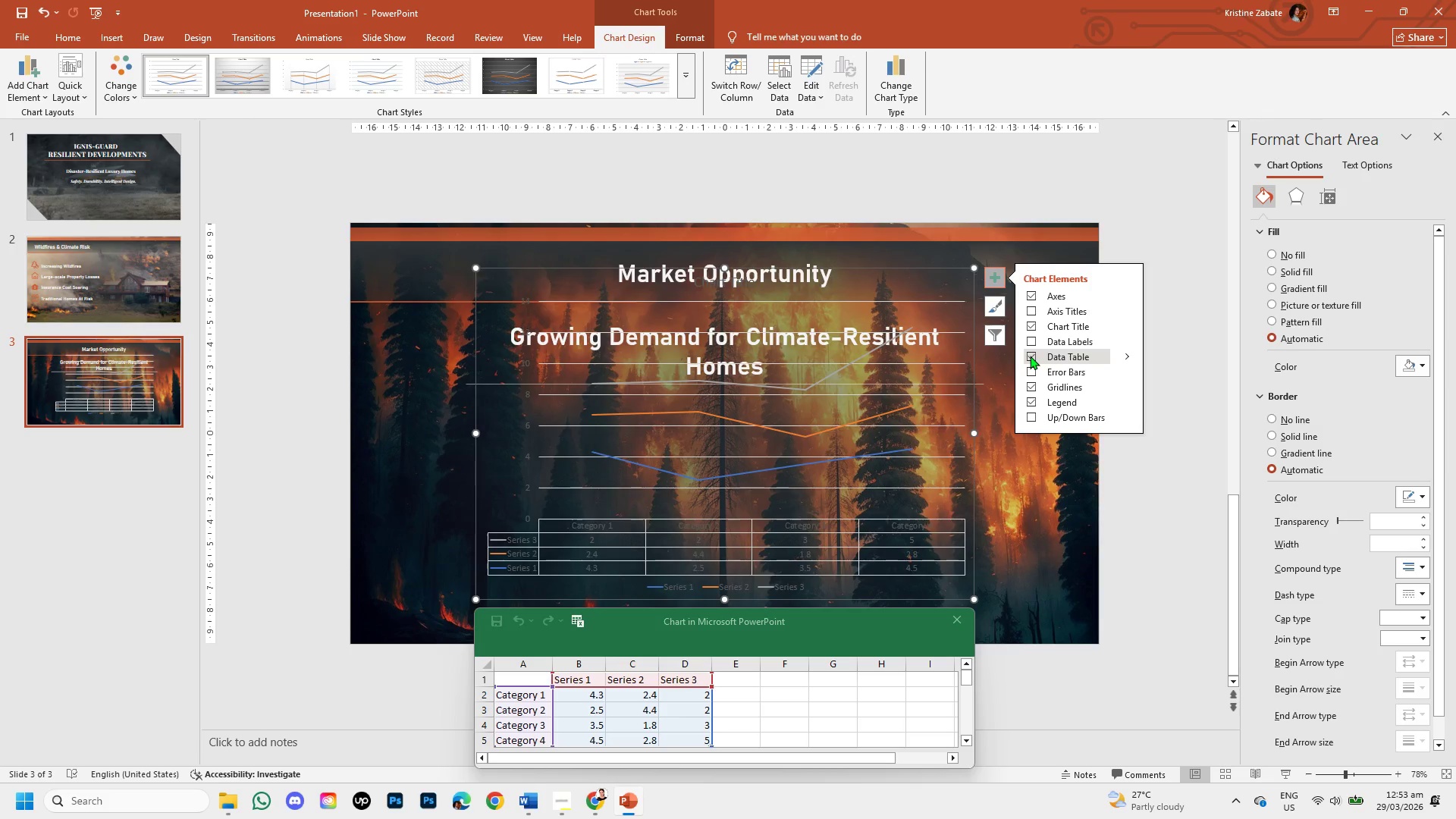 
left_click([1030, 356])
 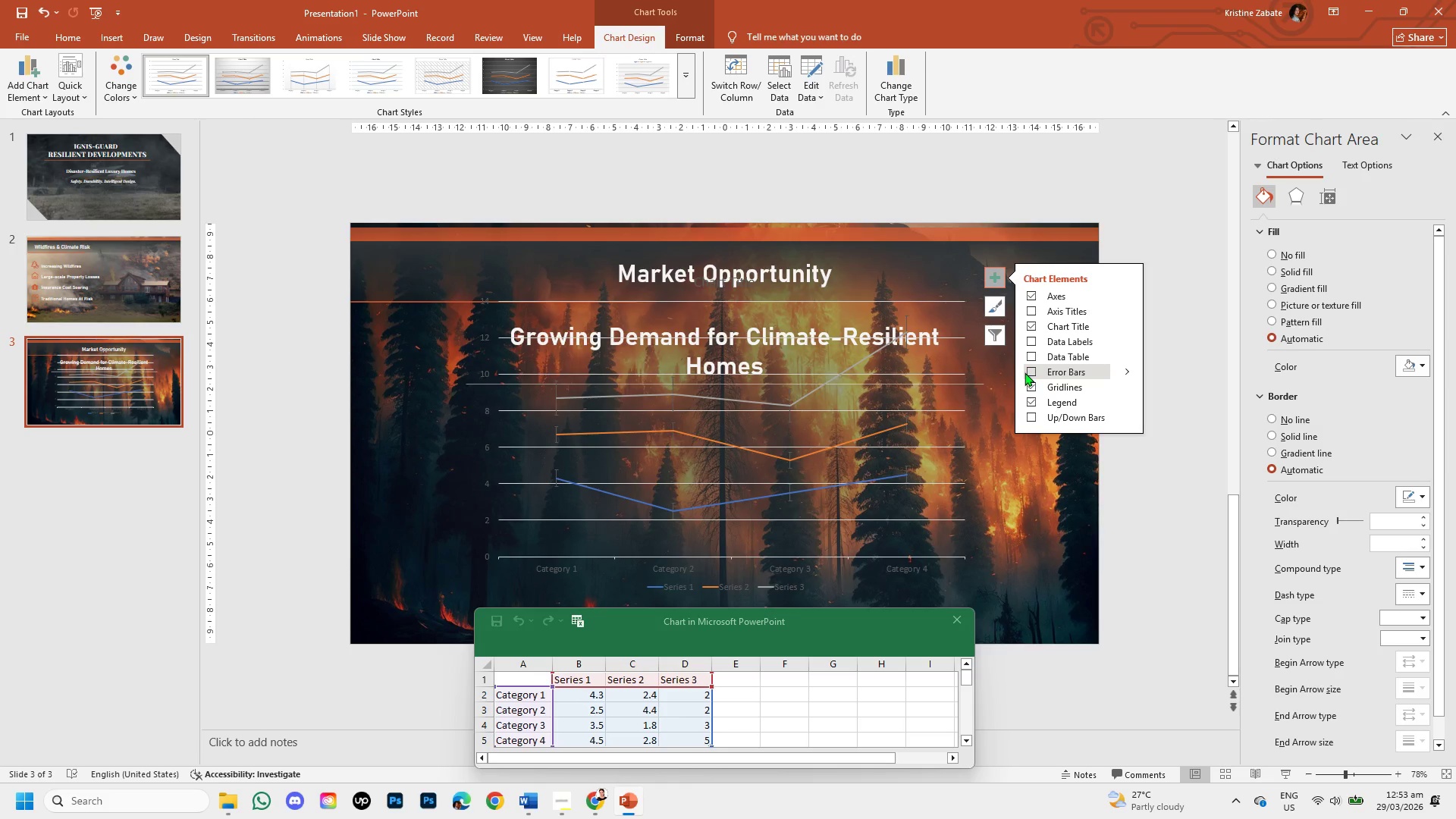 
left_click([1031, 369])
 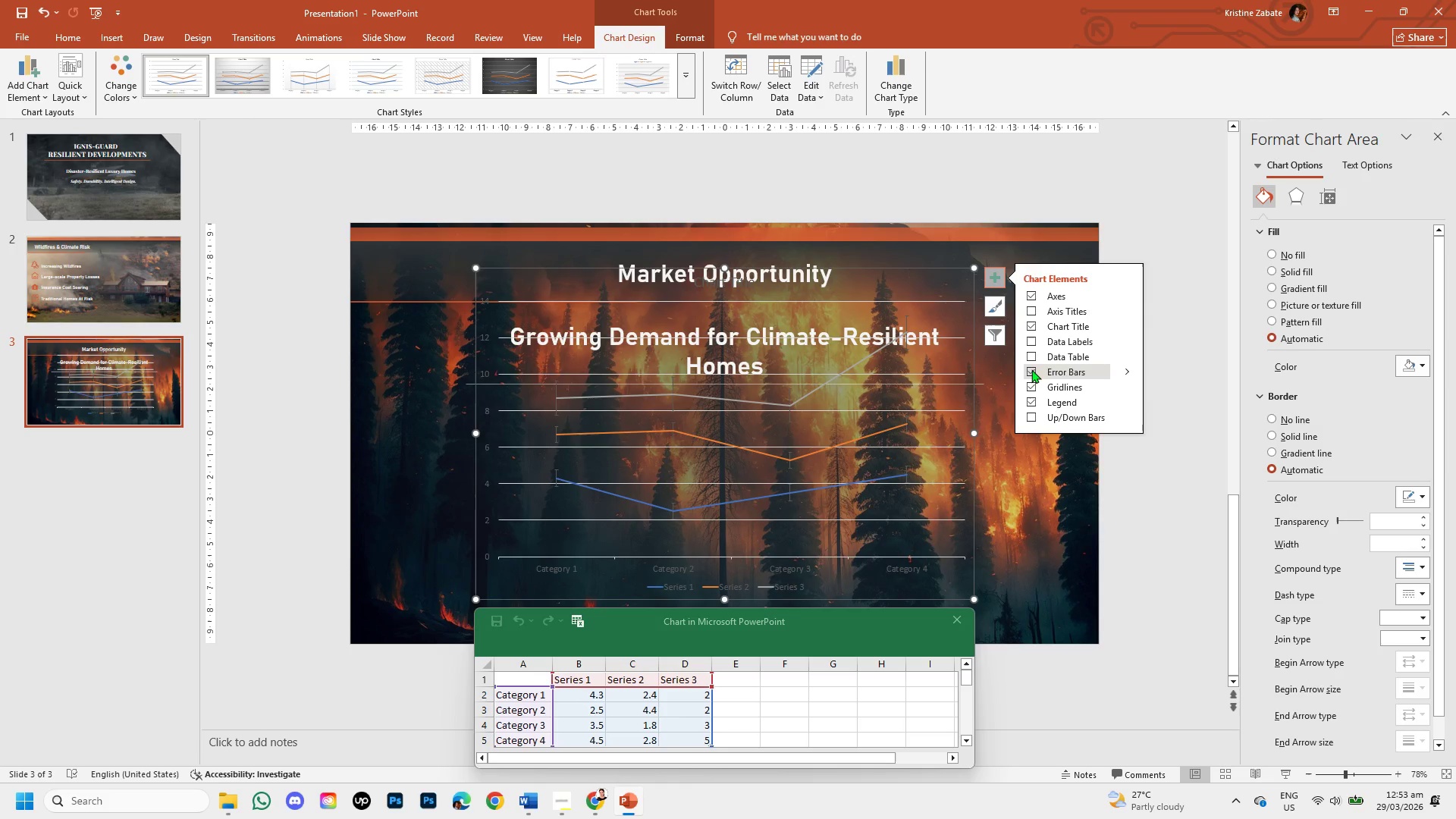 
left_click([1031, 369])
 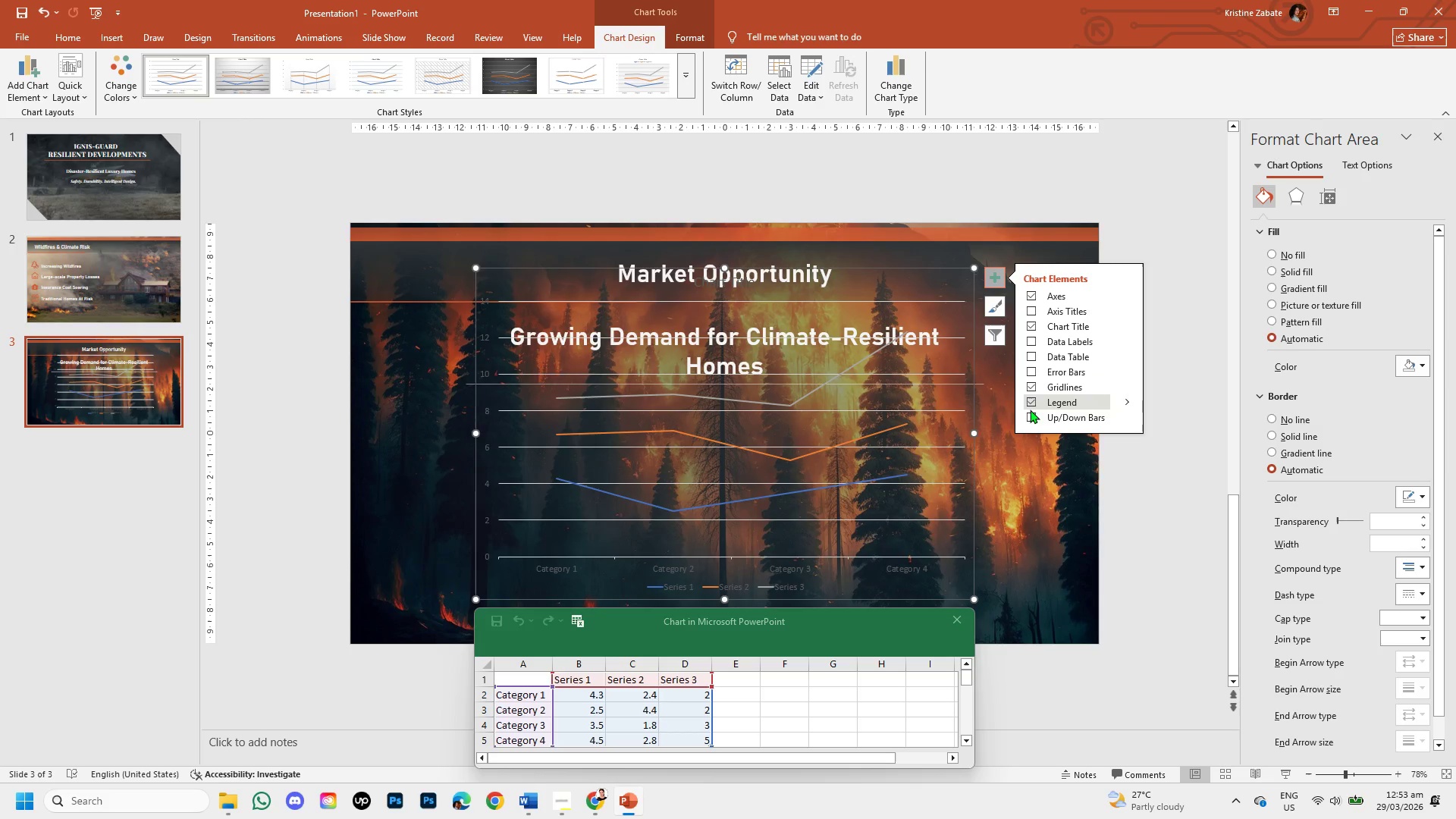 
scroll: coordinate [1045, 417], scroll_direction: down, amount: 1.0
 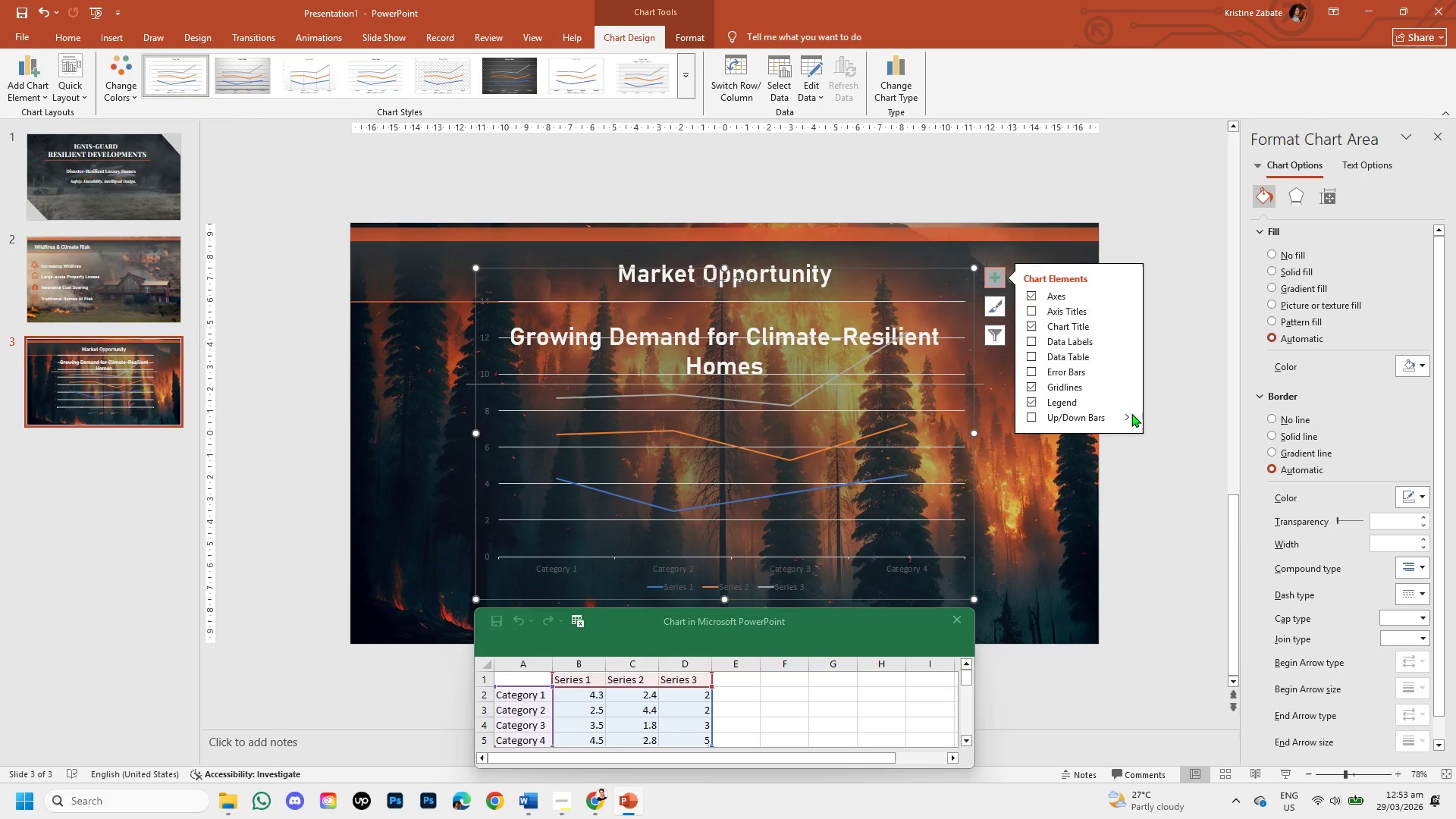 
left_click([1125, 417])
 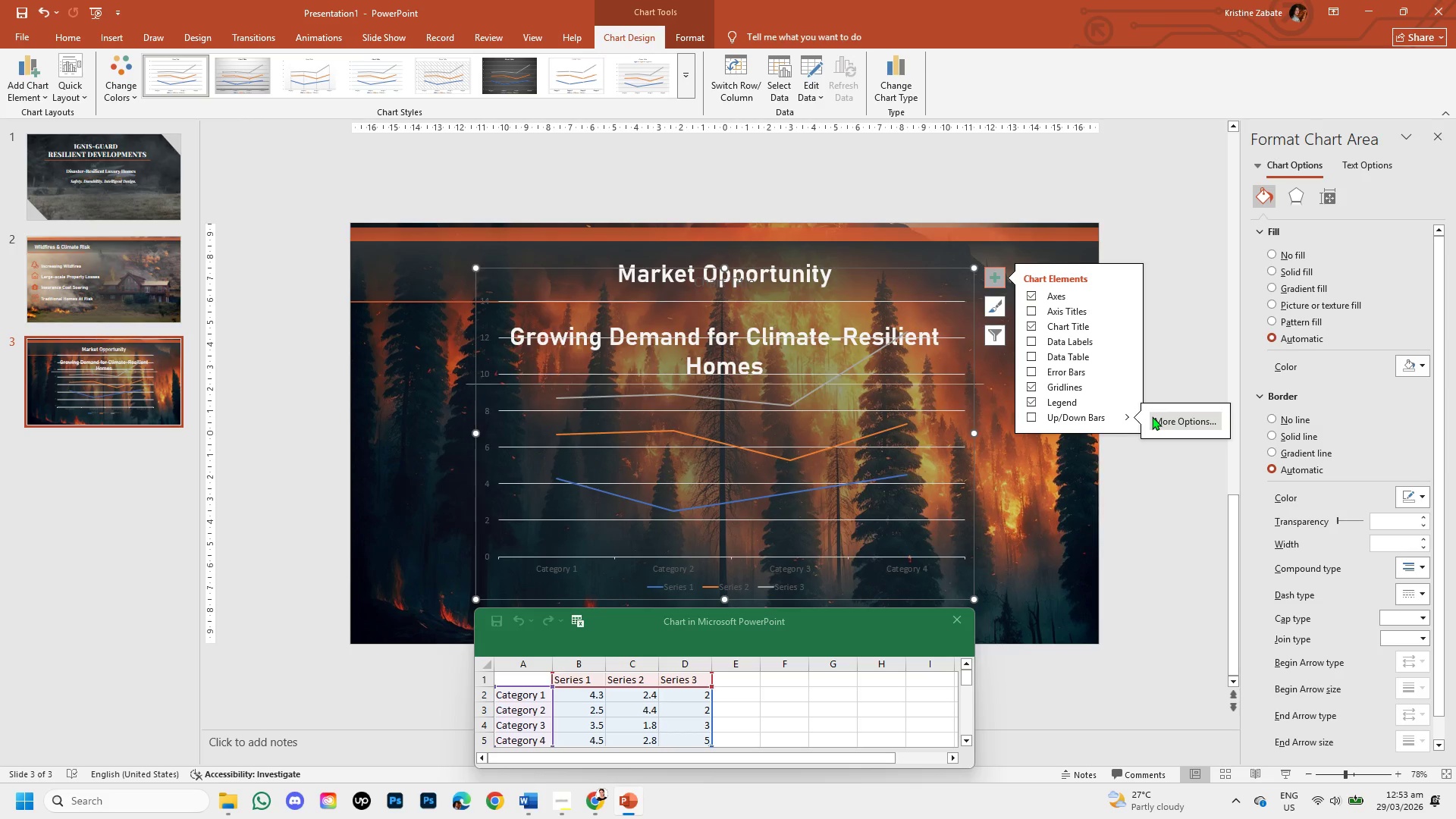 
left_click([1152, 416])
 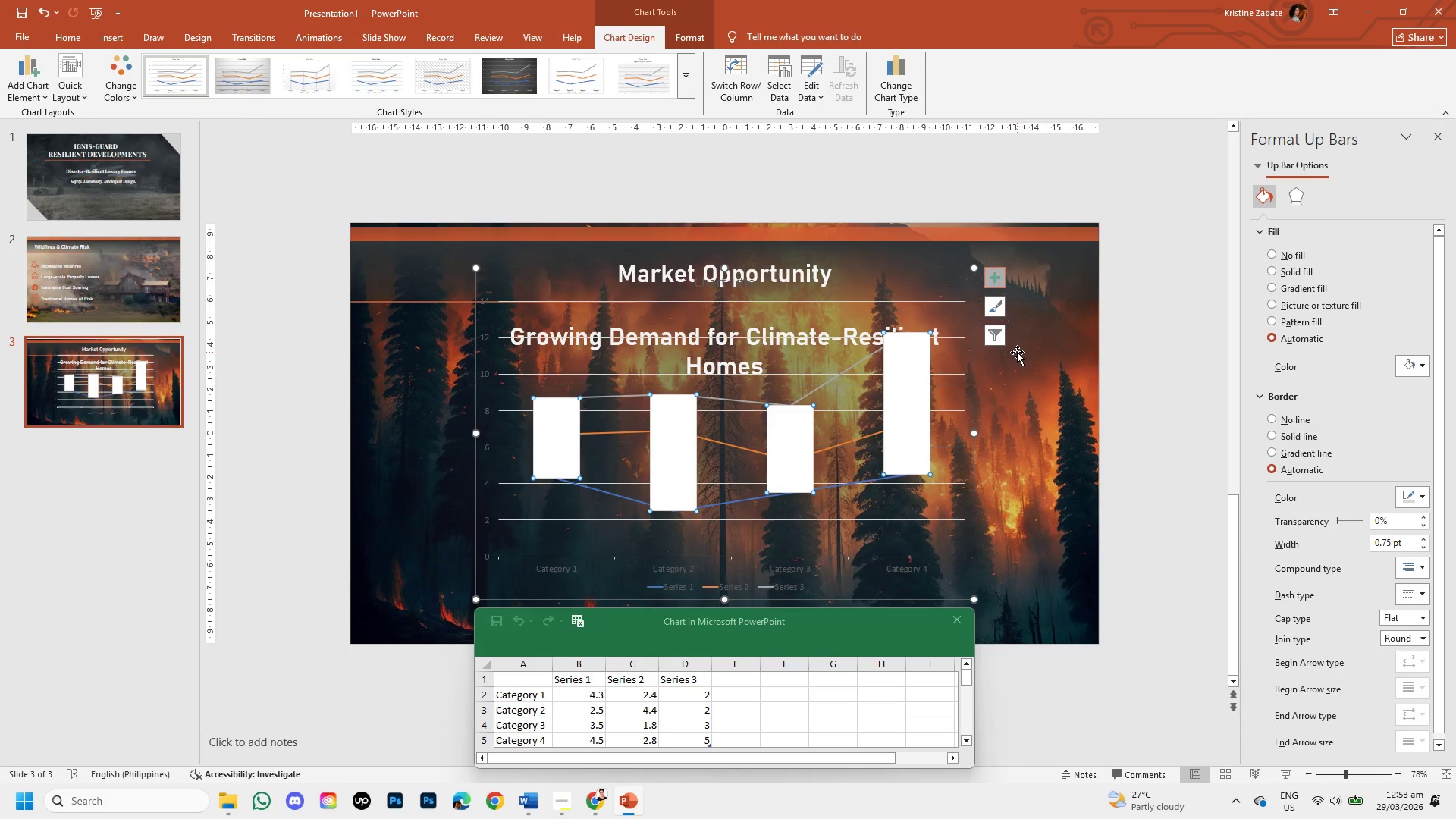 
key(Control+Z)
 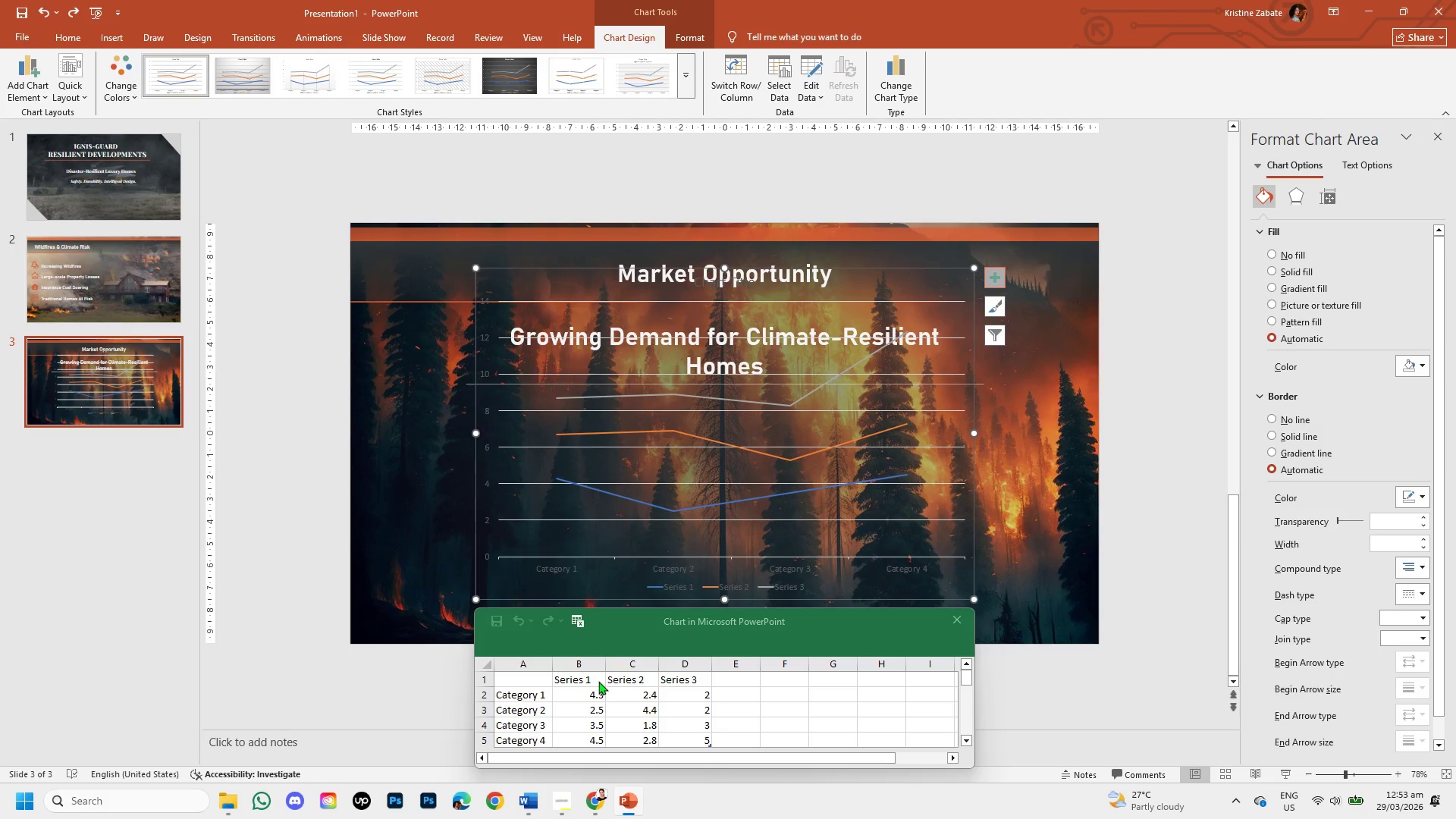 
scroll: coordinate [603, 694], scroll_direction: down, amount: 2.0
 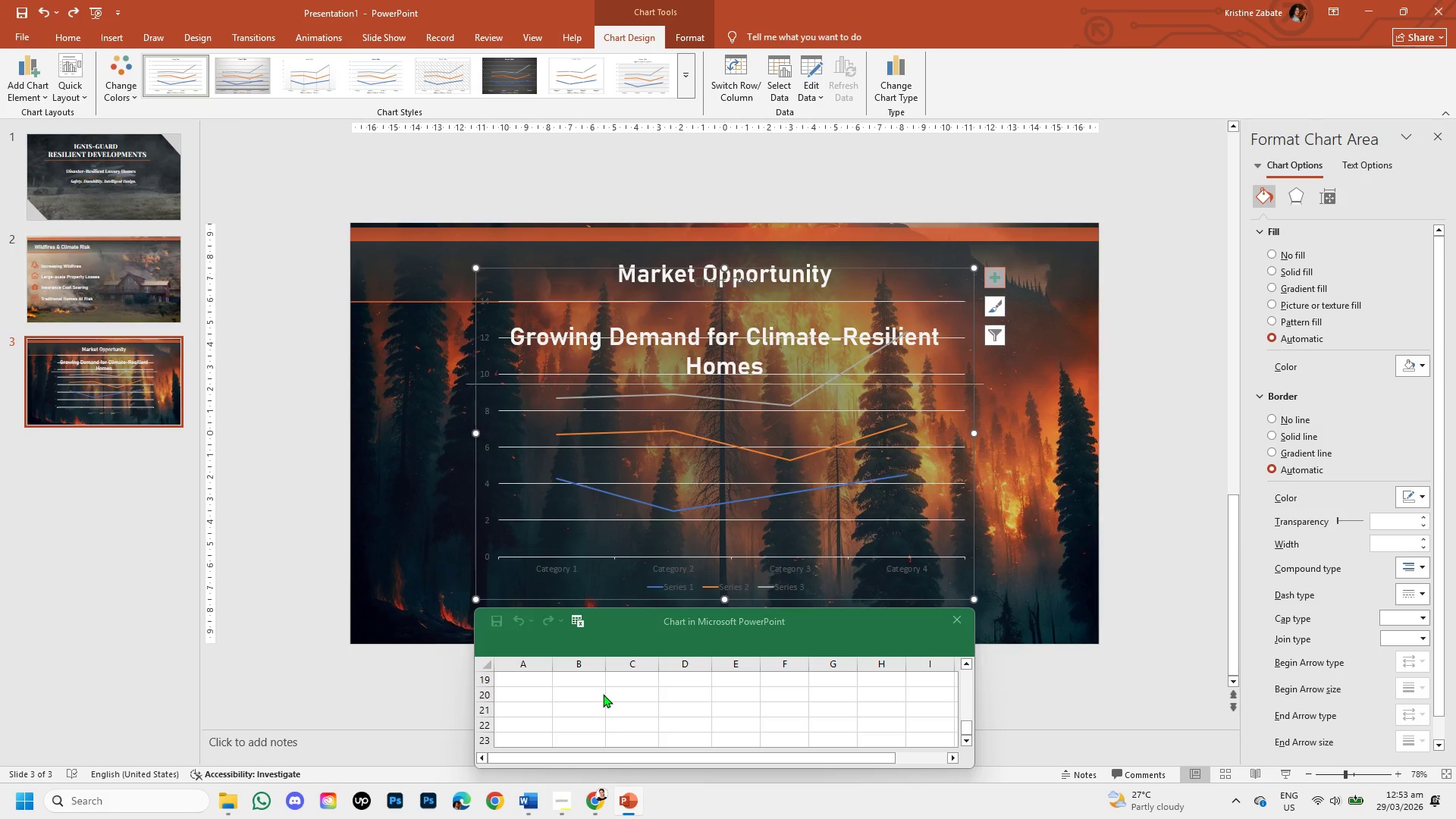 
scroll: coordinate [603, 694], scroll_direction: up, amount: 3.0
 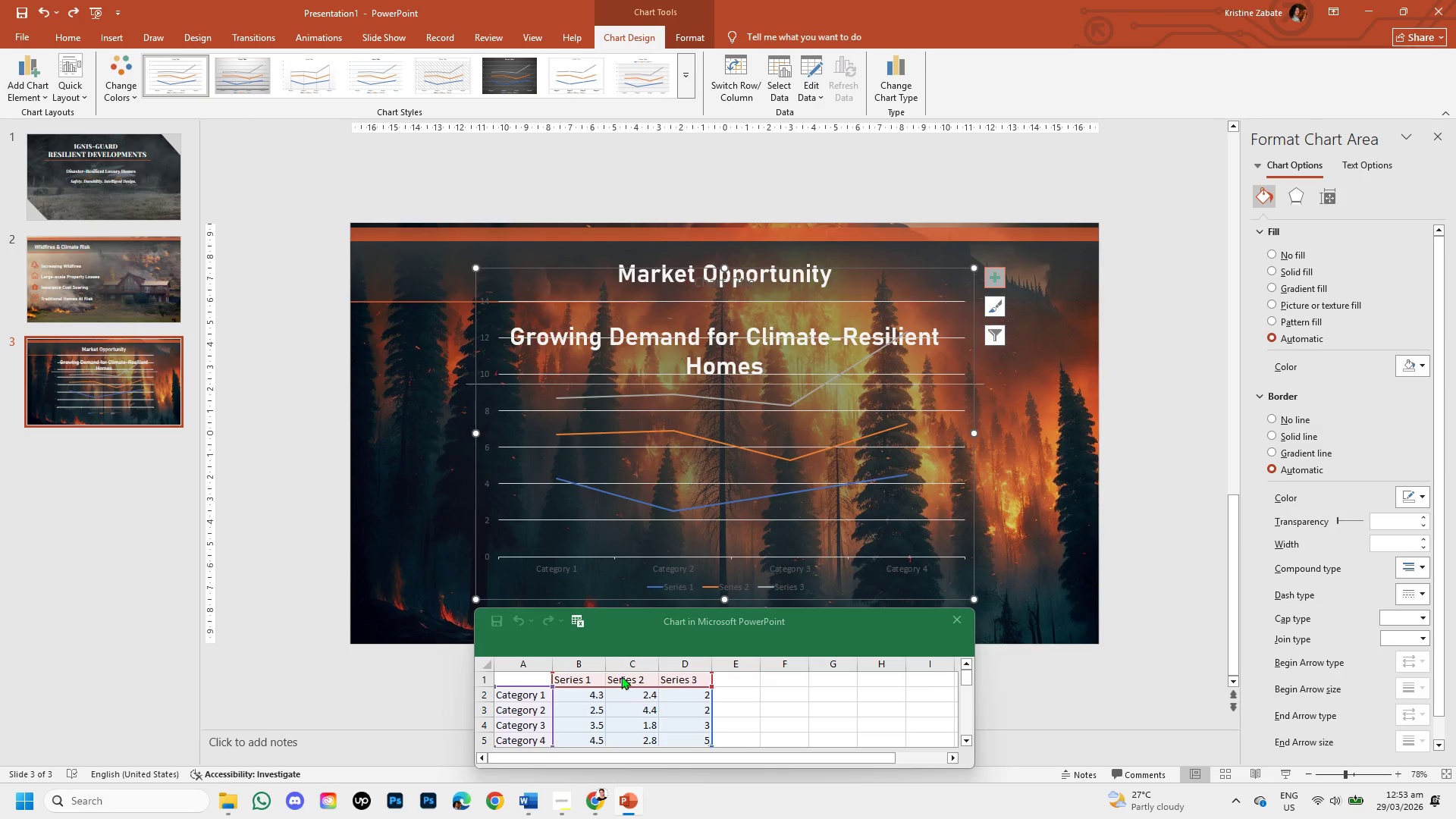 
left_click([577, 617])
 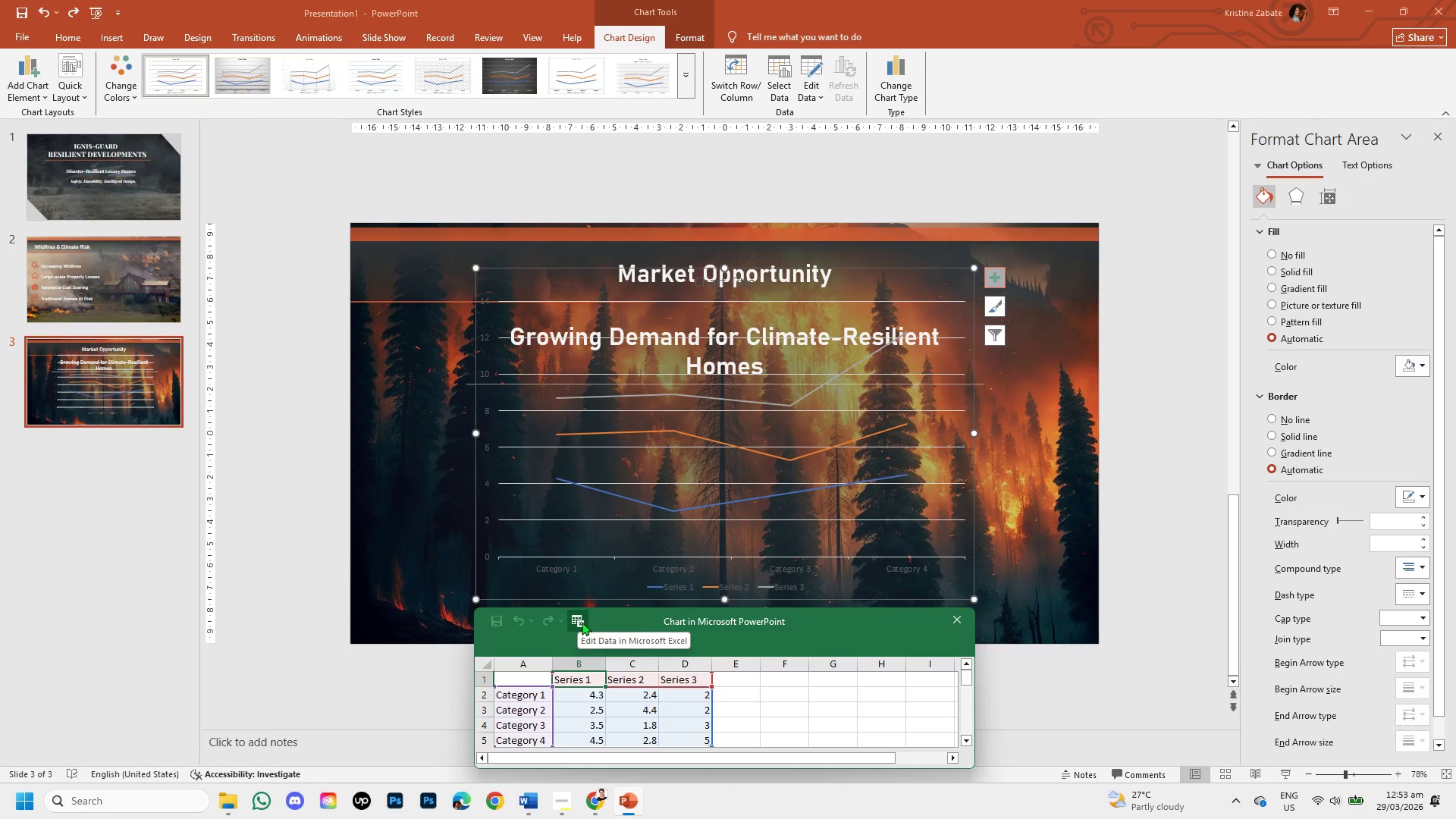 
wait(6.17)
 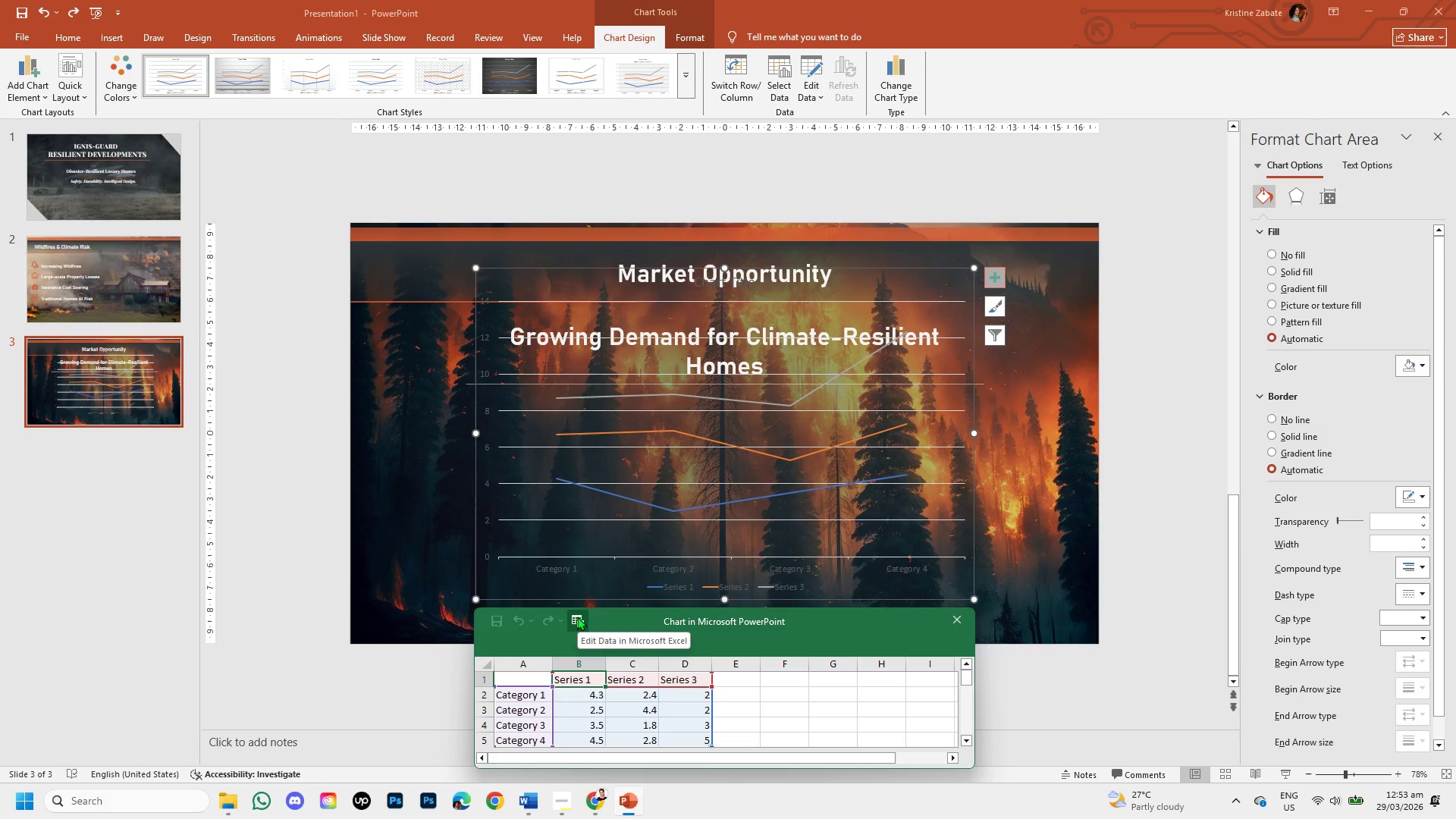 
left_click([582, 622])
 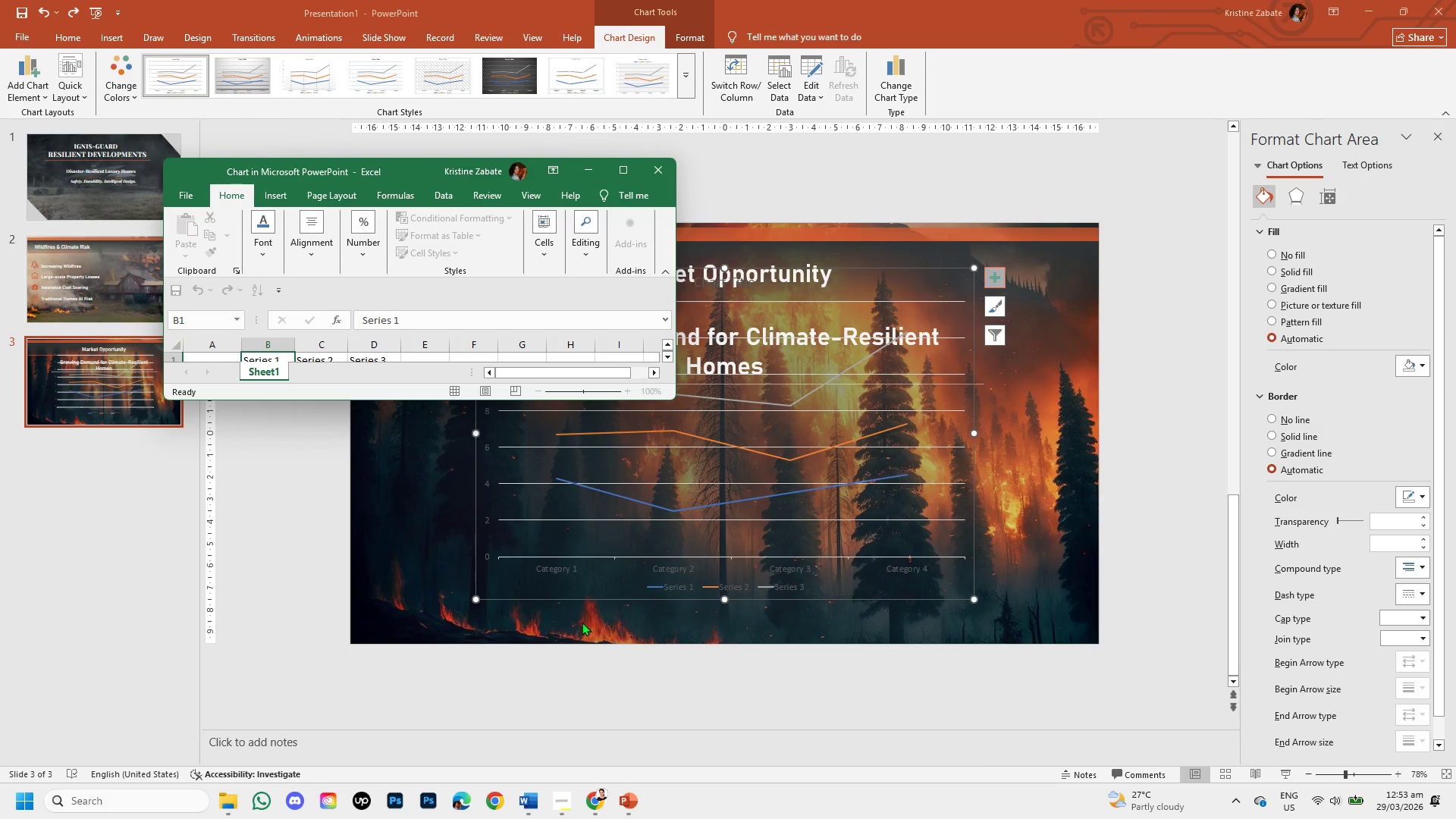 
scroll: coordinate [476, 330], scroll_direction: down, amount: 2.0
 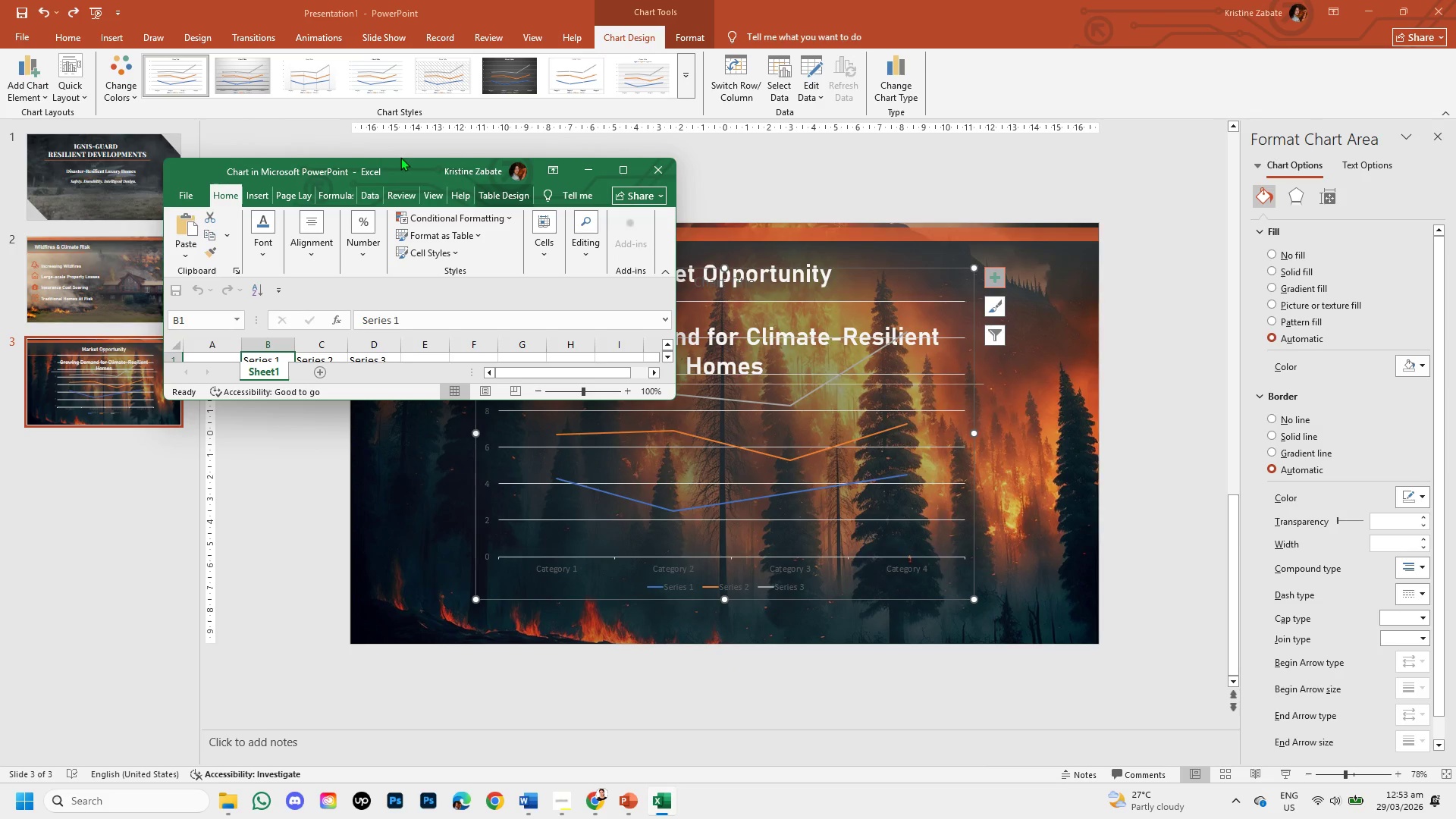 
left_click_drag(start_coordinate=[160, 278], to_coordinate=[116, 272])
 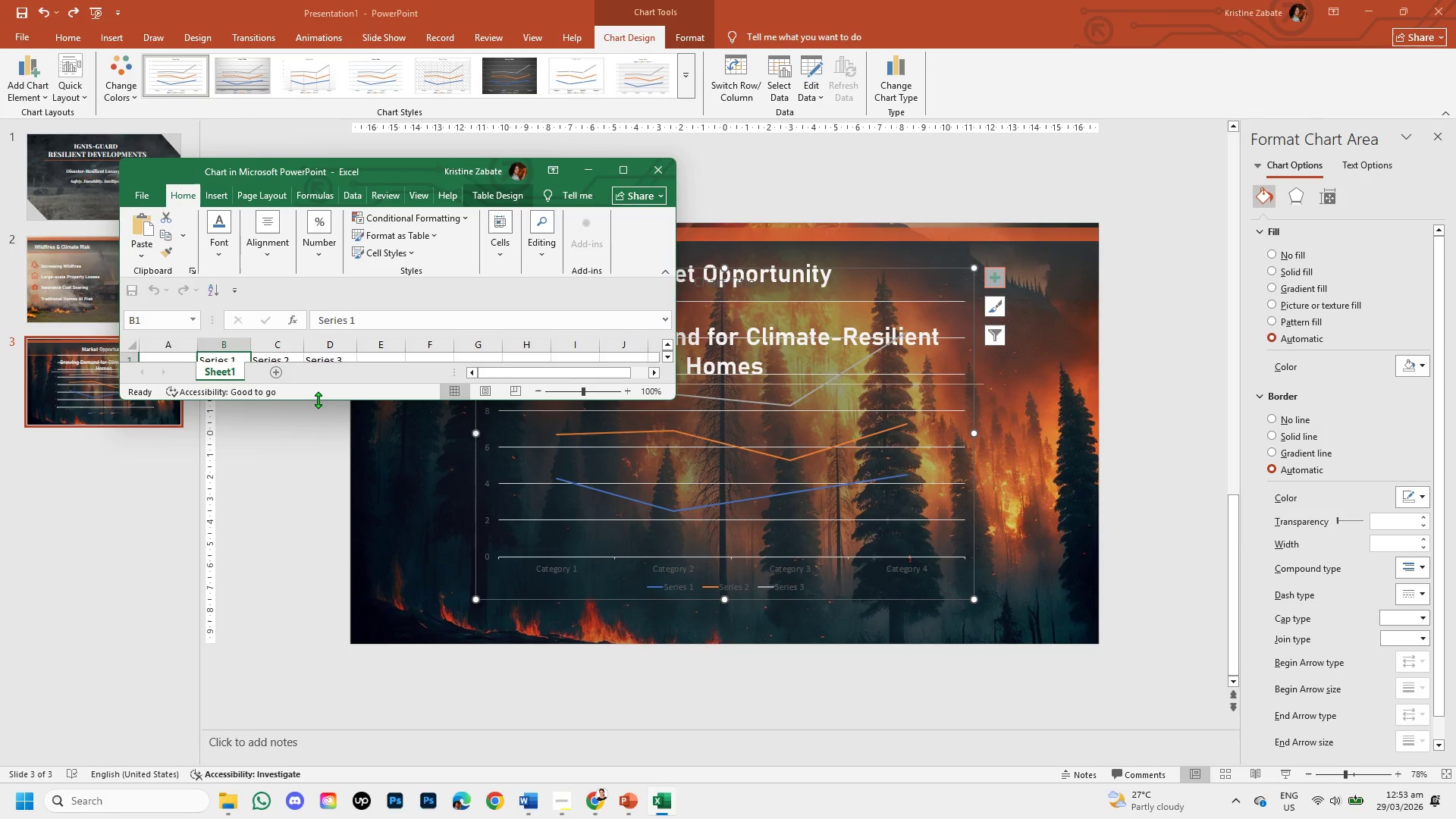 
left_click_drag(start_coordinate=[318, 400], to_coordinate=[315, 518])
 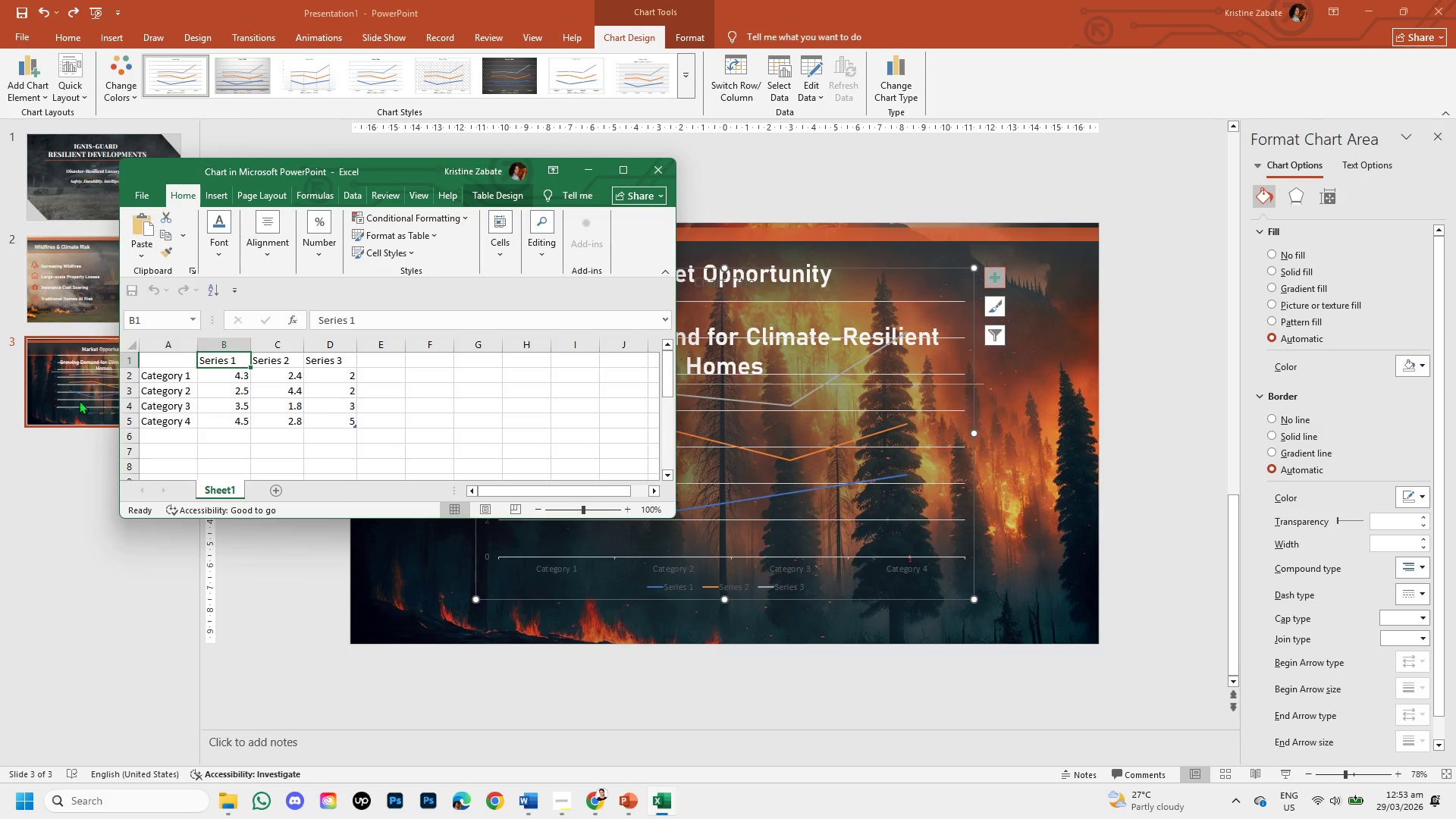 
wait(8.17)
 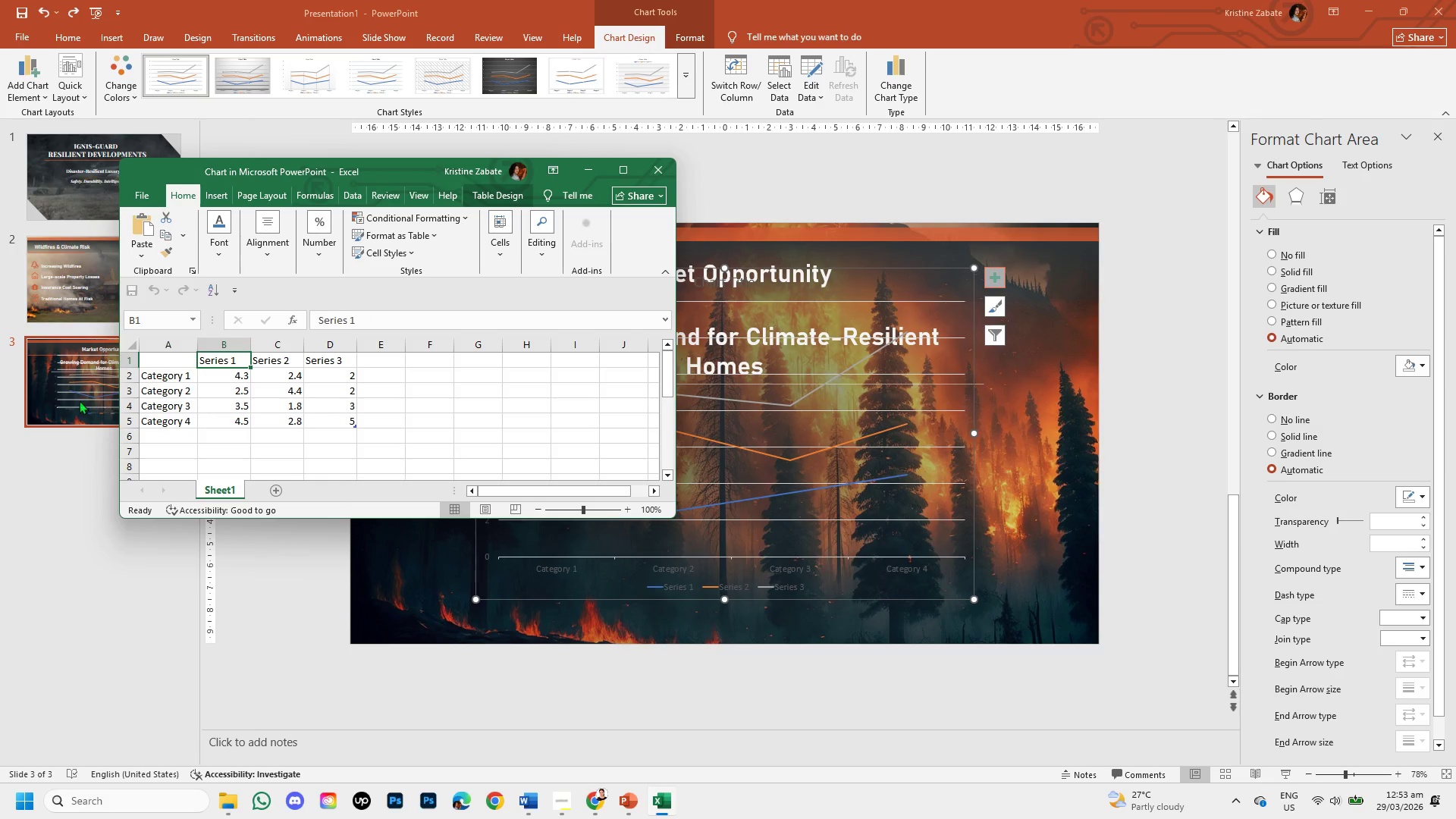 
left_click([184, 380])
 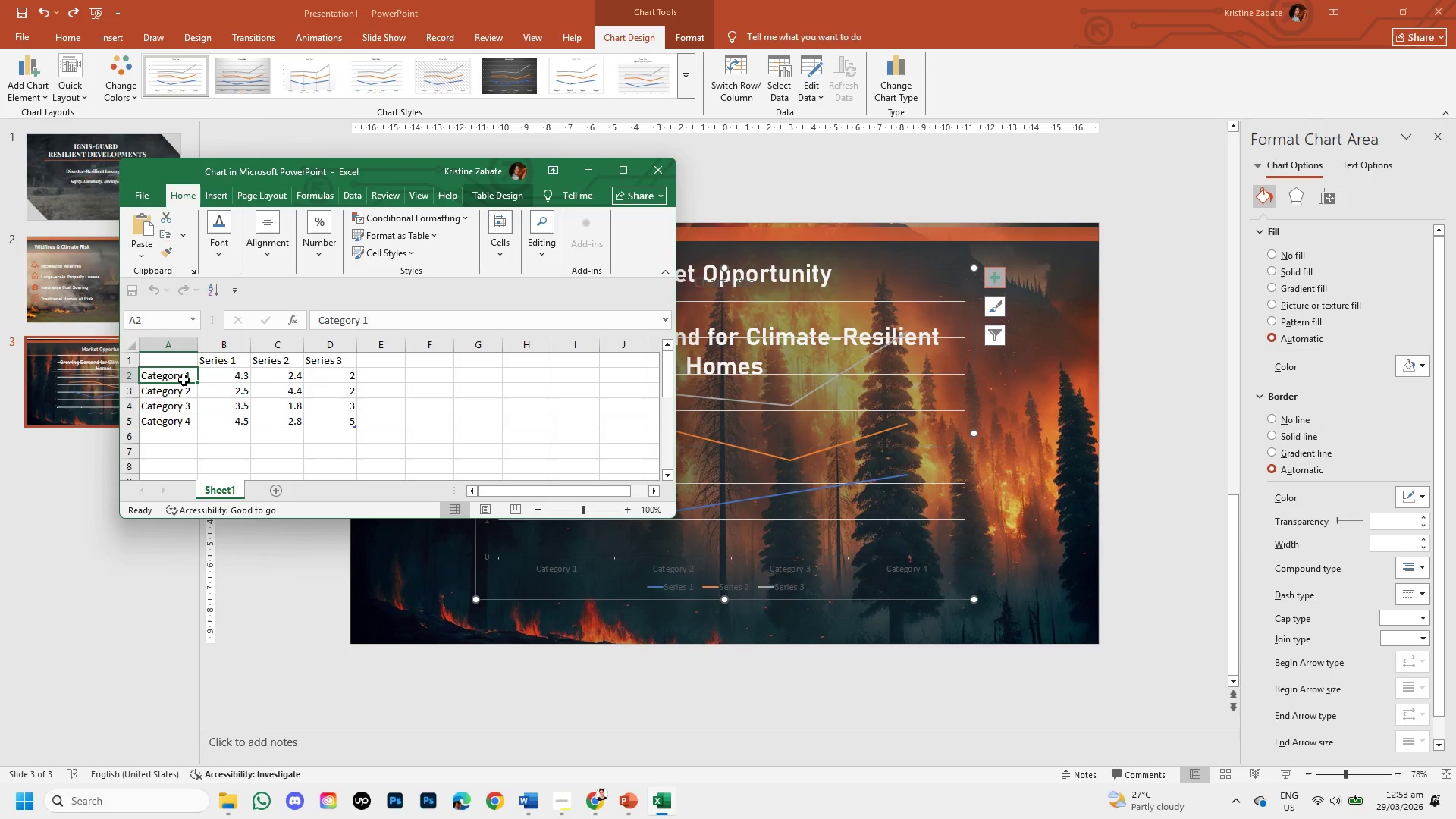 
double_click([184, 380])
 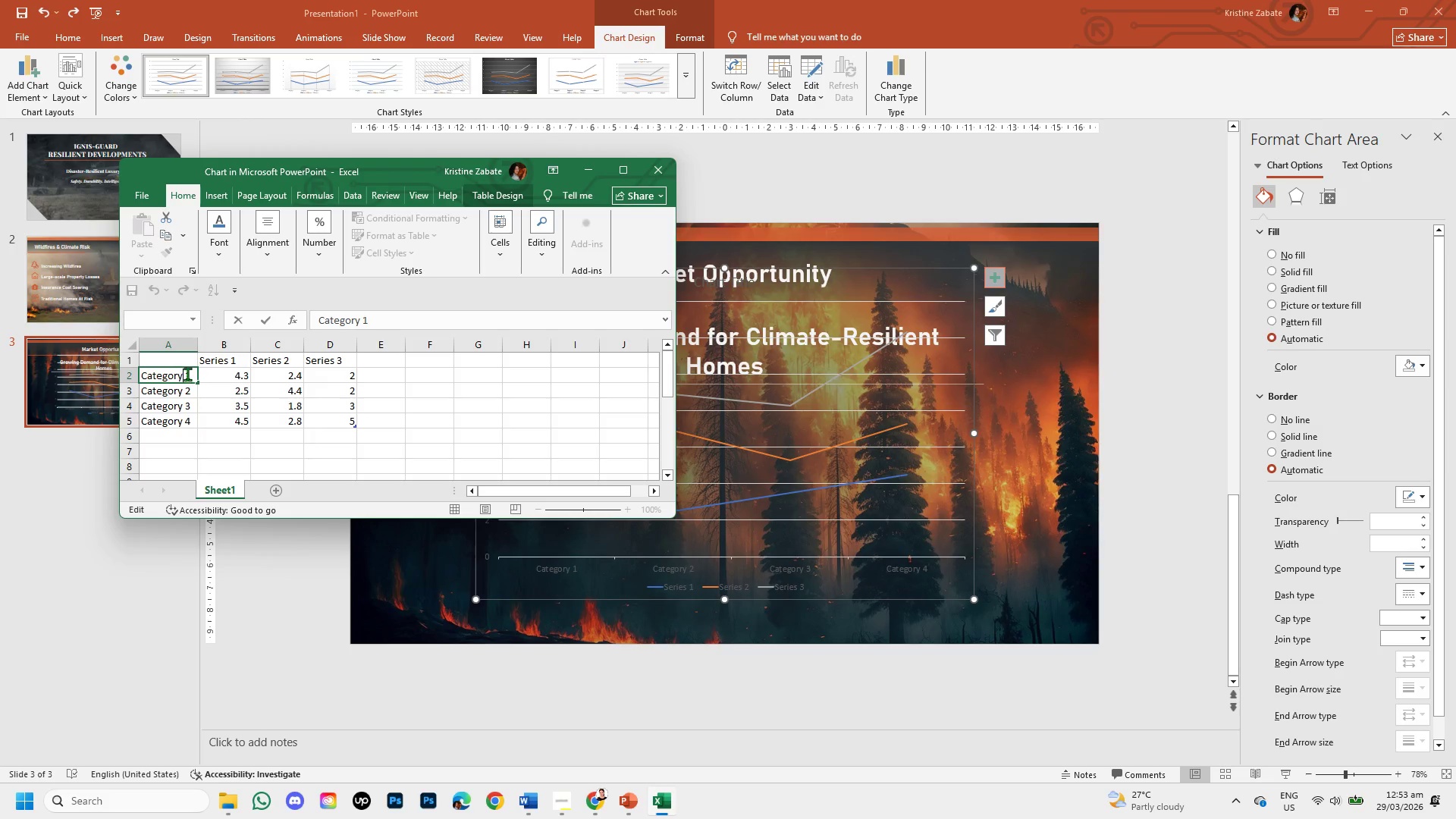 
left_click([188, 373])
 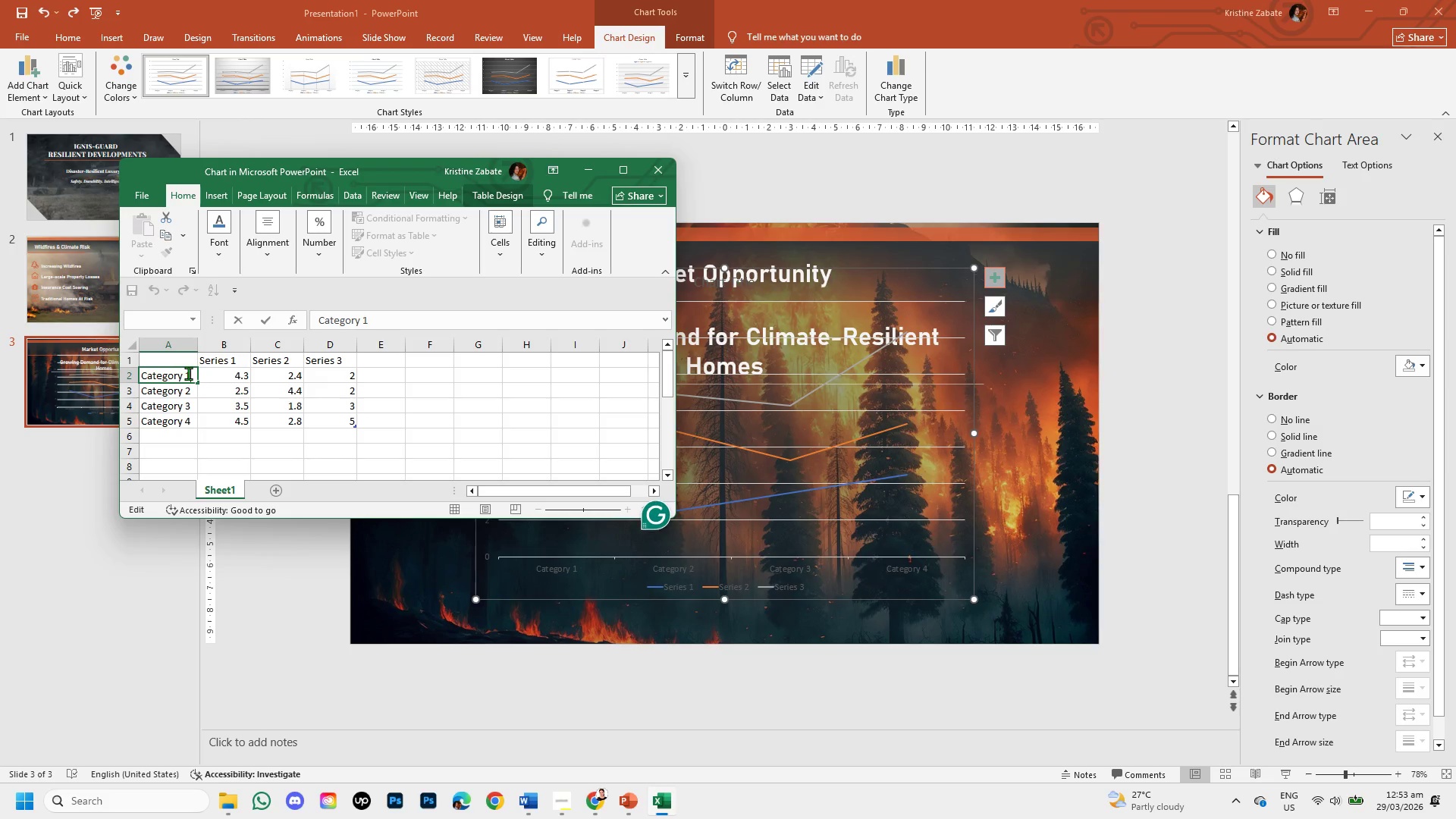 
hold_key(key=Backspace, duration=0.77)
 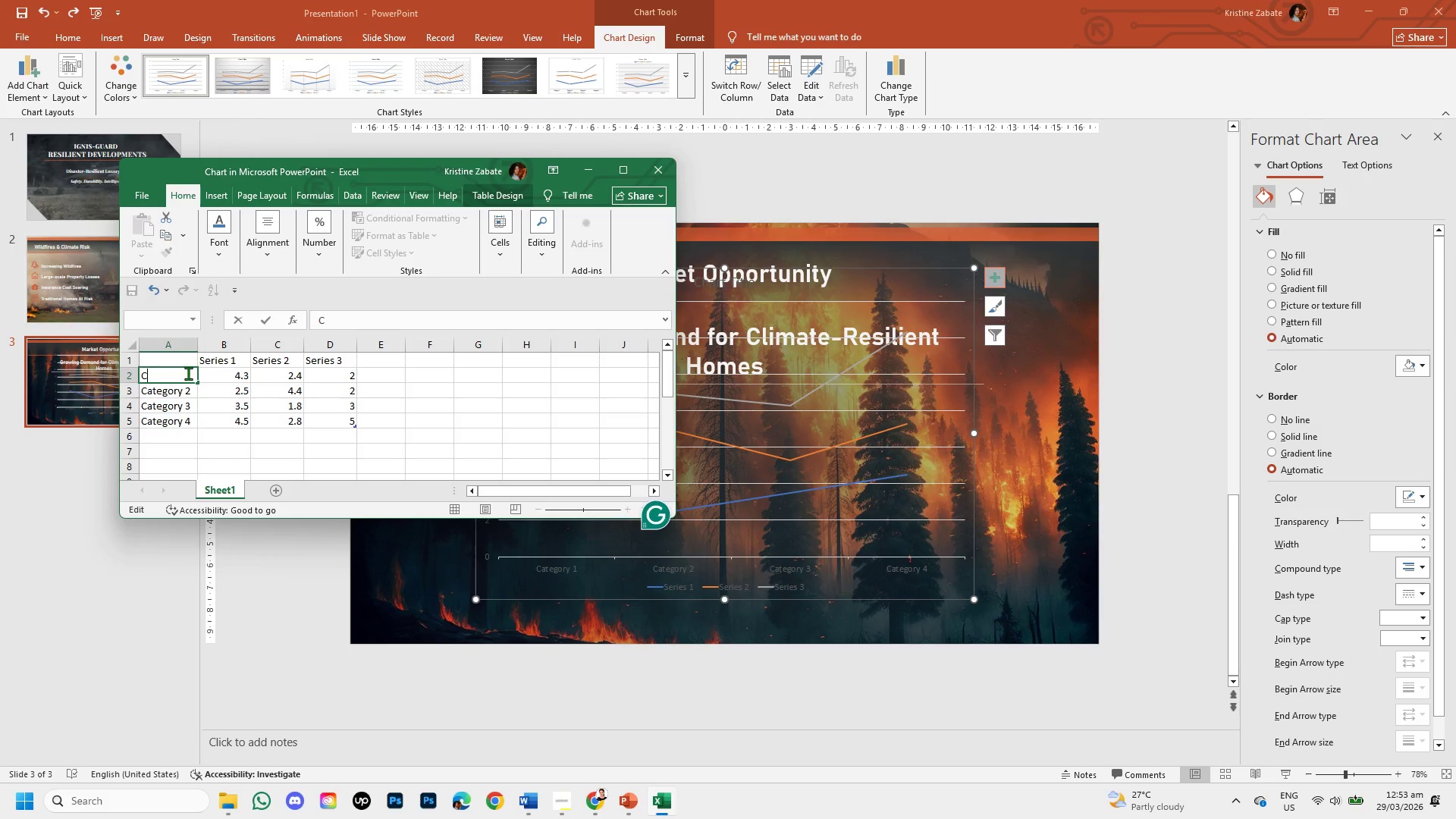 
key(Backspace)
type(yEAR)
key(Backspace)
key(Backspace)
key(Backspace)
key(Backspace)
key(Backspace)
type(y)
key(Backspace)
type(Year)
 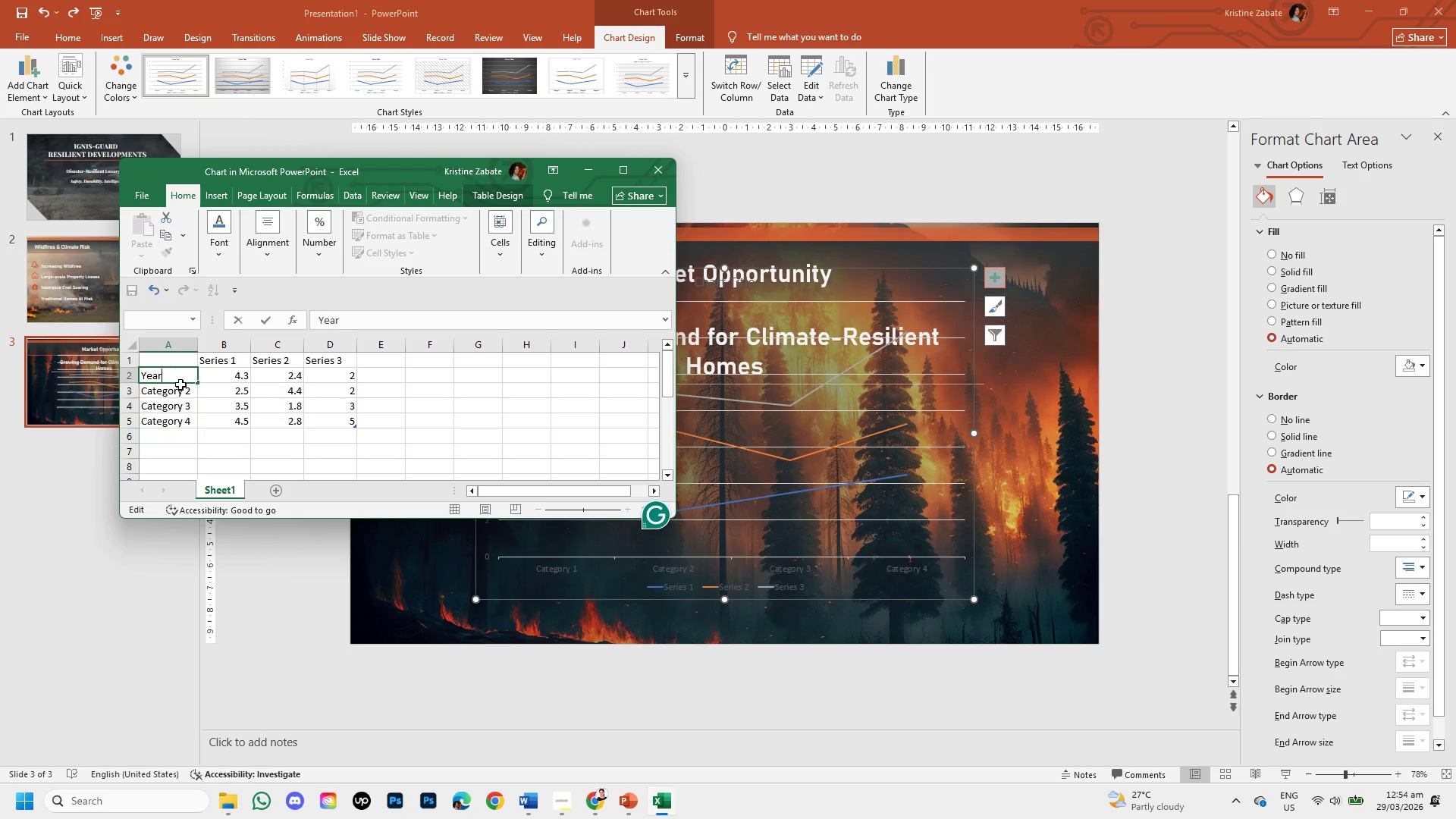 
left_click([178, 394])
 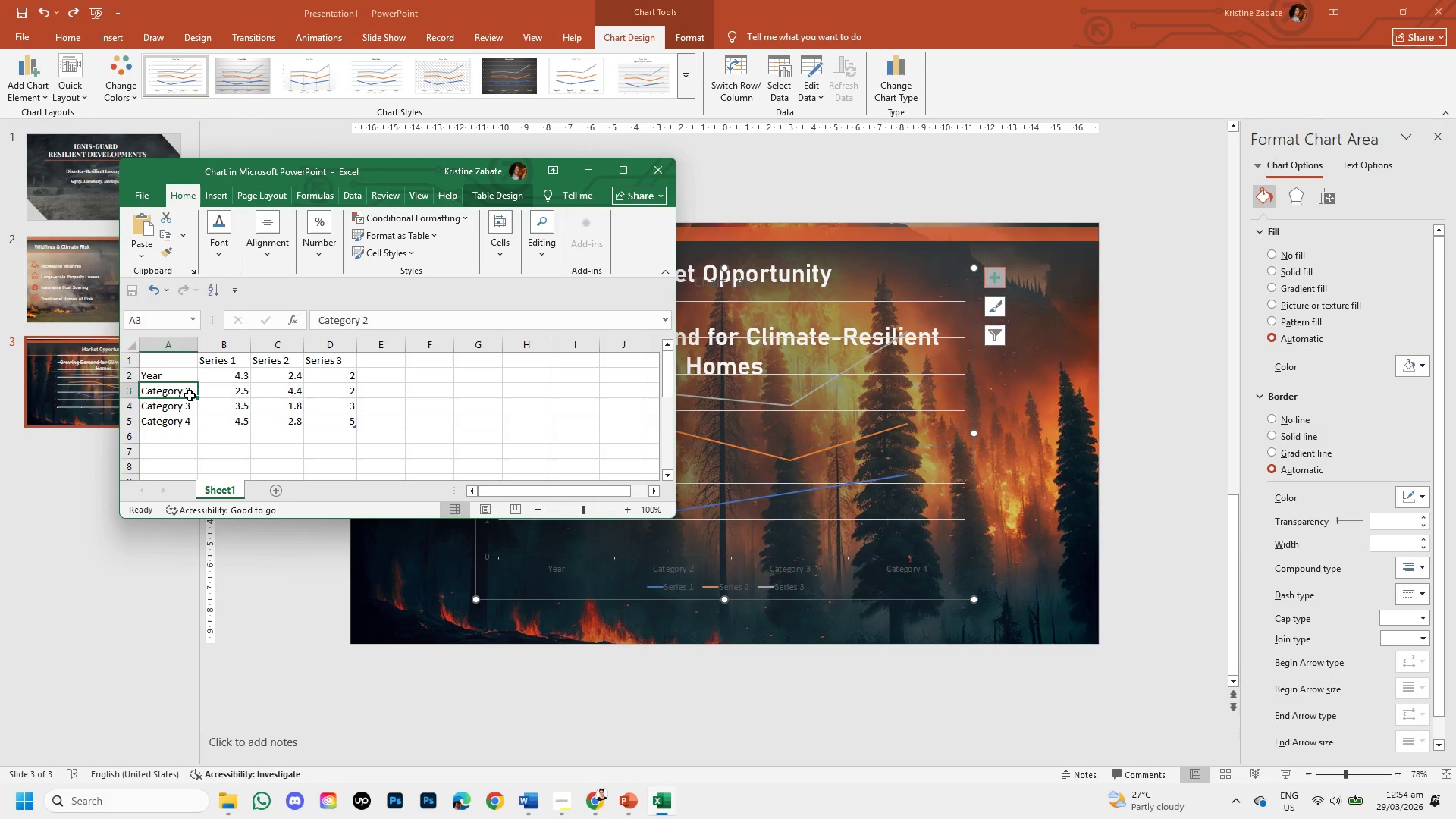 
double_click([190, 391])
 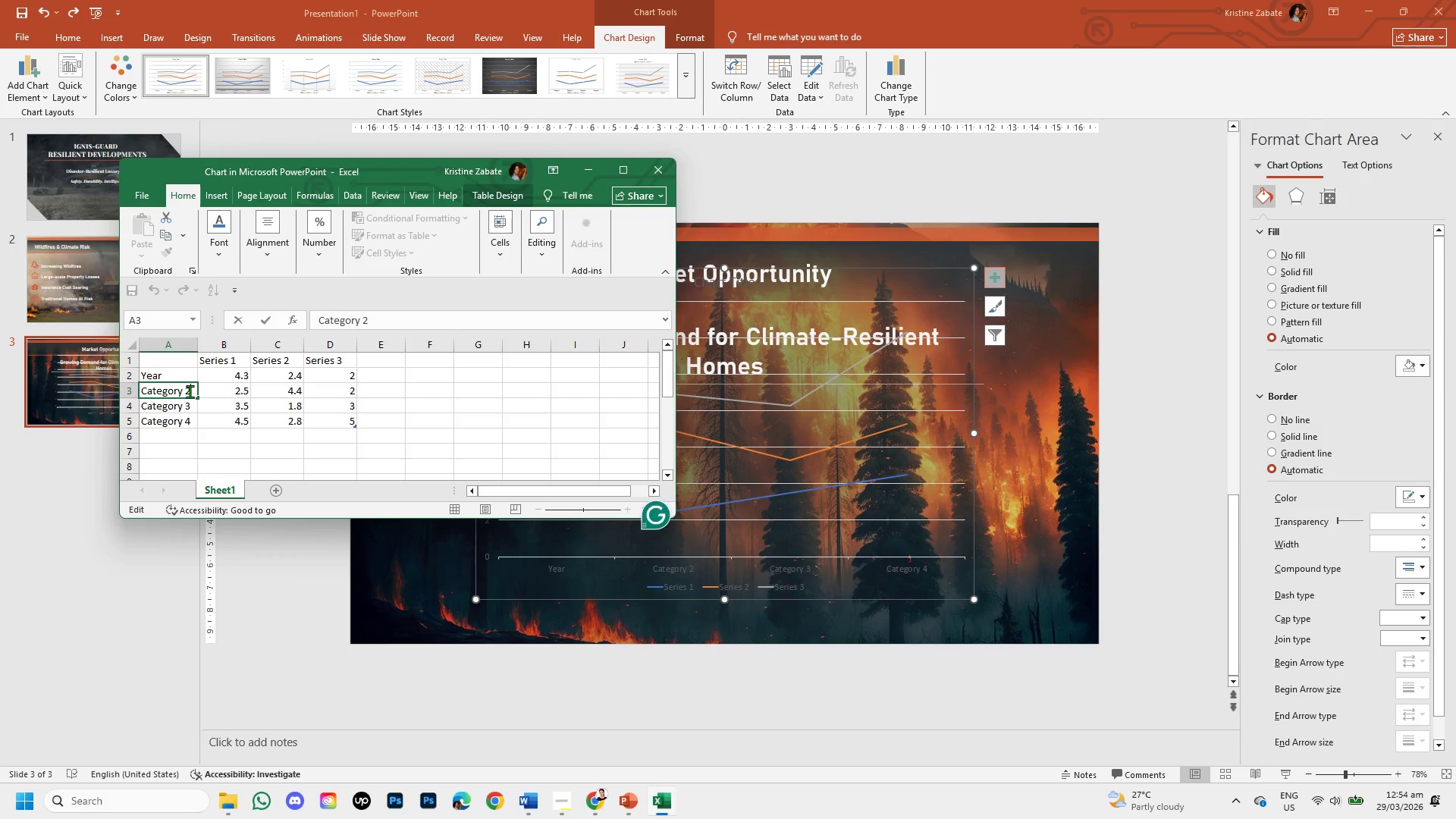 
key(Backspace)
 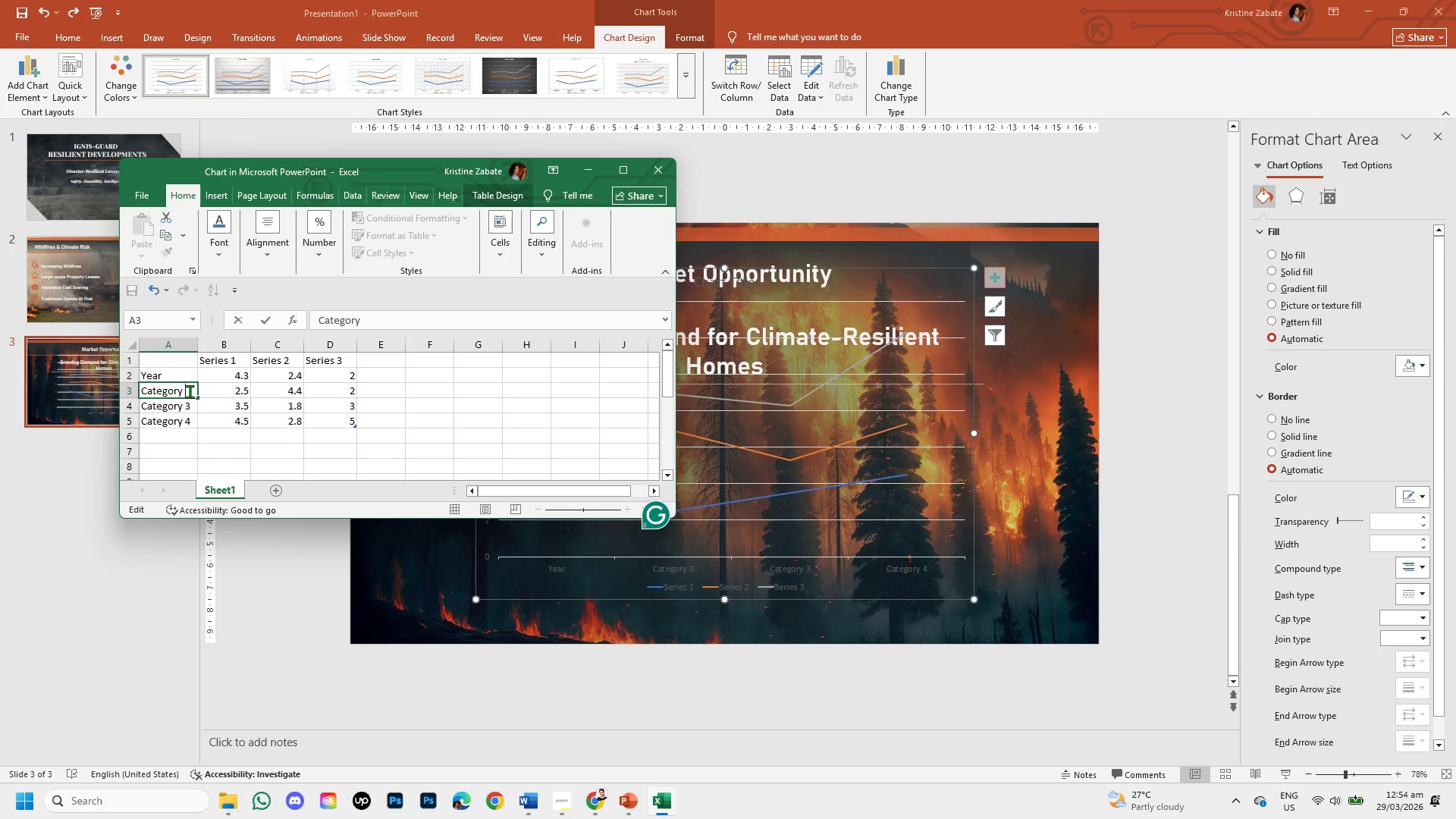 
key(Backspace)
 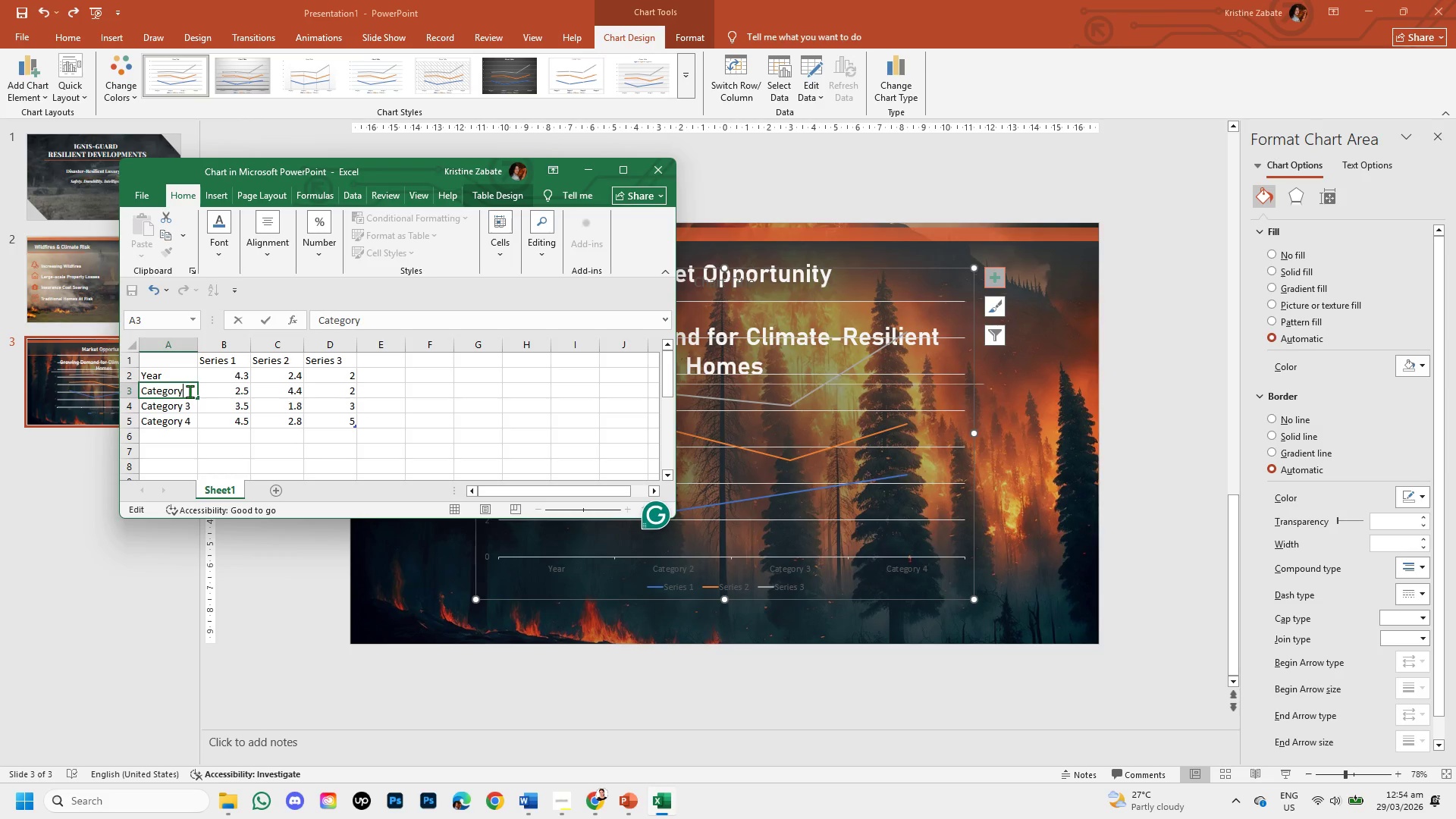 
key(Backspace)
 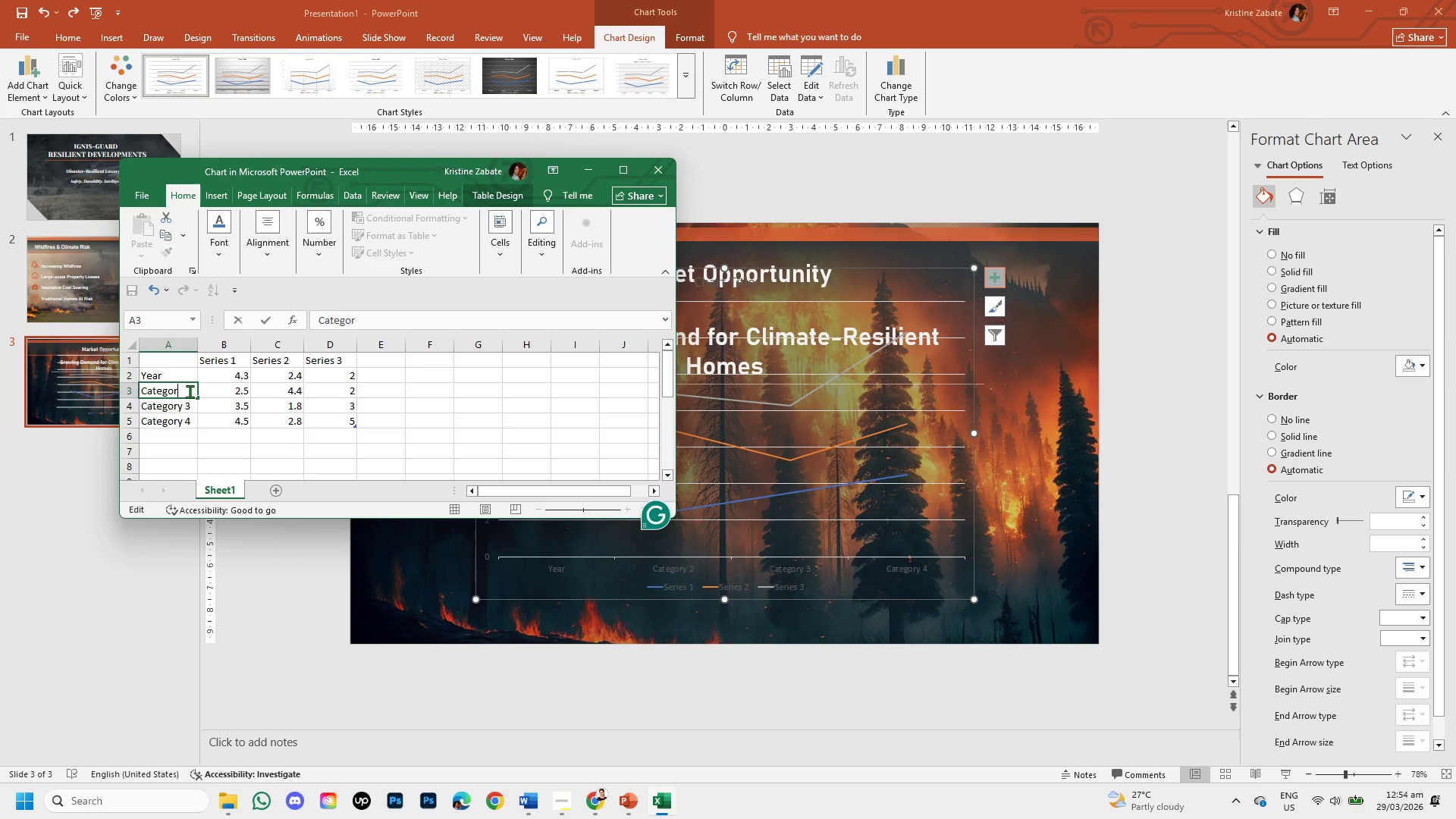 
key(Backspace)
 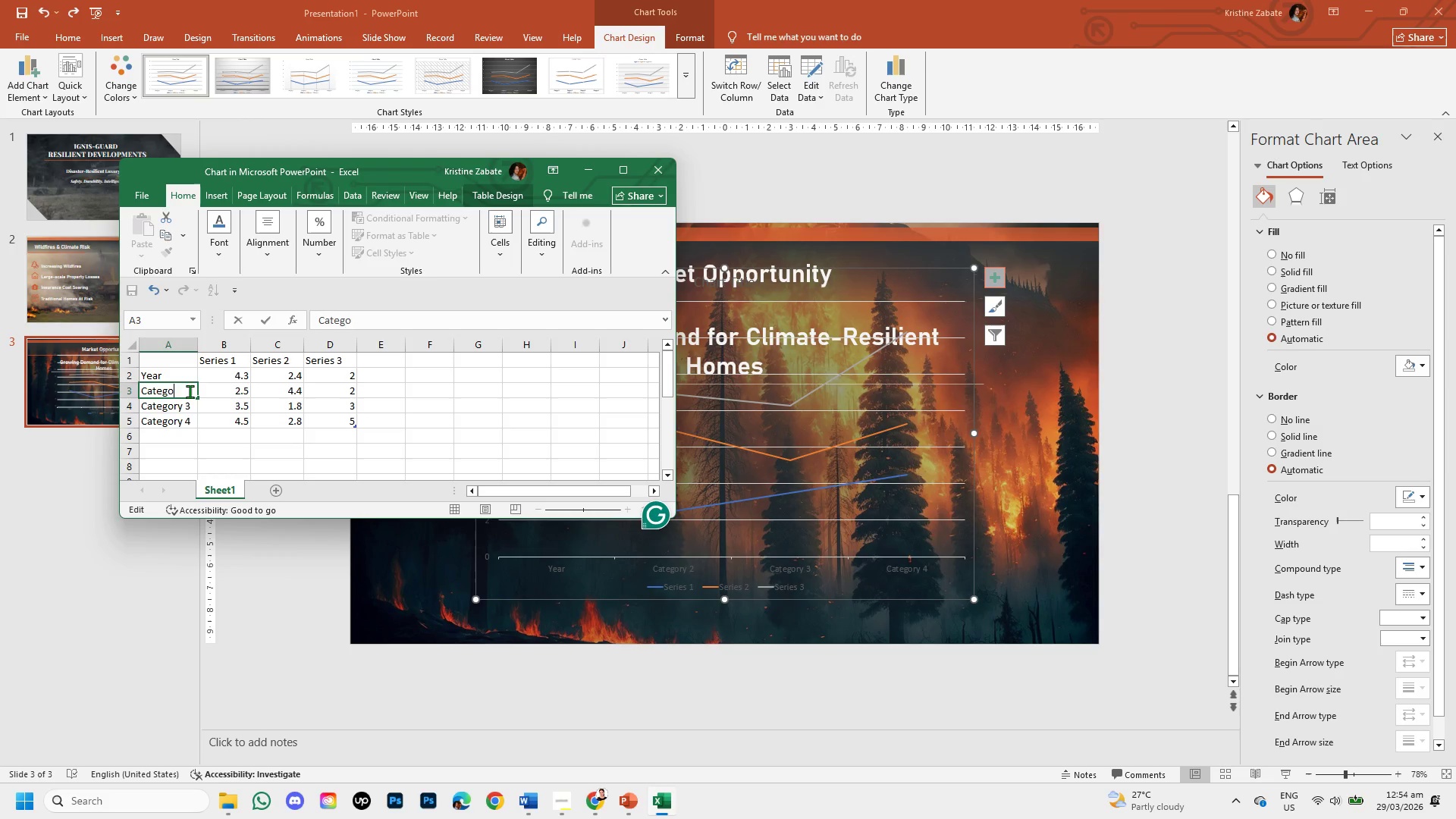 
key(Backspace)
 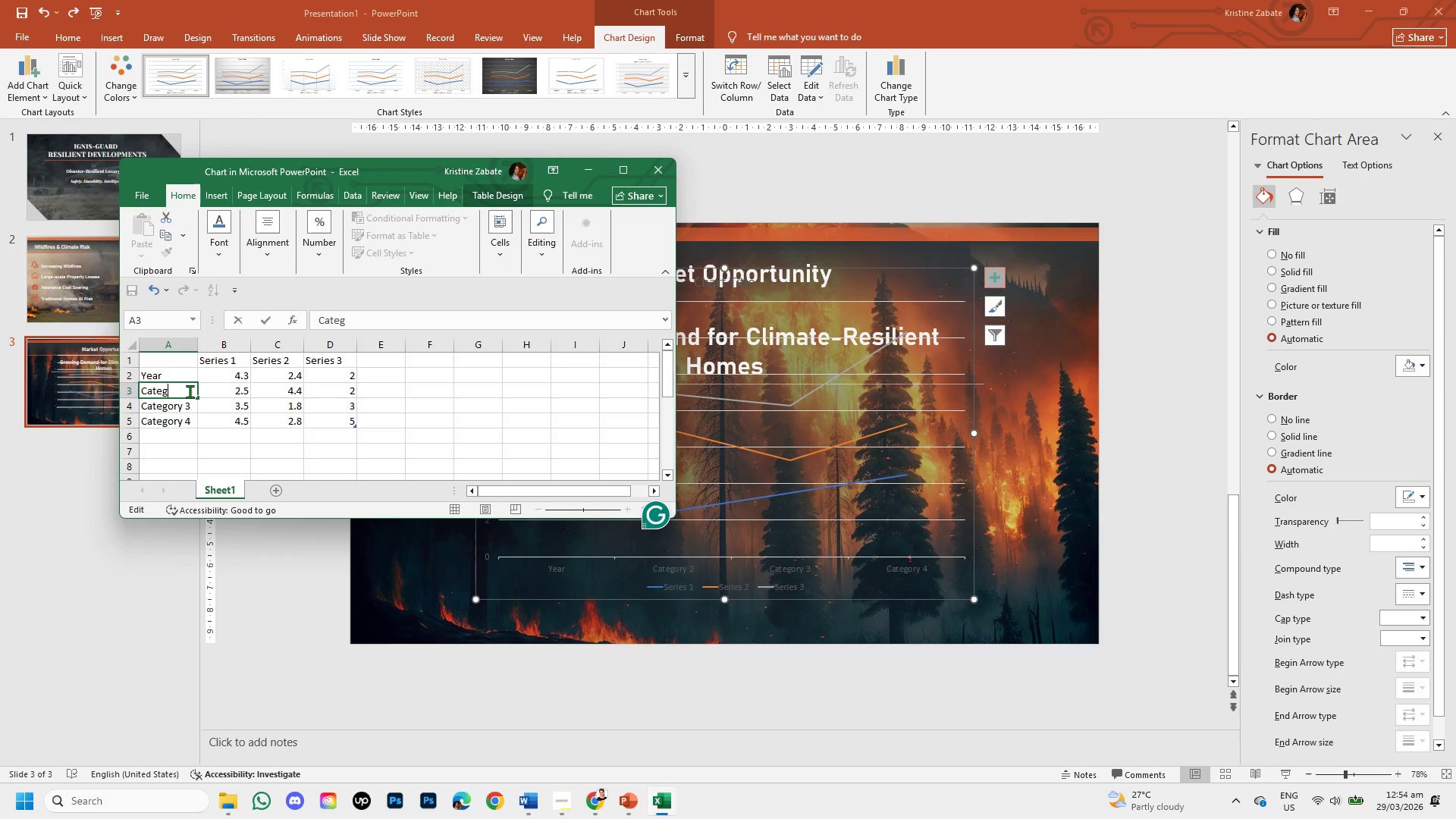 
key(Backspace)
 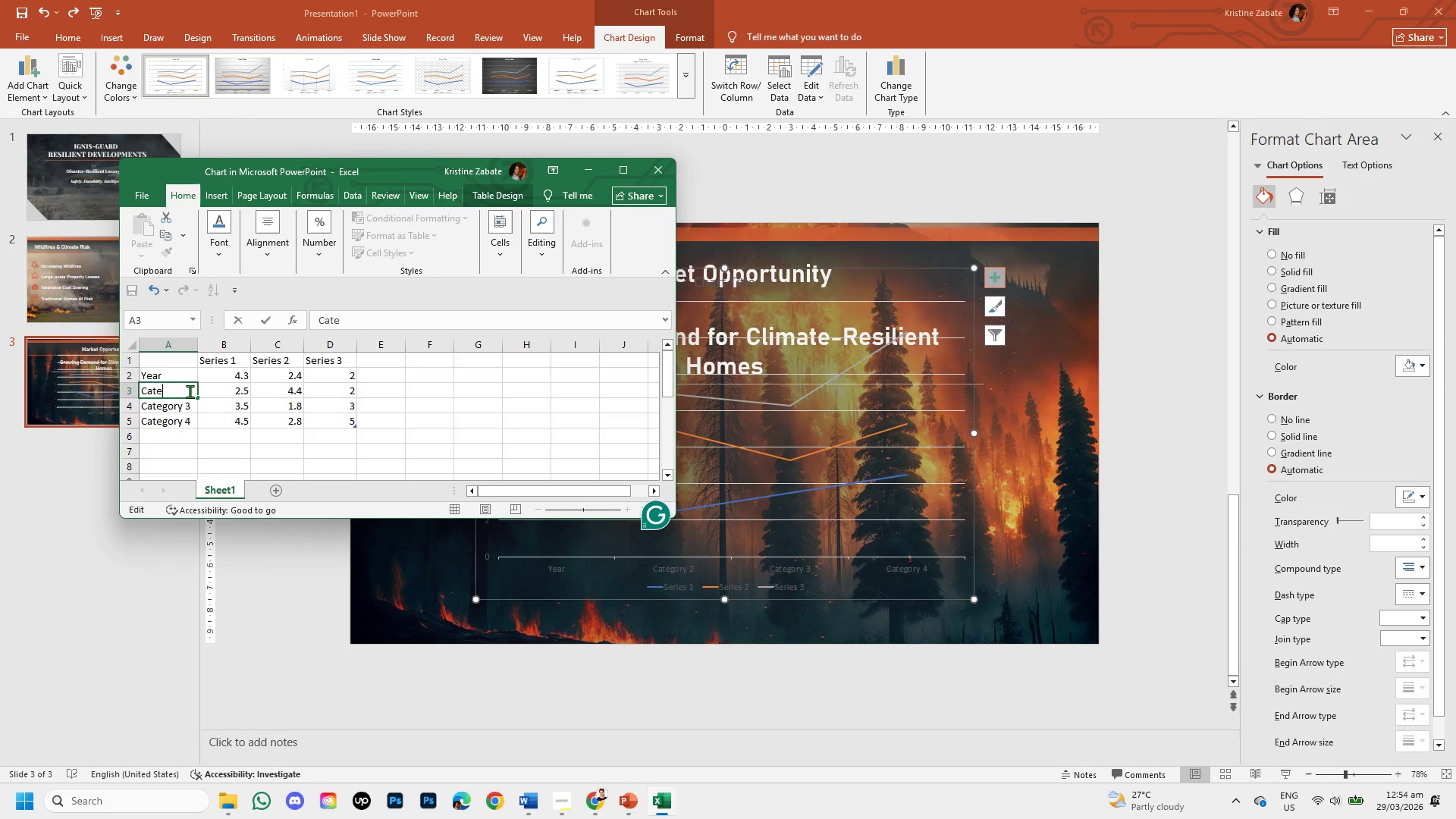 
key(Backspace)
 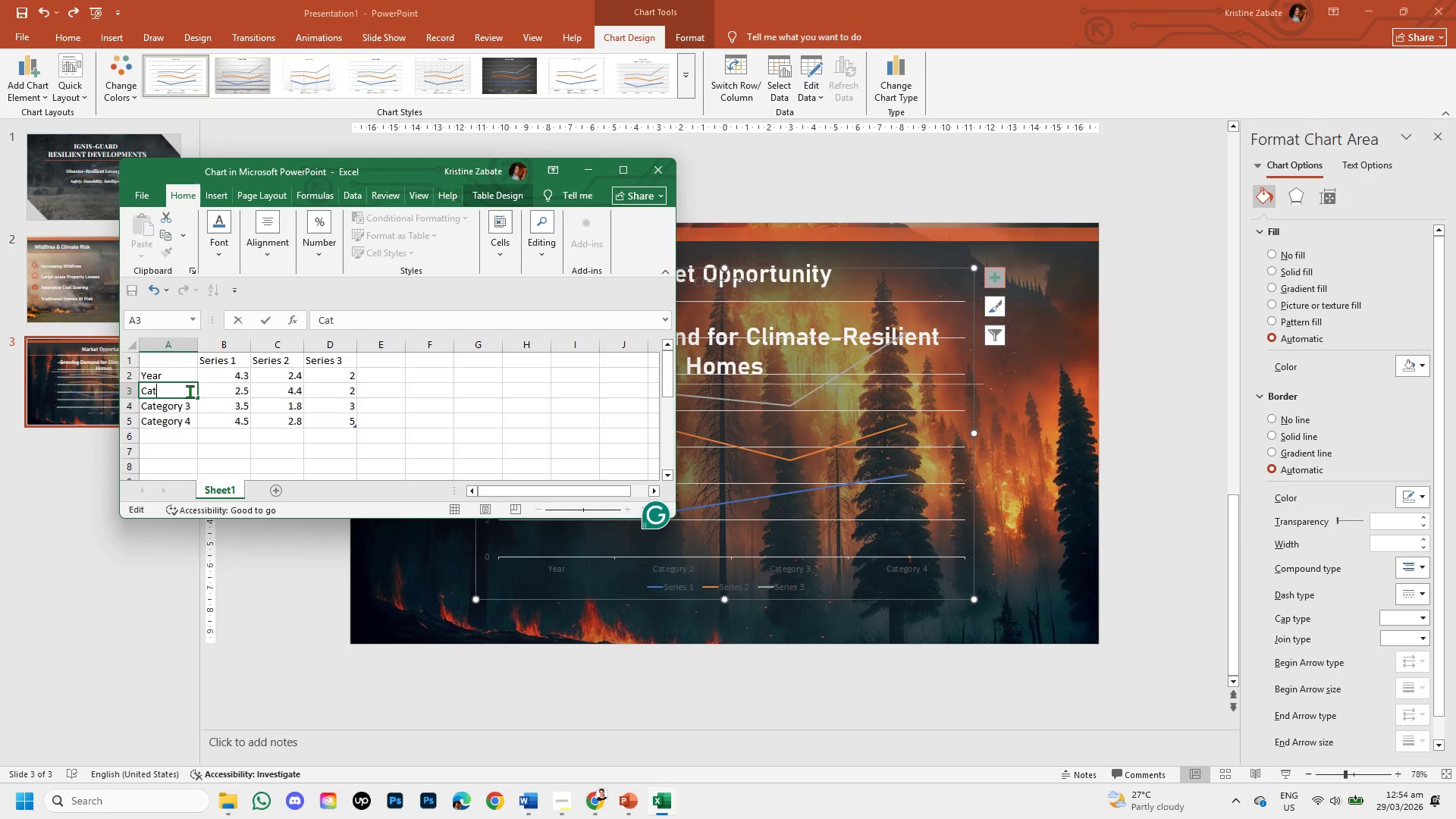 
key(Backspace)
 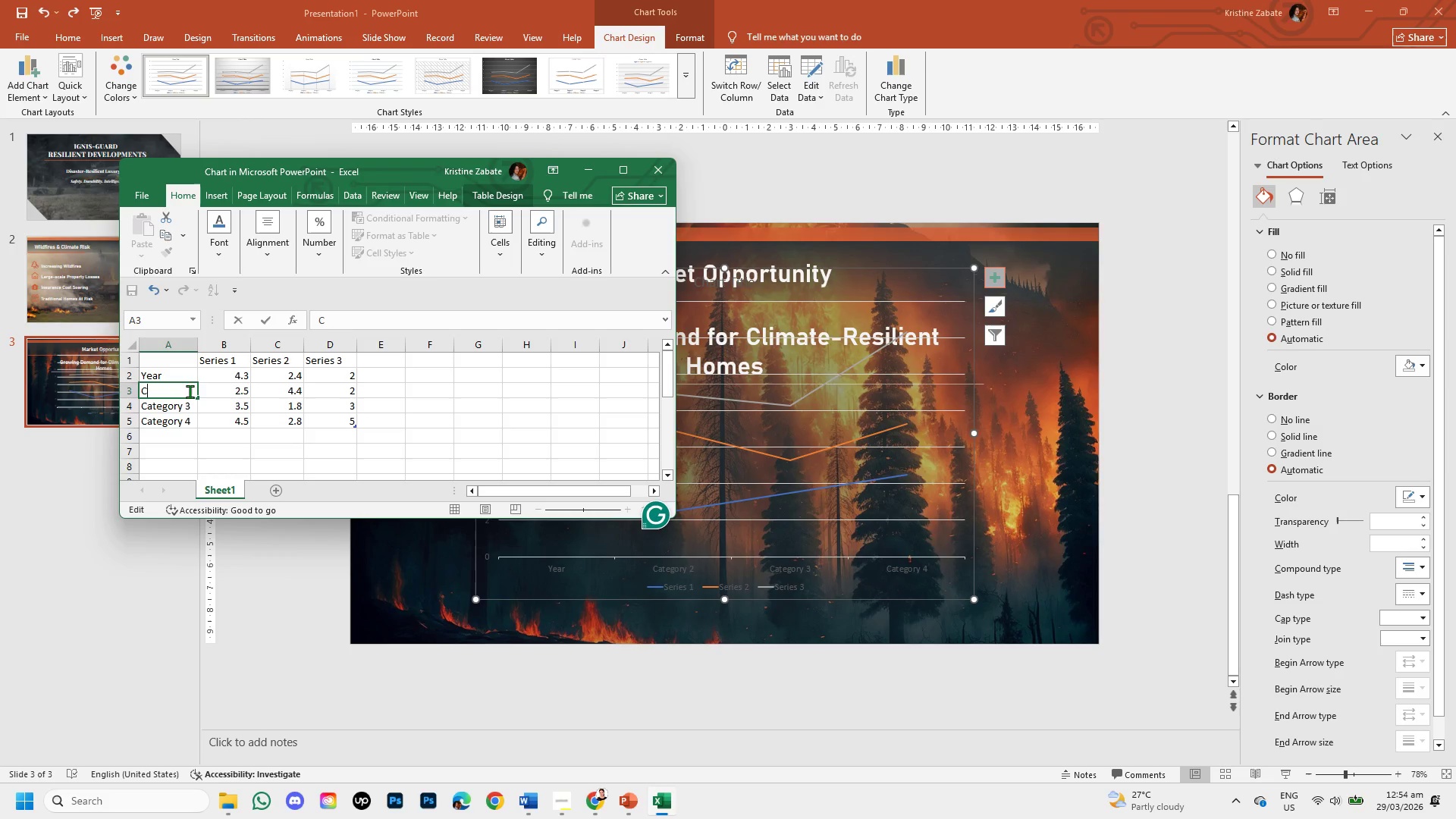 
key(Backspace)
 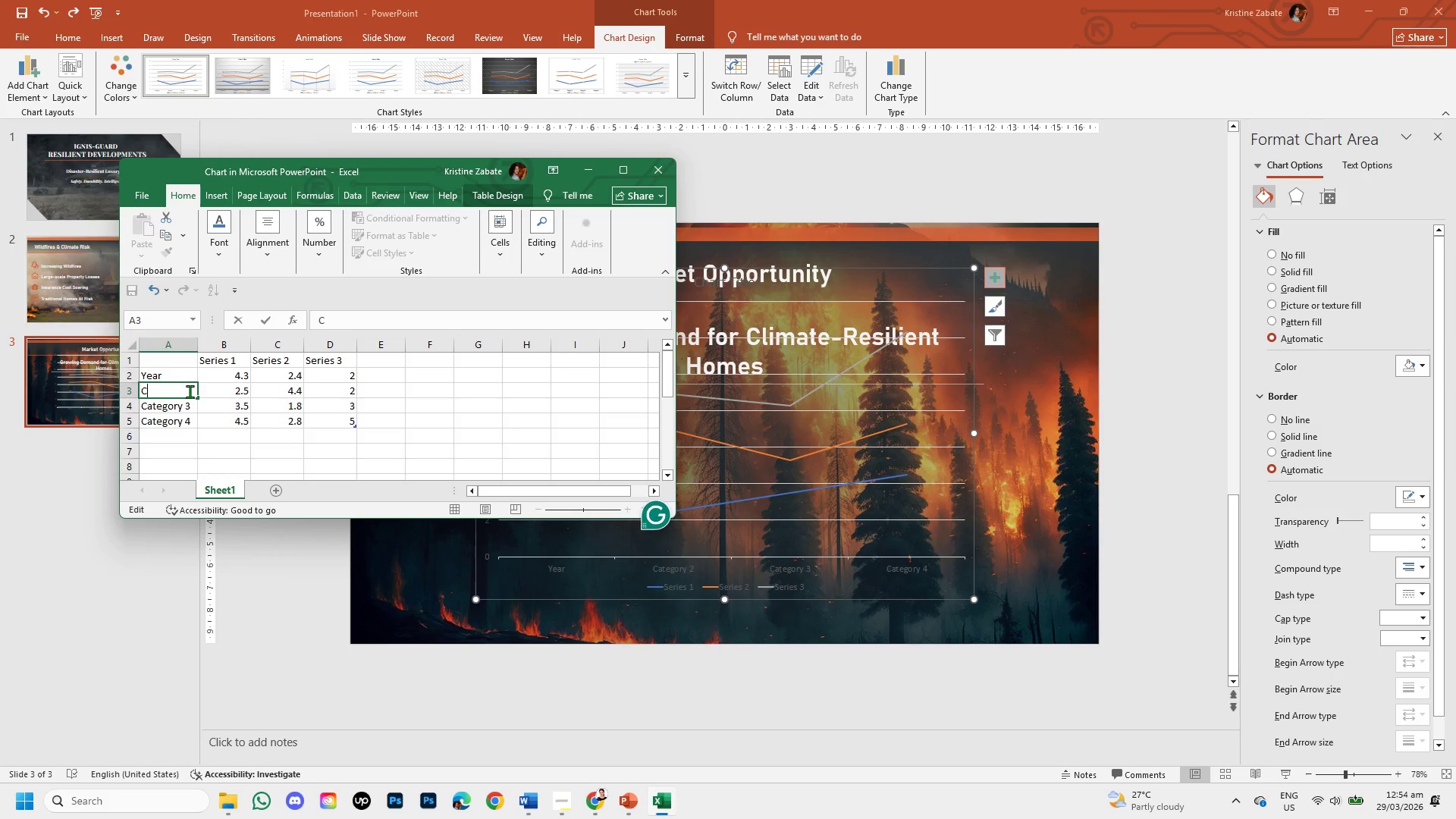 
key(Backspace)
 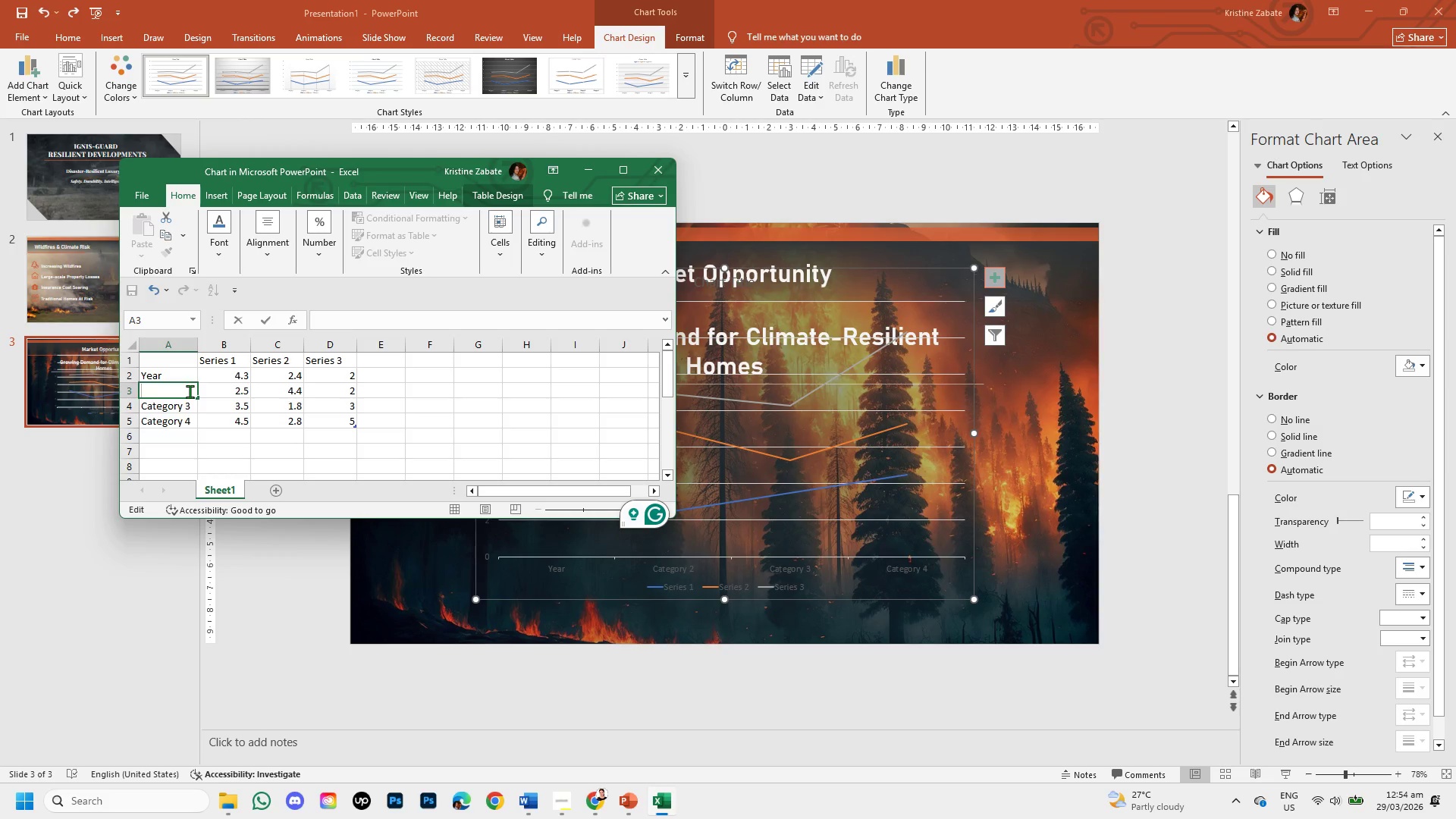 
wait(6.52)
 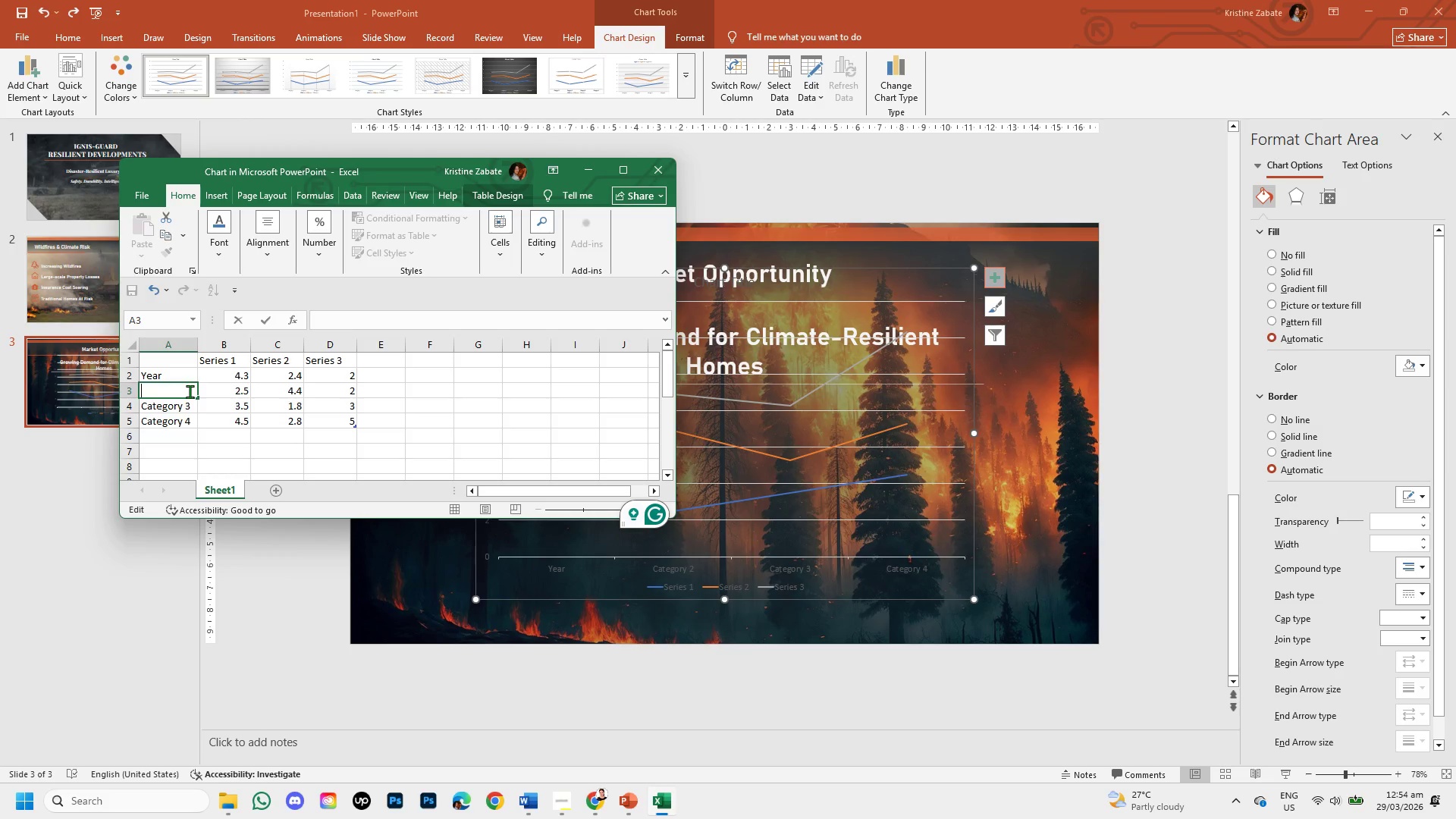 
type(Demand )
 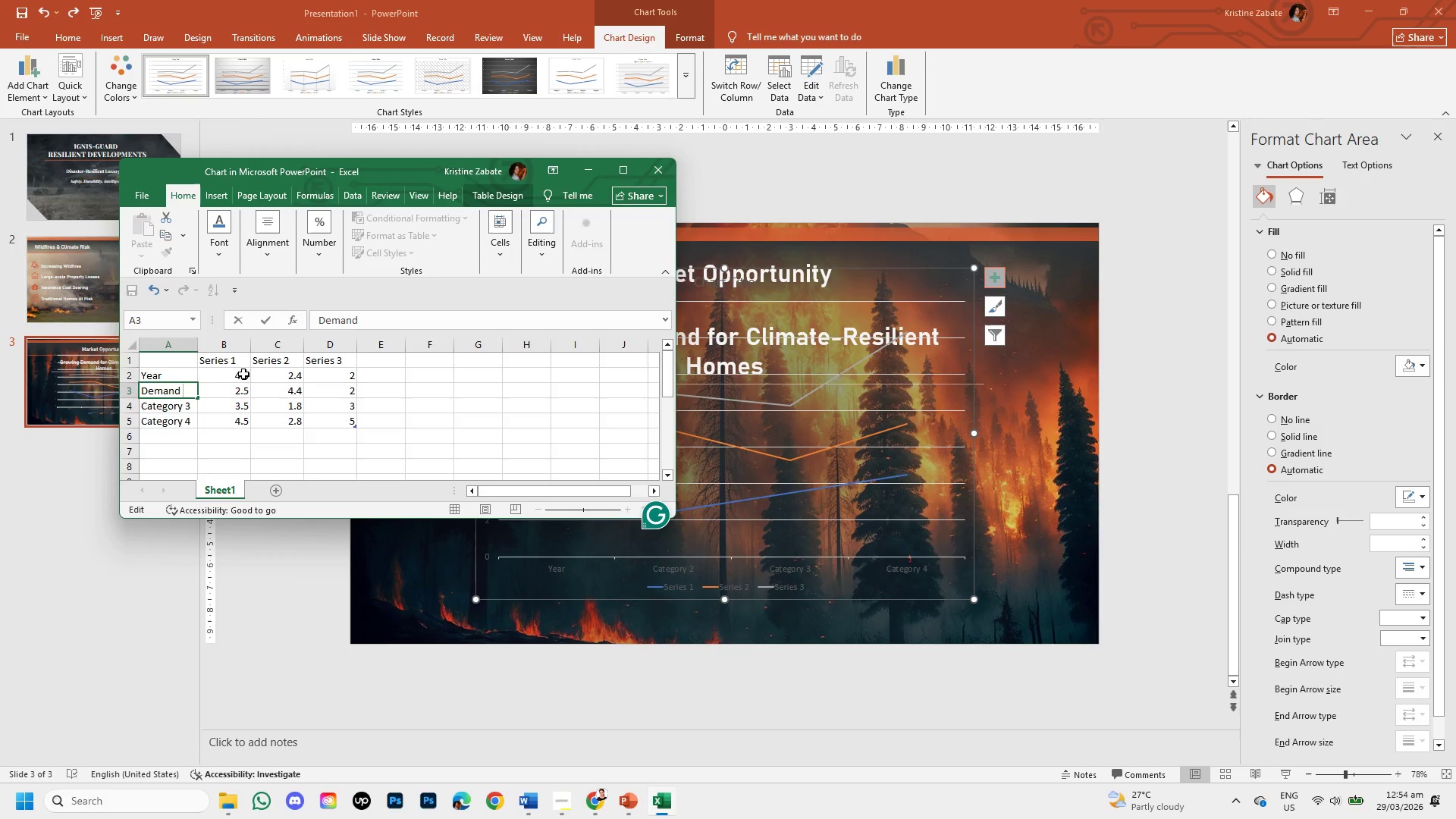 
left_click([240, 377])
 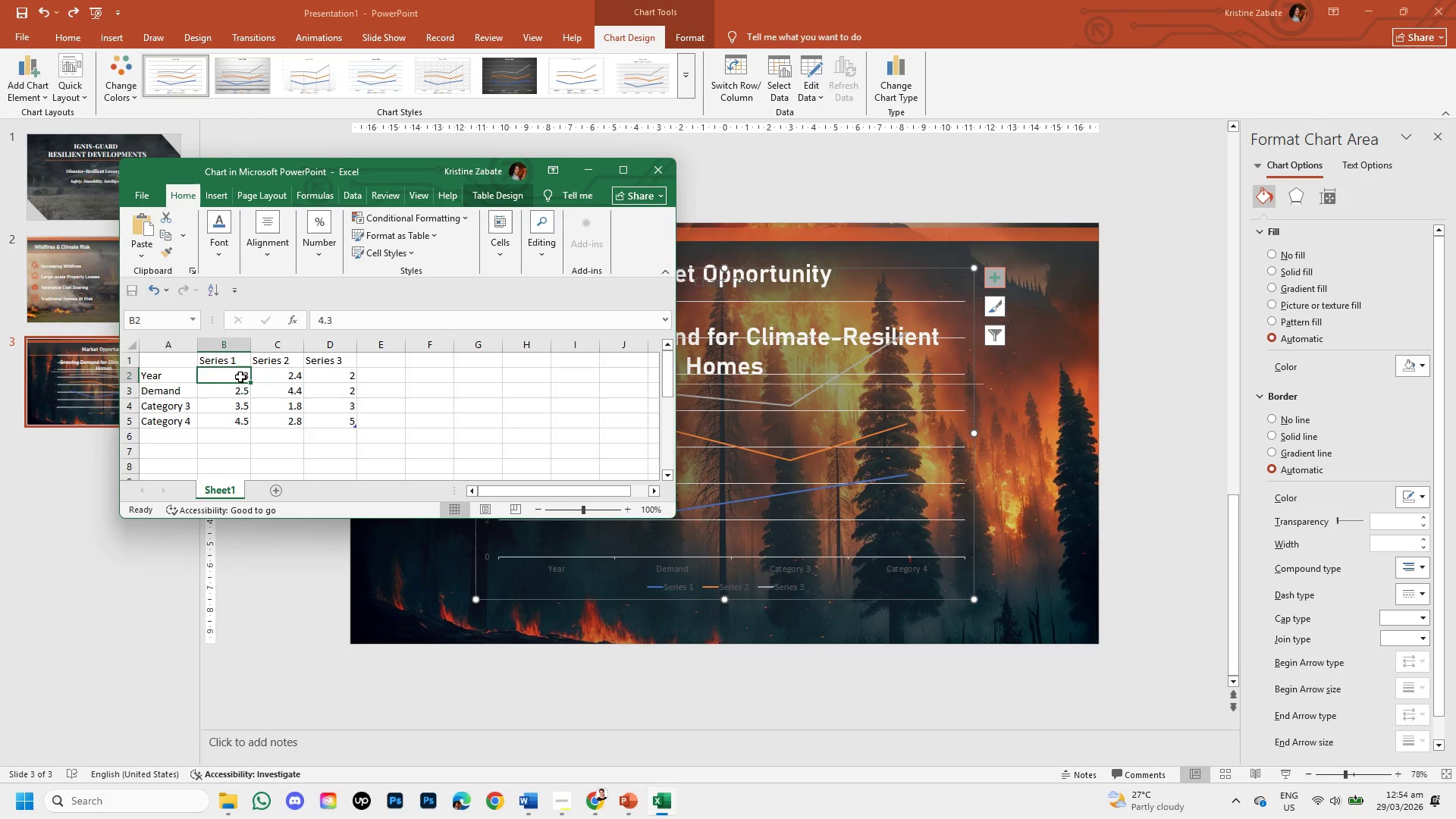 
double_click([246, 377])
 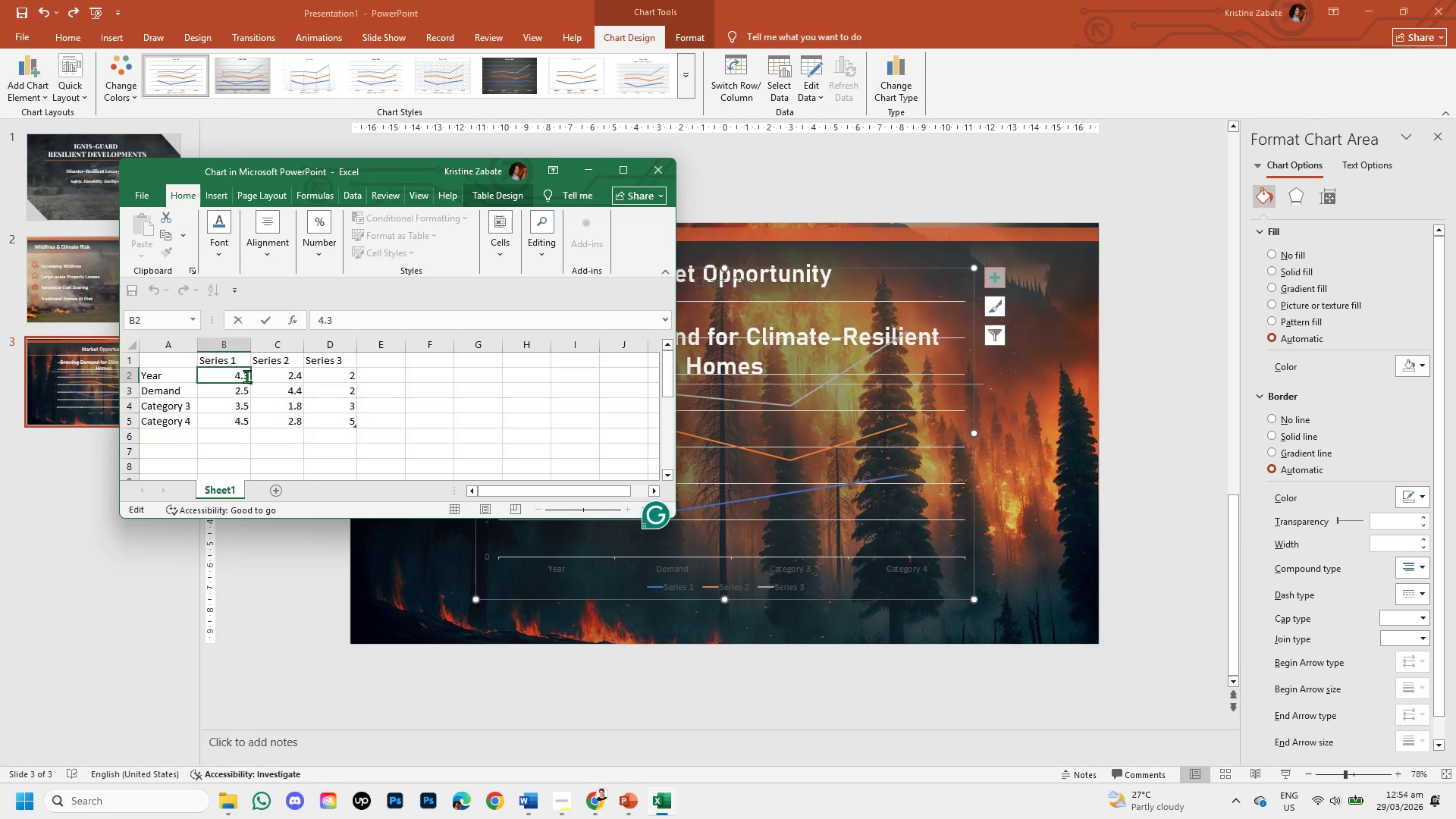 
left_click([248, 376])
 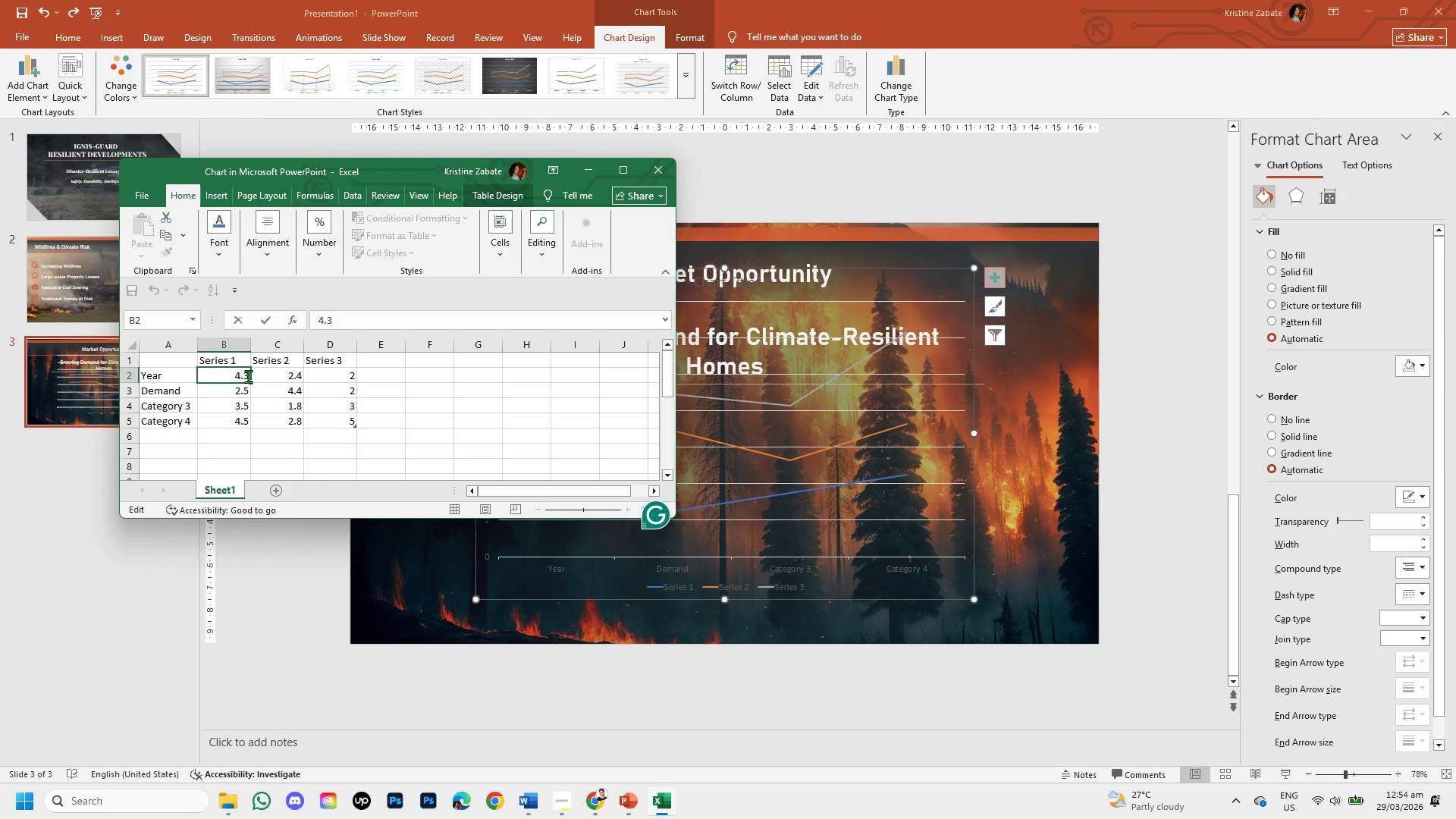 
key(Backspace)
 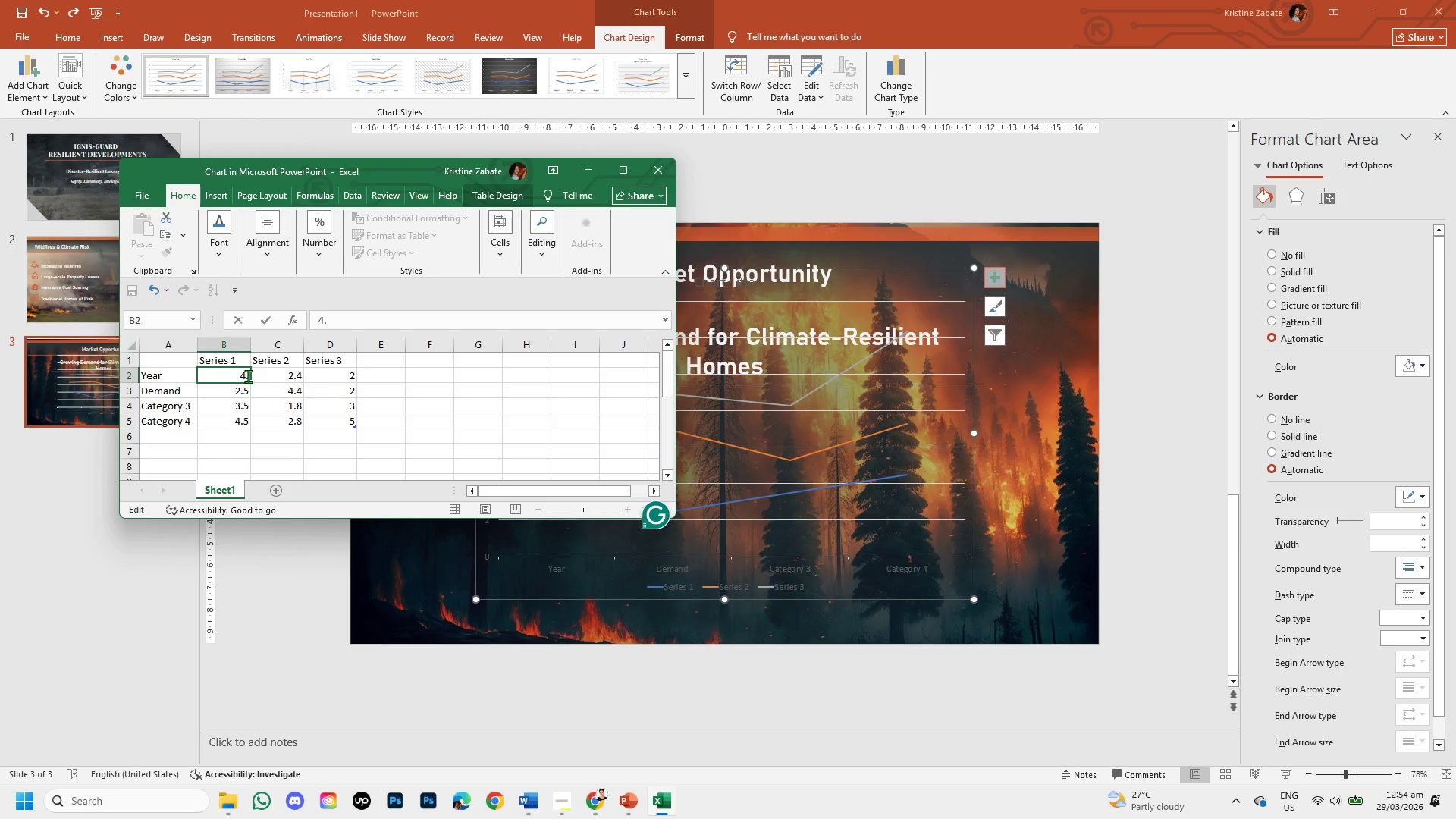 
key(Backspace)
 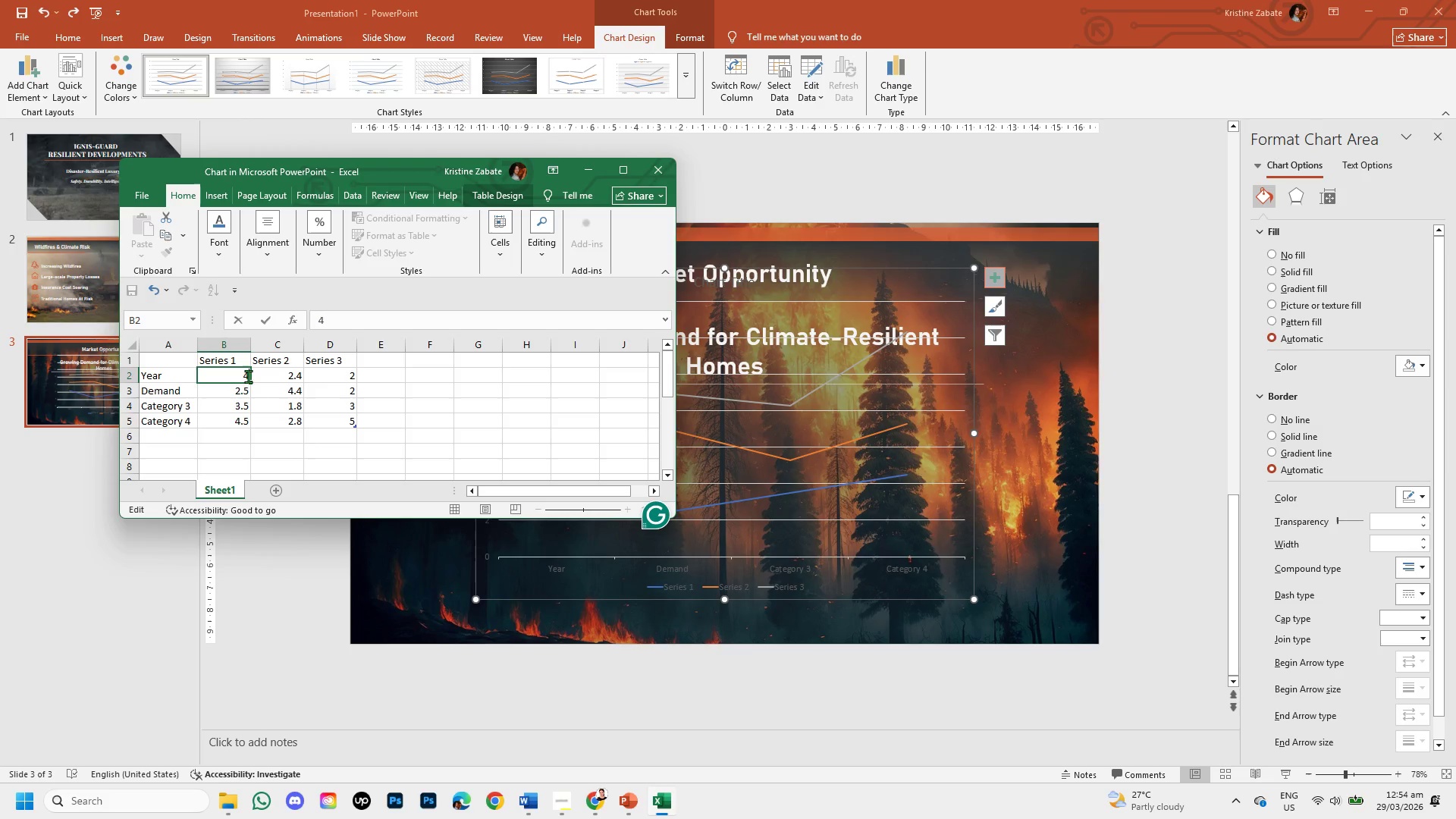 
key(Backspace)
 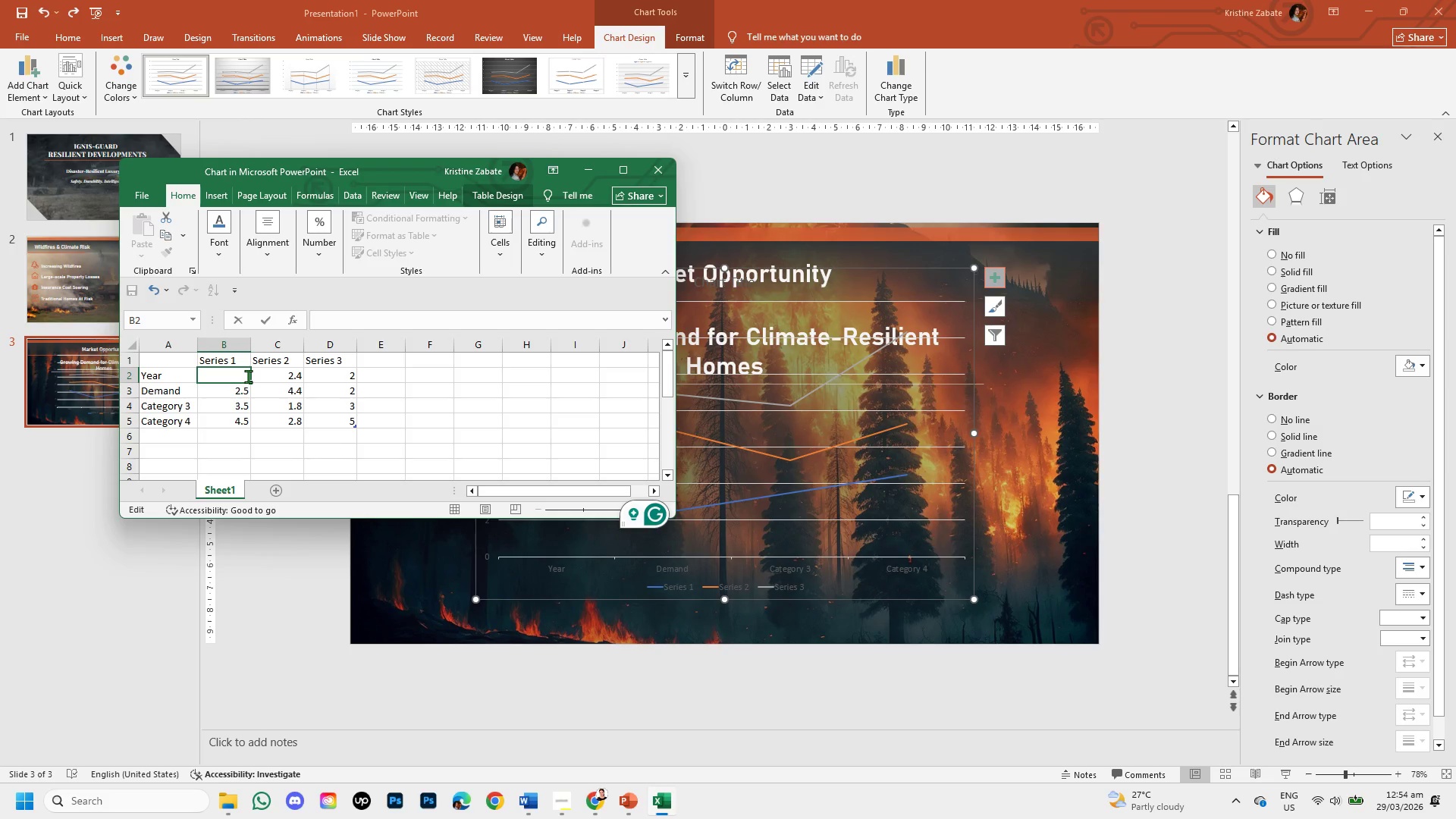 
key(Numpad2)
 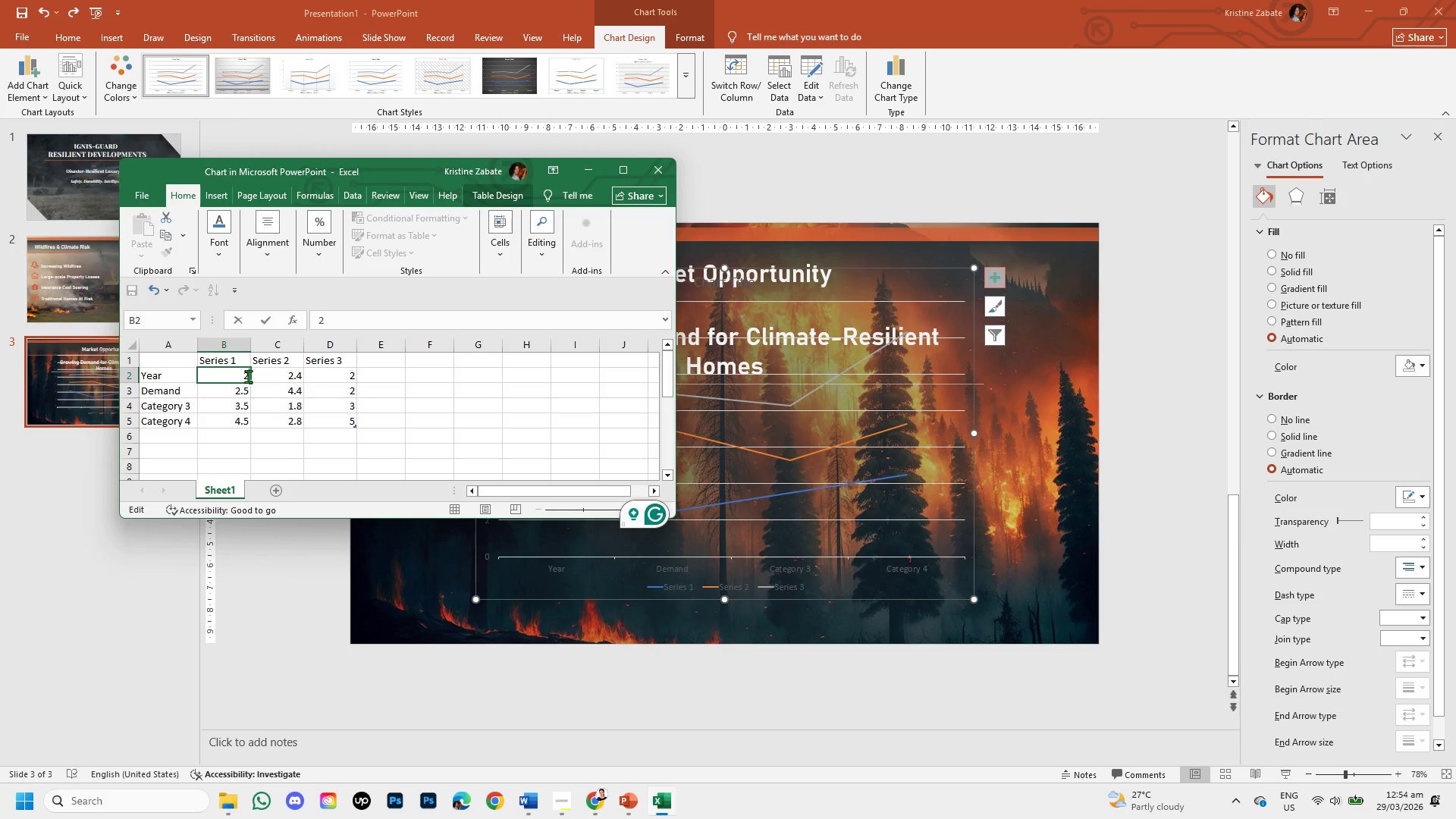 
key(Numpad0)
 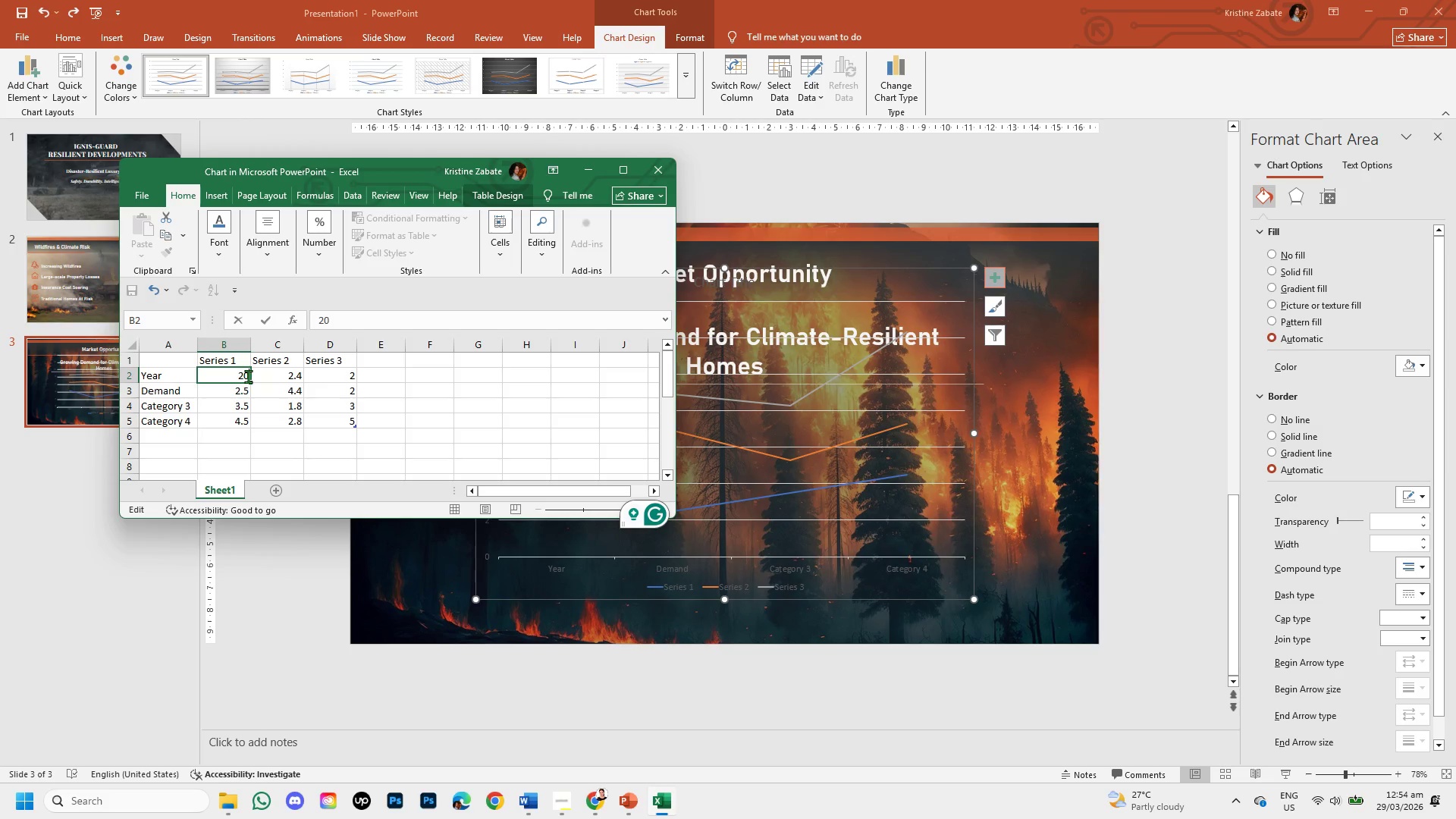 
key(Numpad2)
 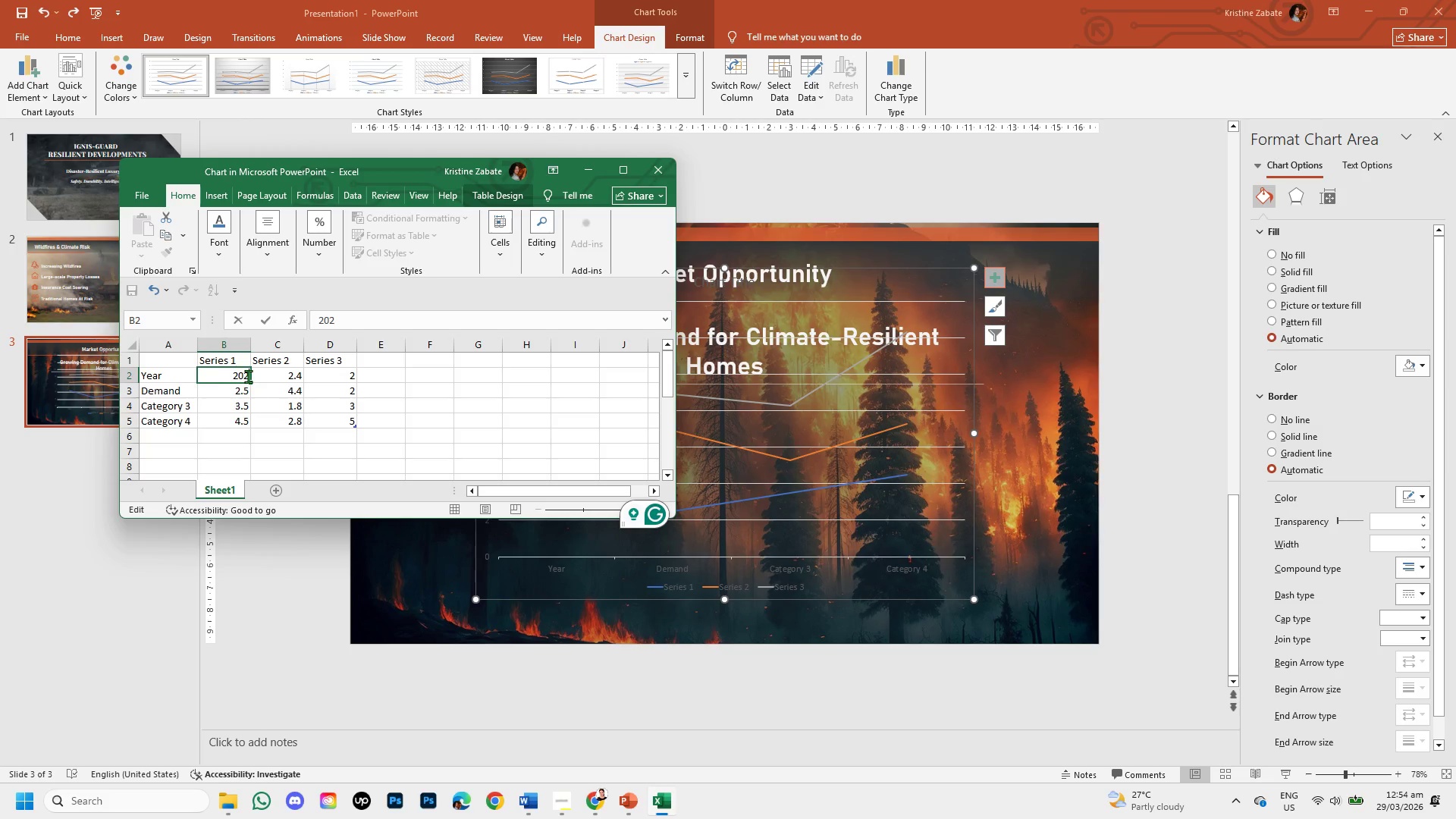 
key(Numpad0)
 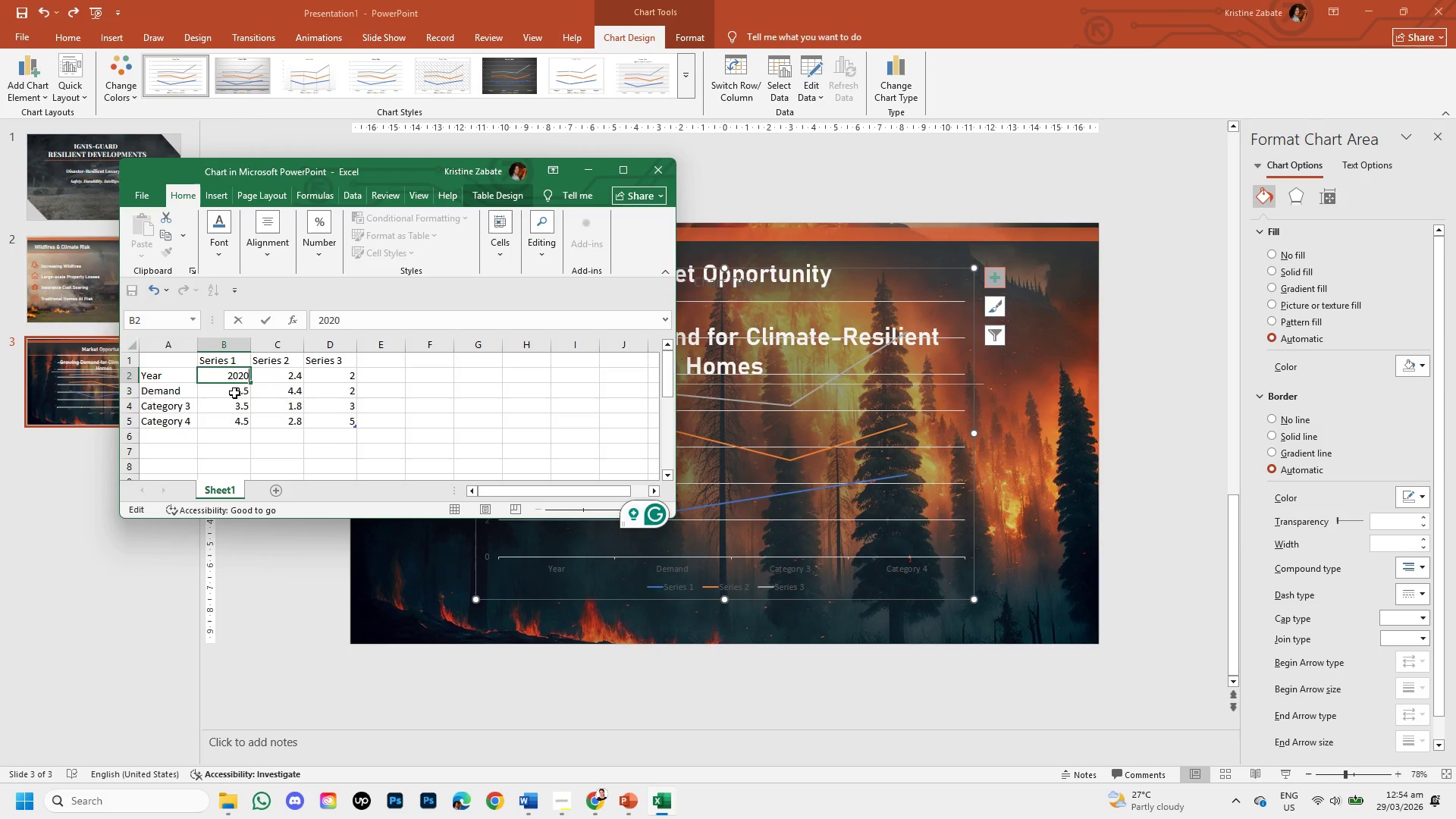 
double_click([234, 393])
 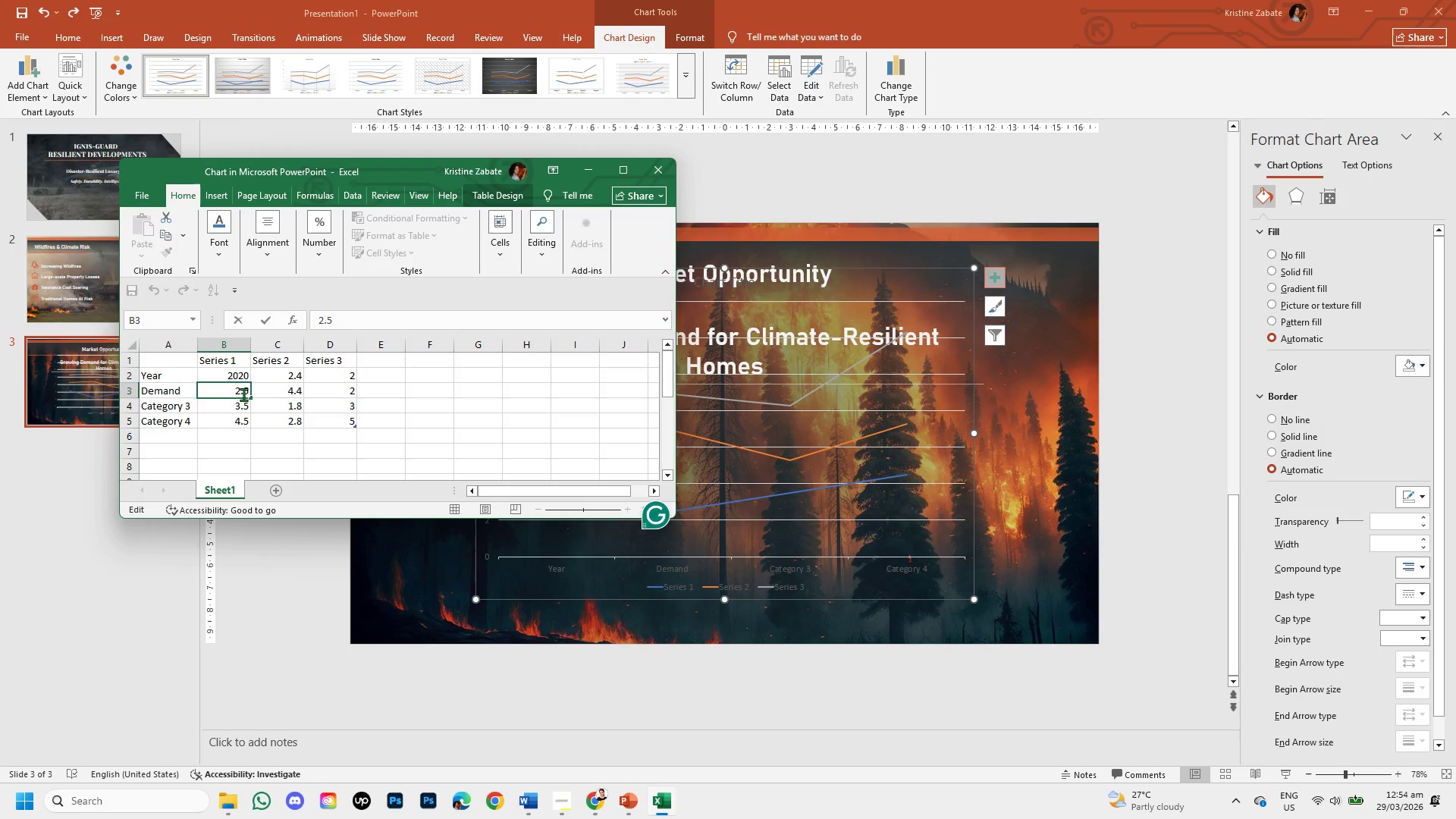 
left_click([246, 391])
 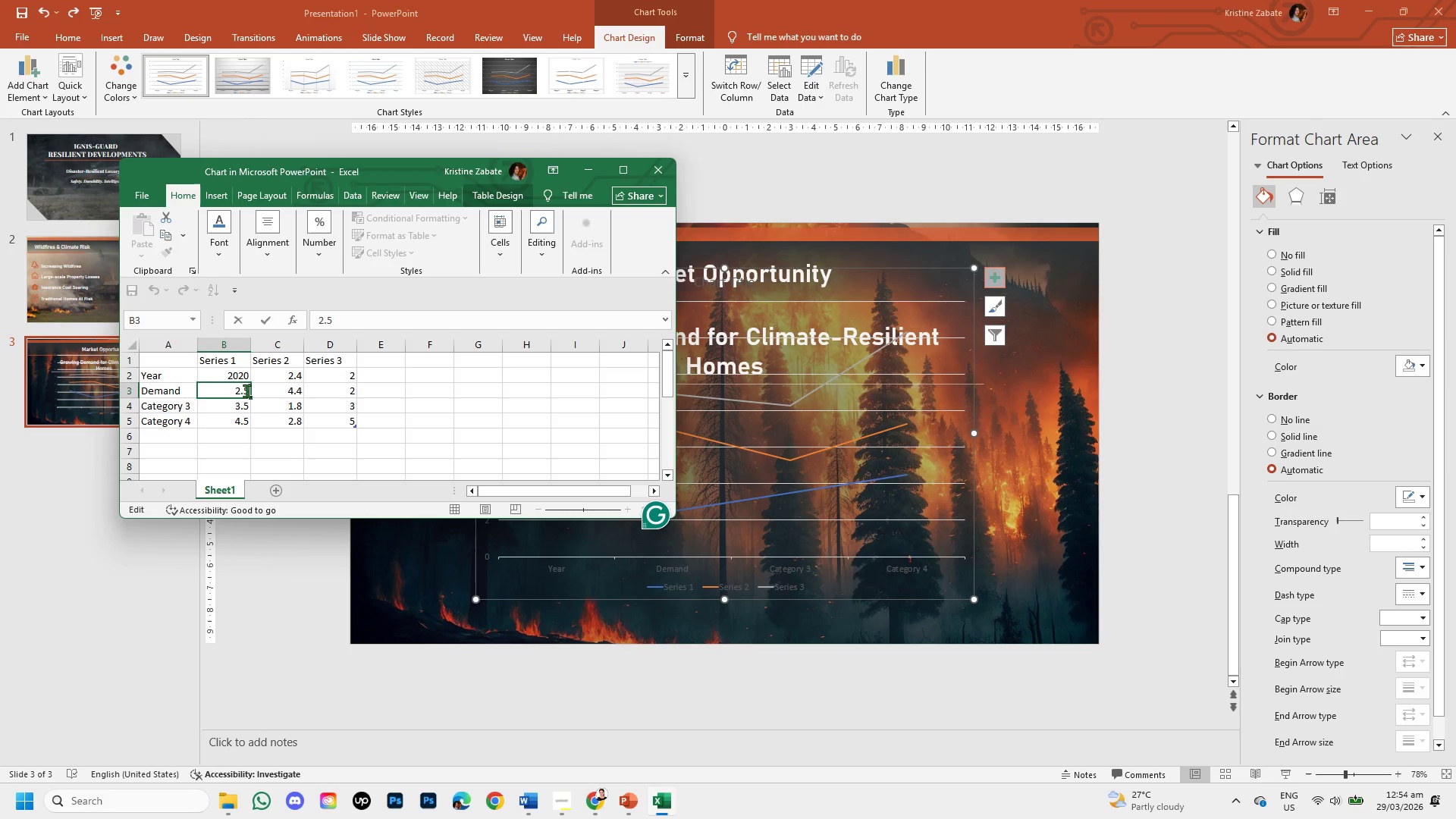 
key(Backspace)
 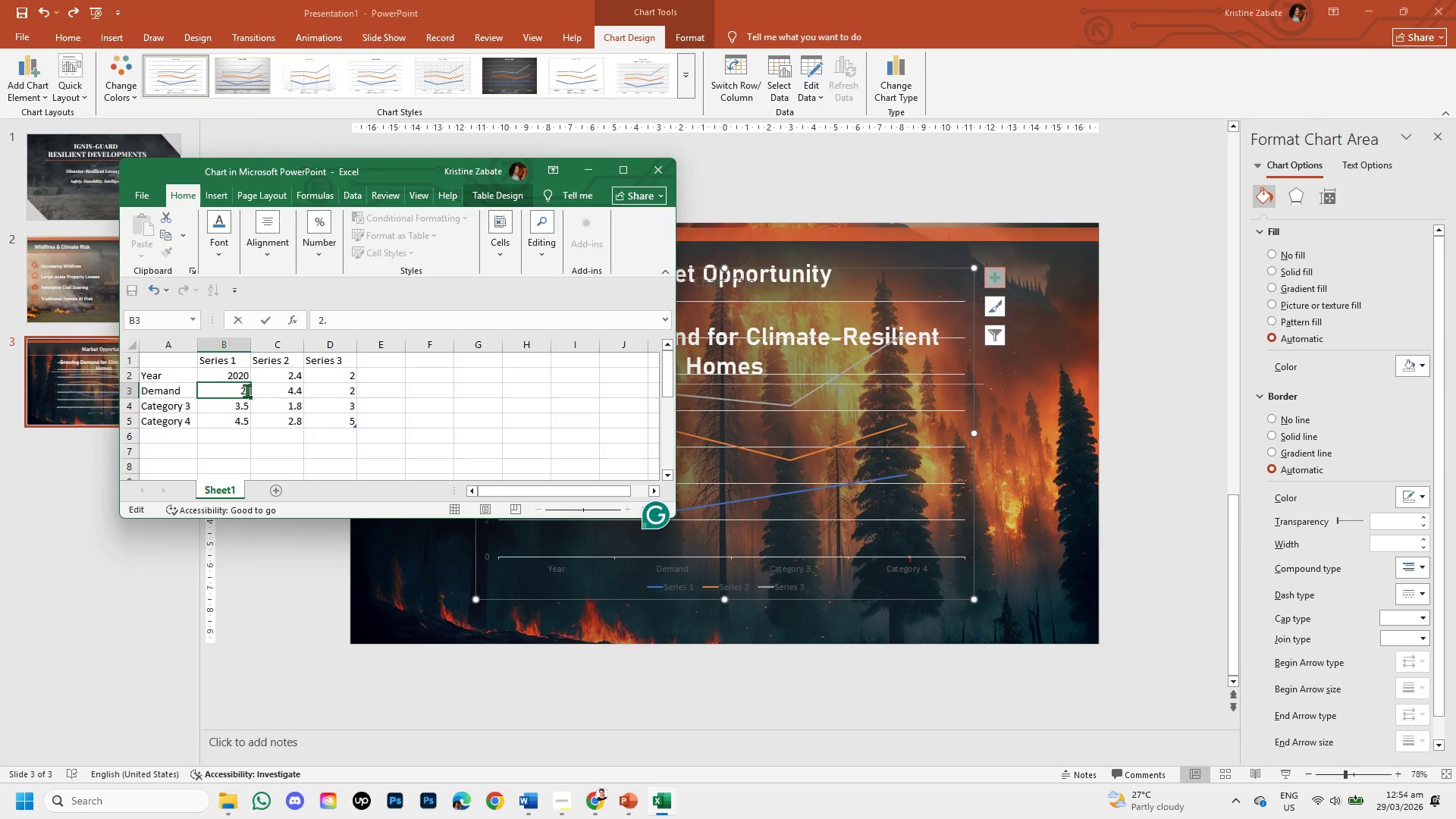 
key(Backspace)
 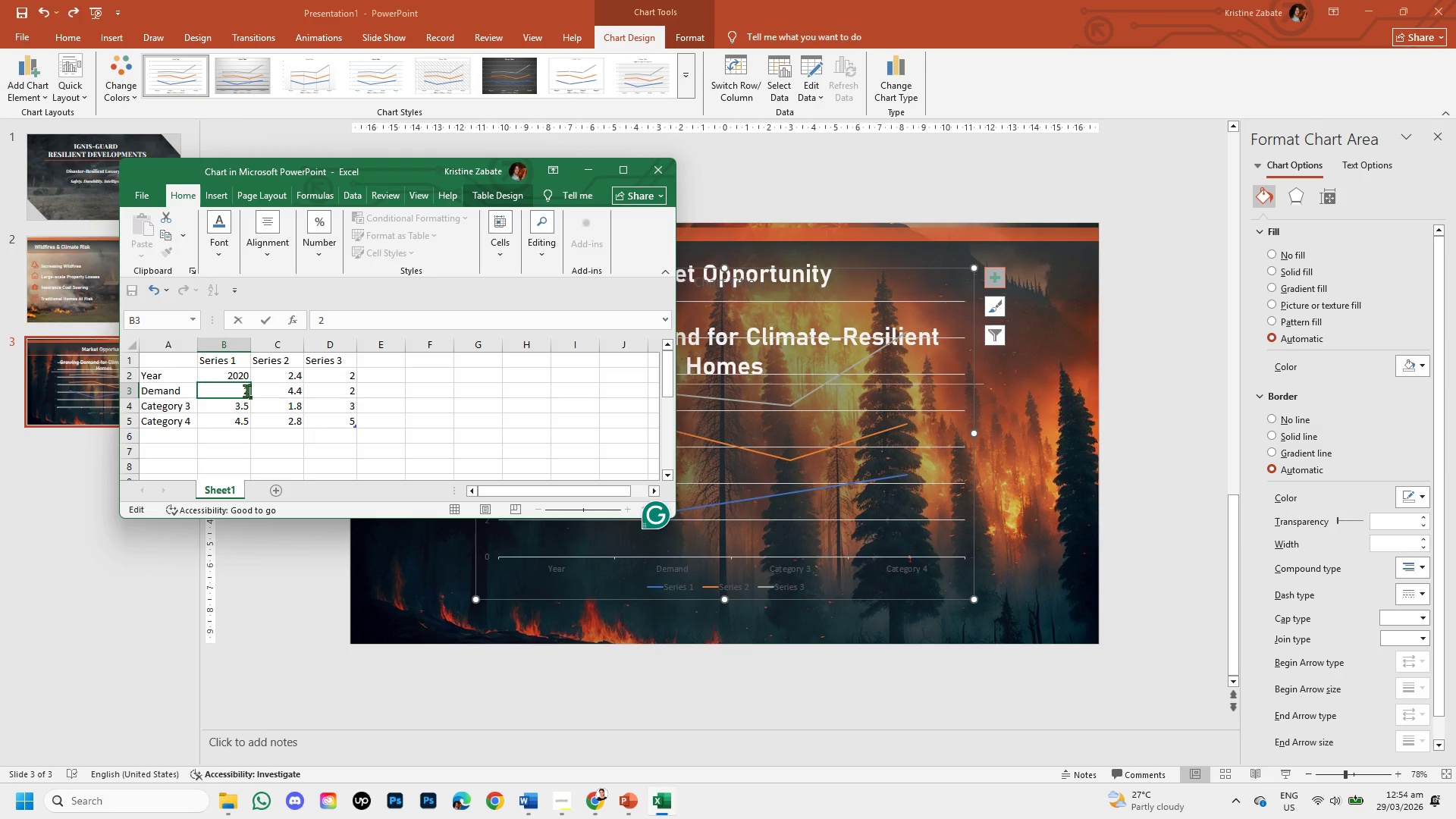 
key(Backspace)
 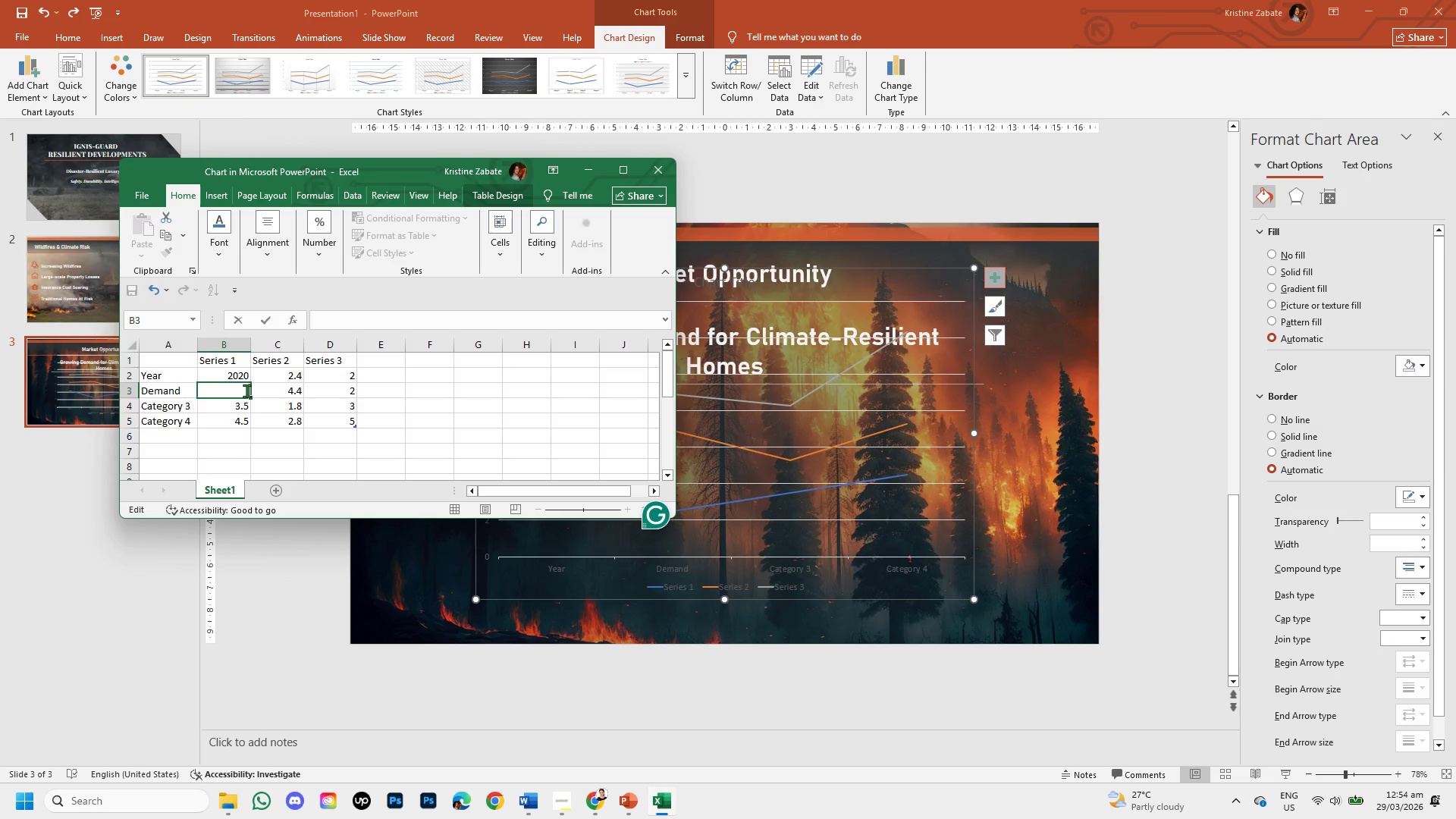 
key(Backspace)
 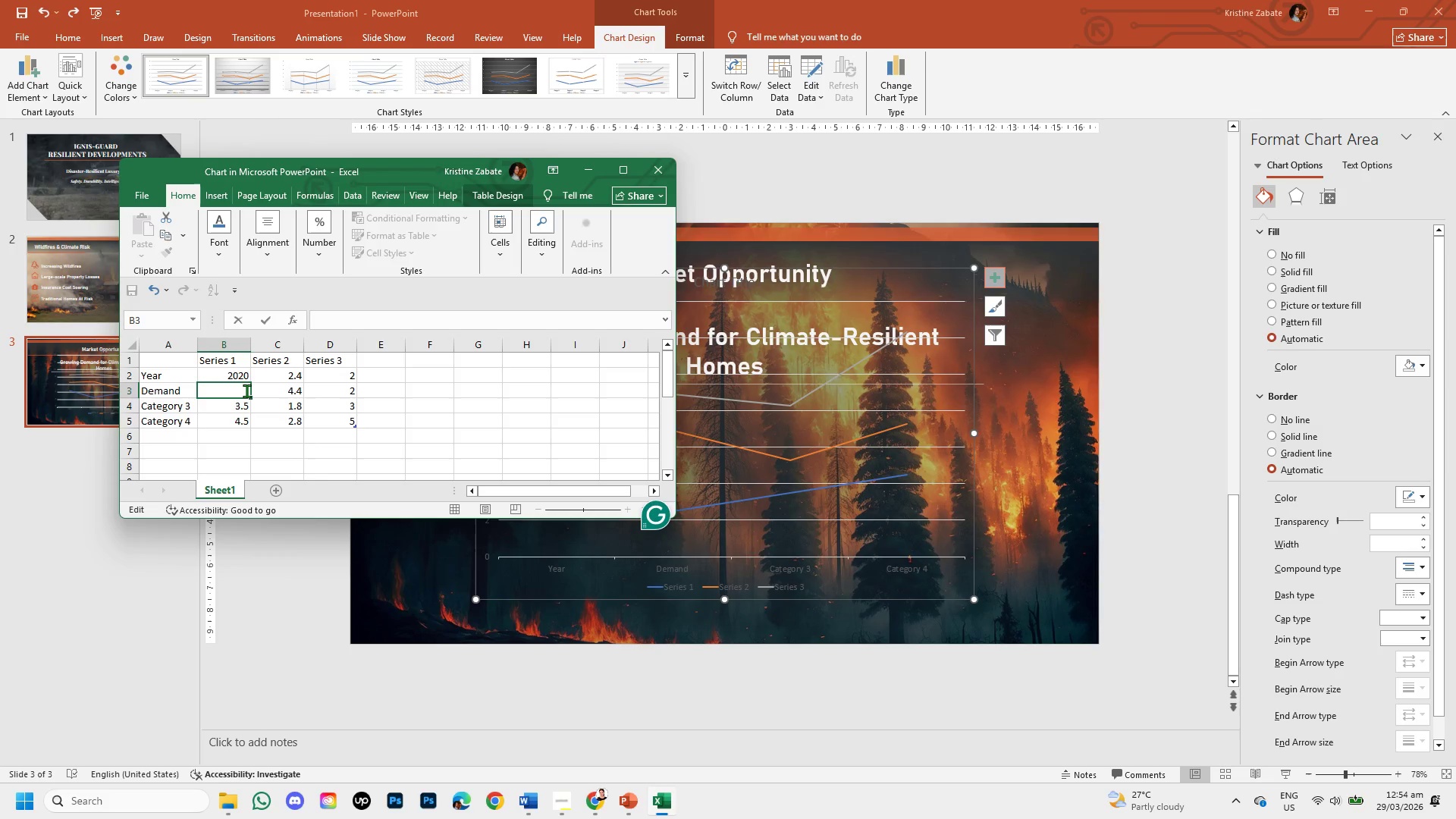 
key(Numpad2)
 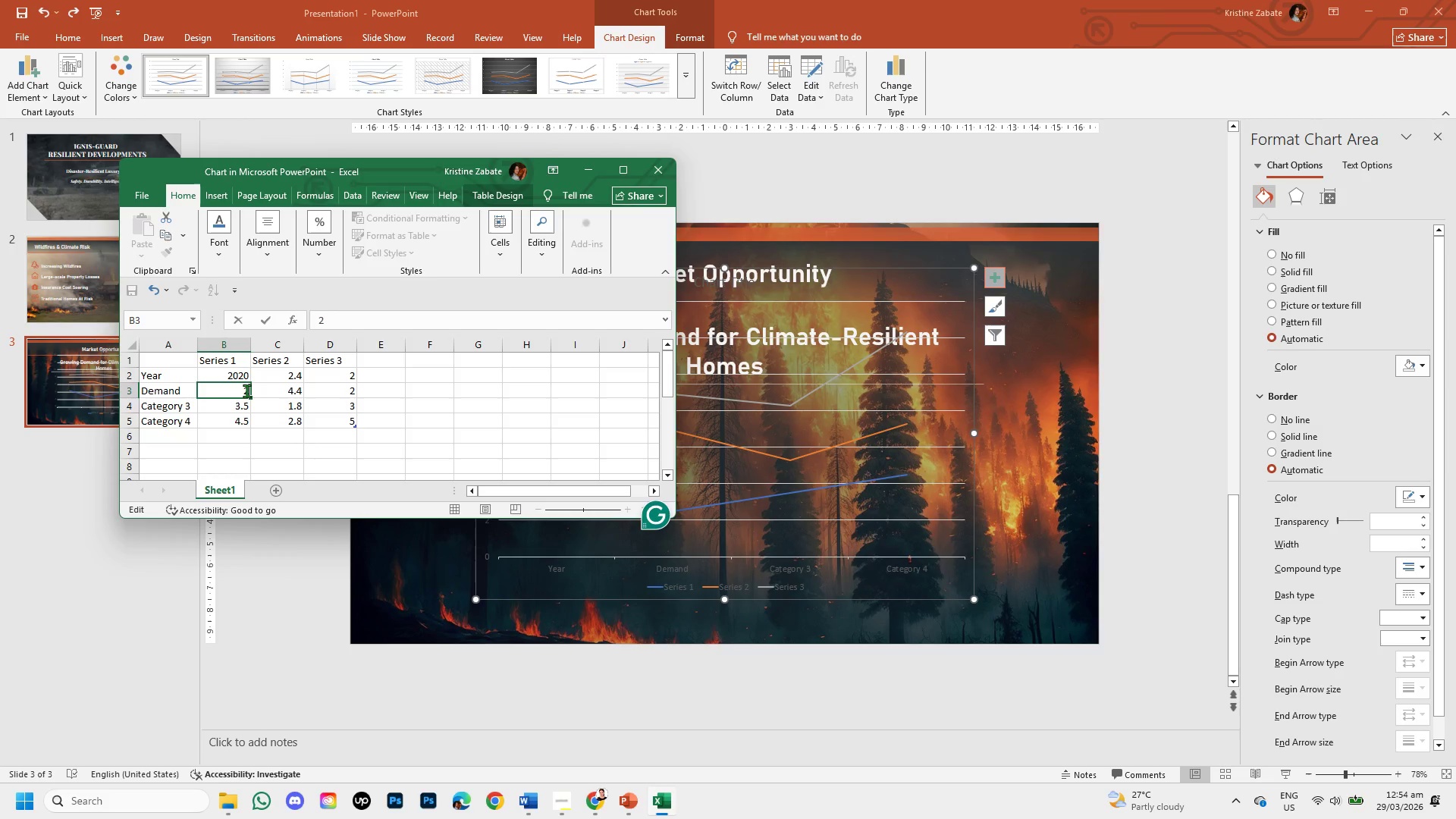 
key(Numpad0)
 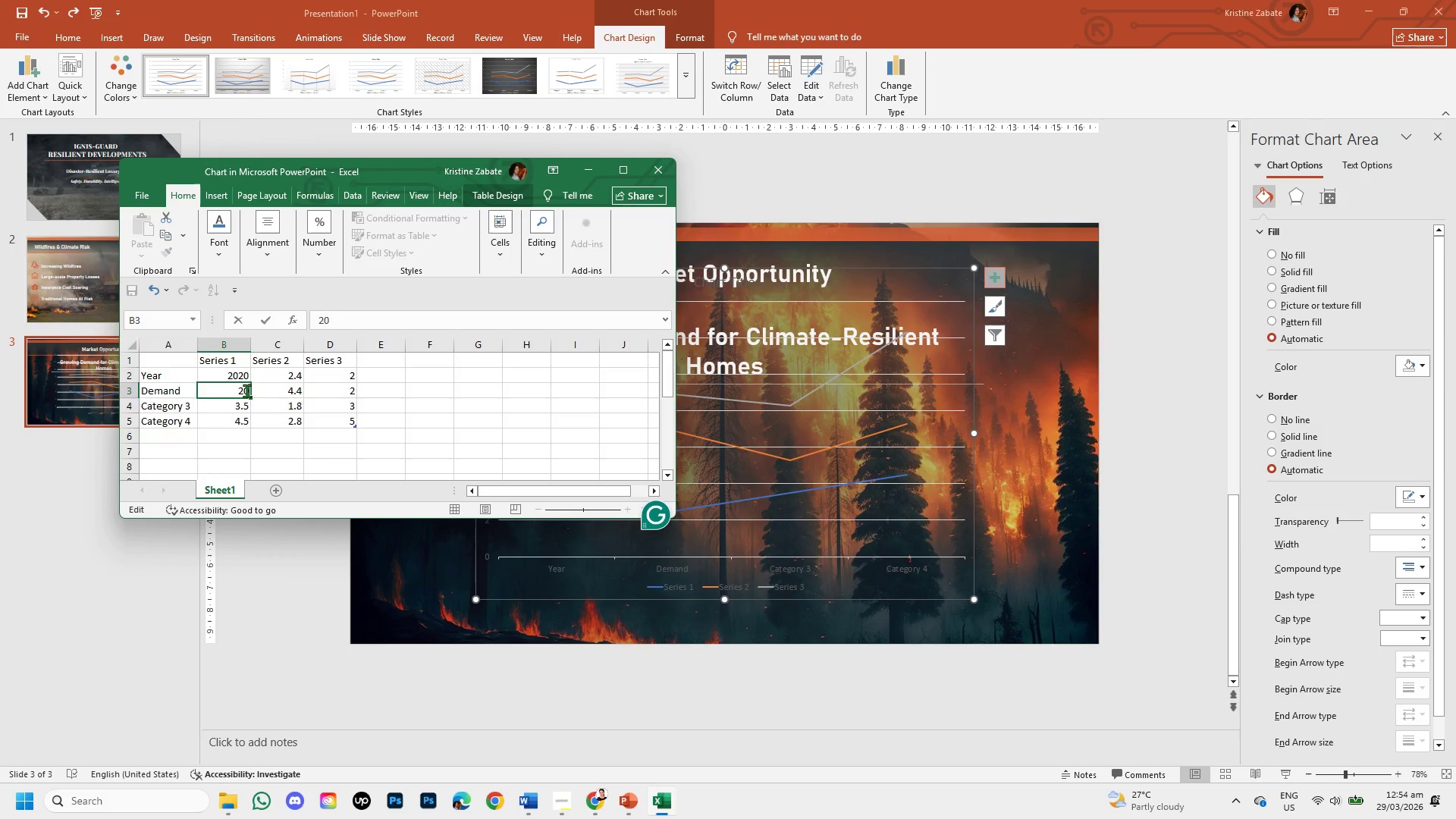 
key(Numpad2)
 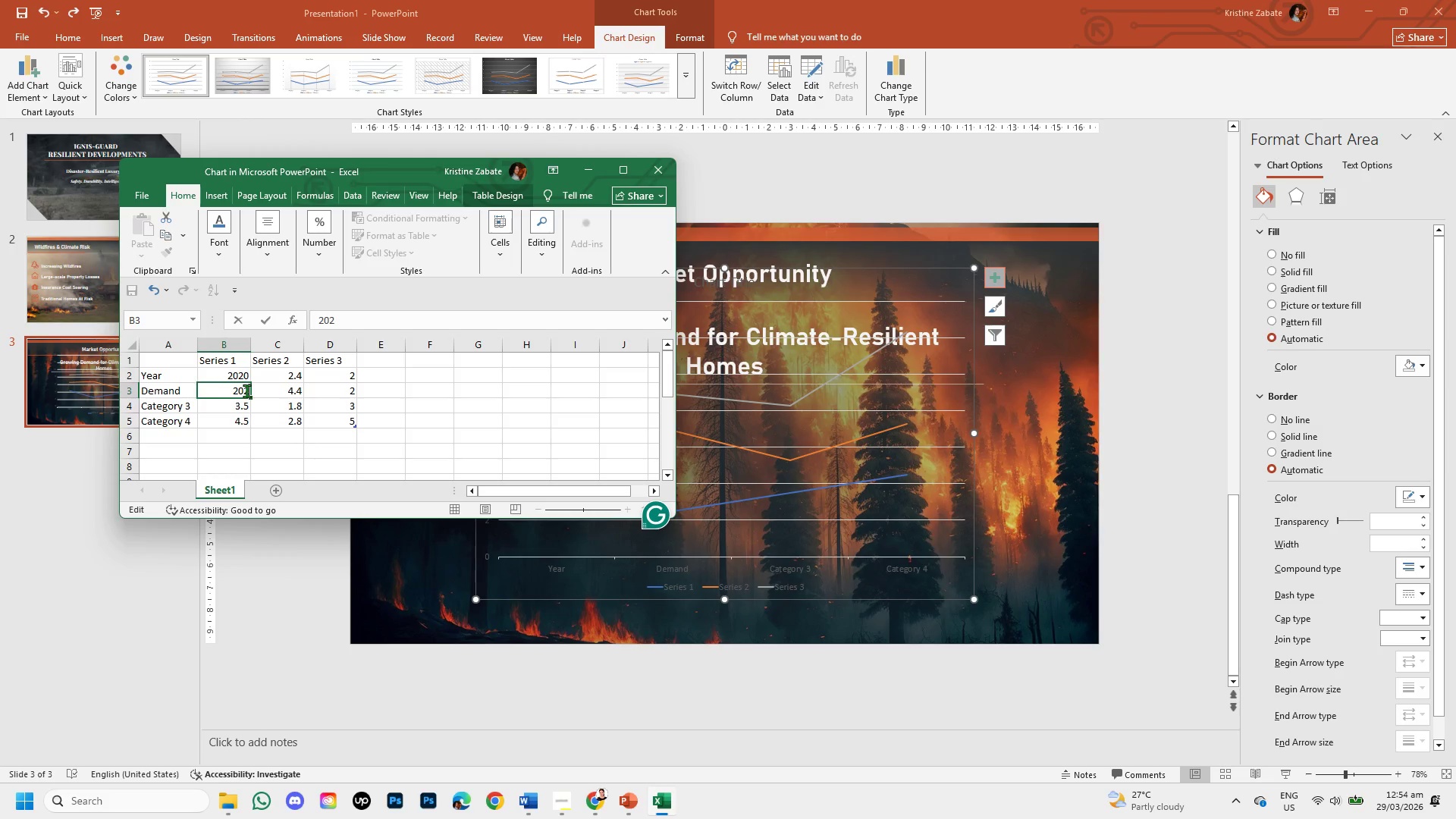 
key(Numpad5)
 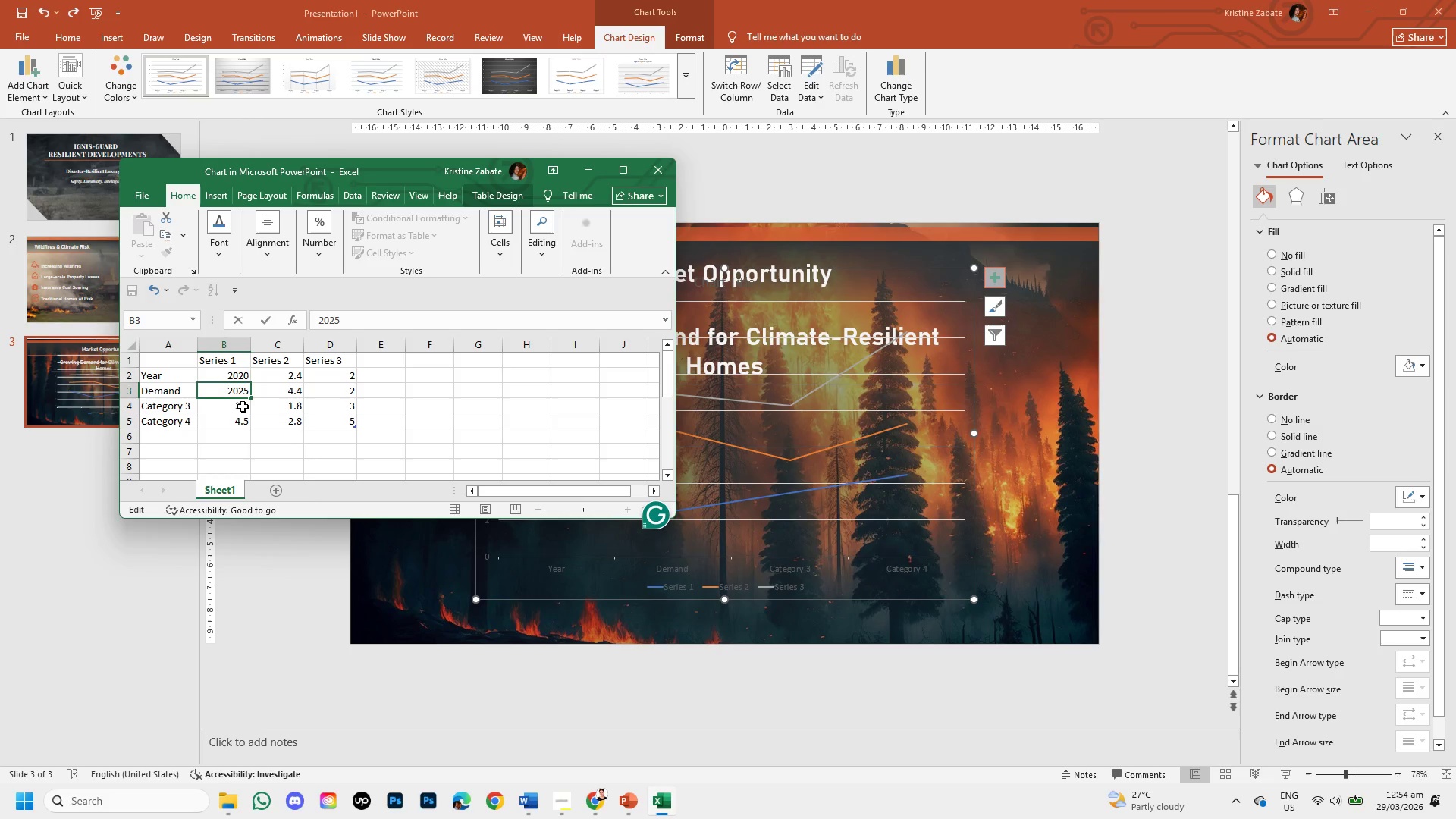 
double_click([243, 406])
 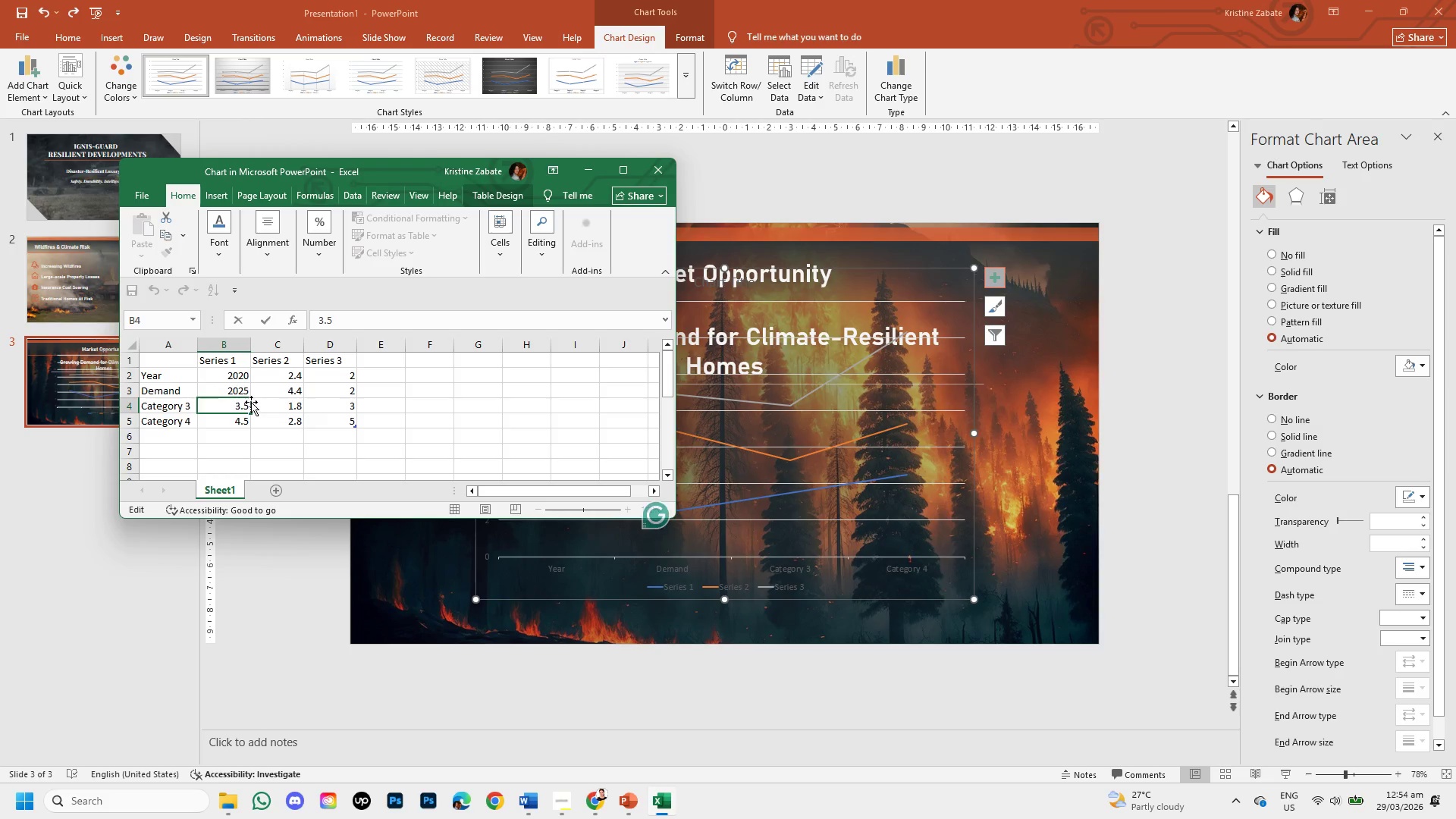 
left_click([246, 402])
 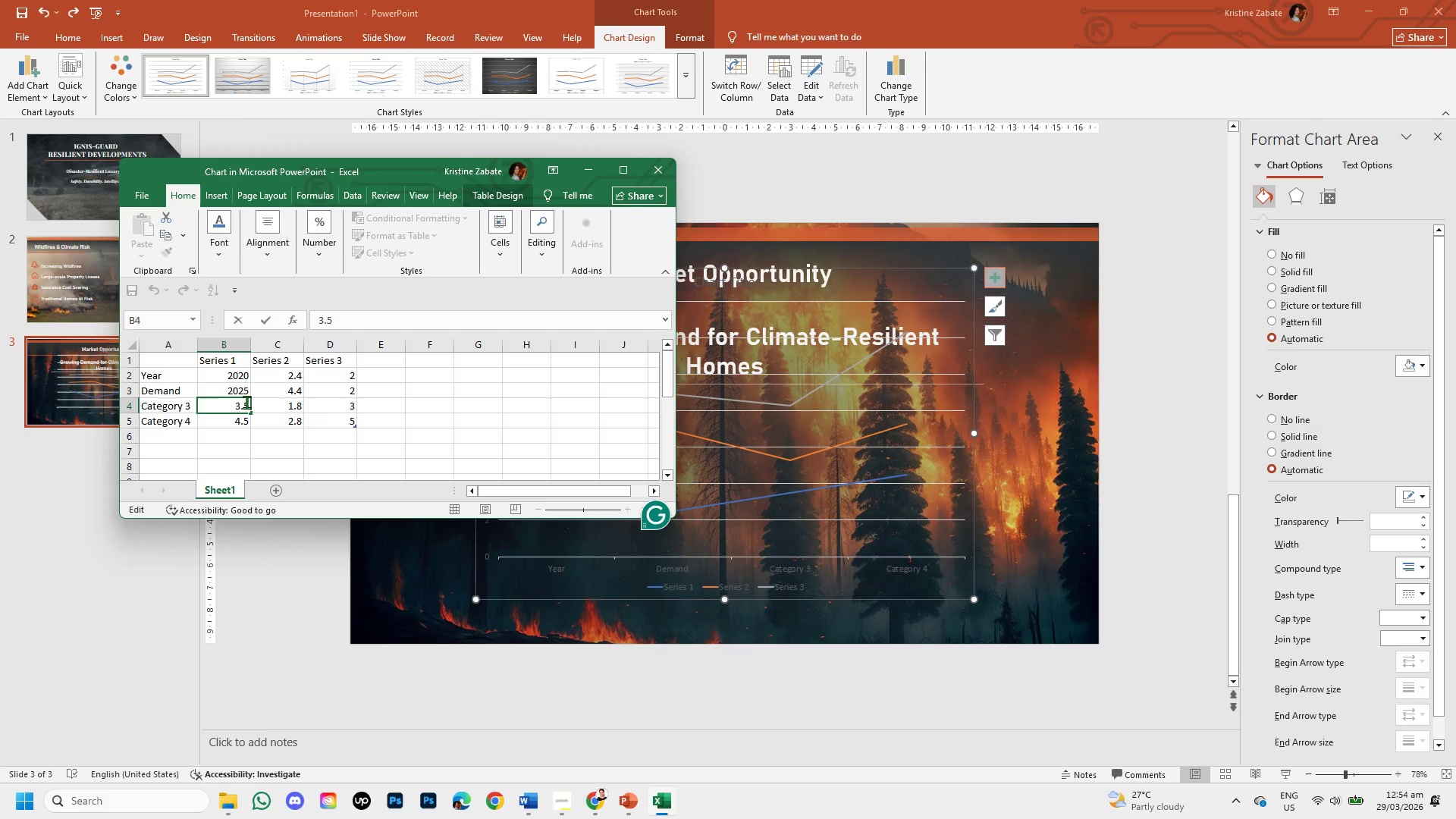 
key(Backspace)
 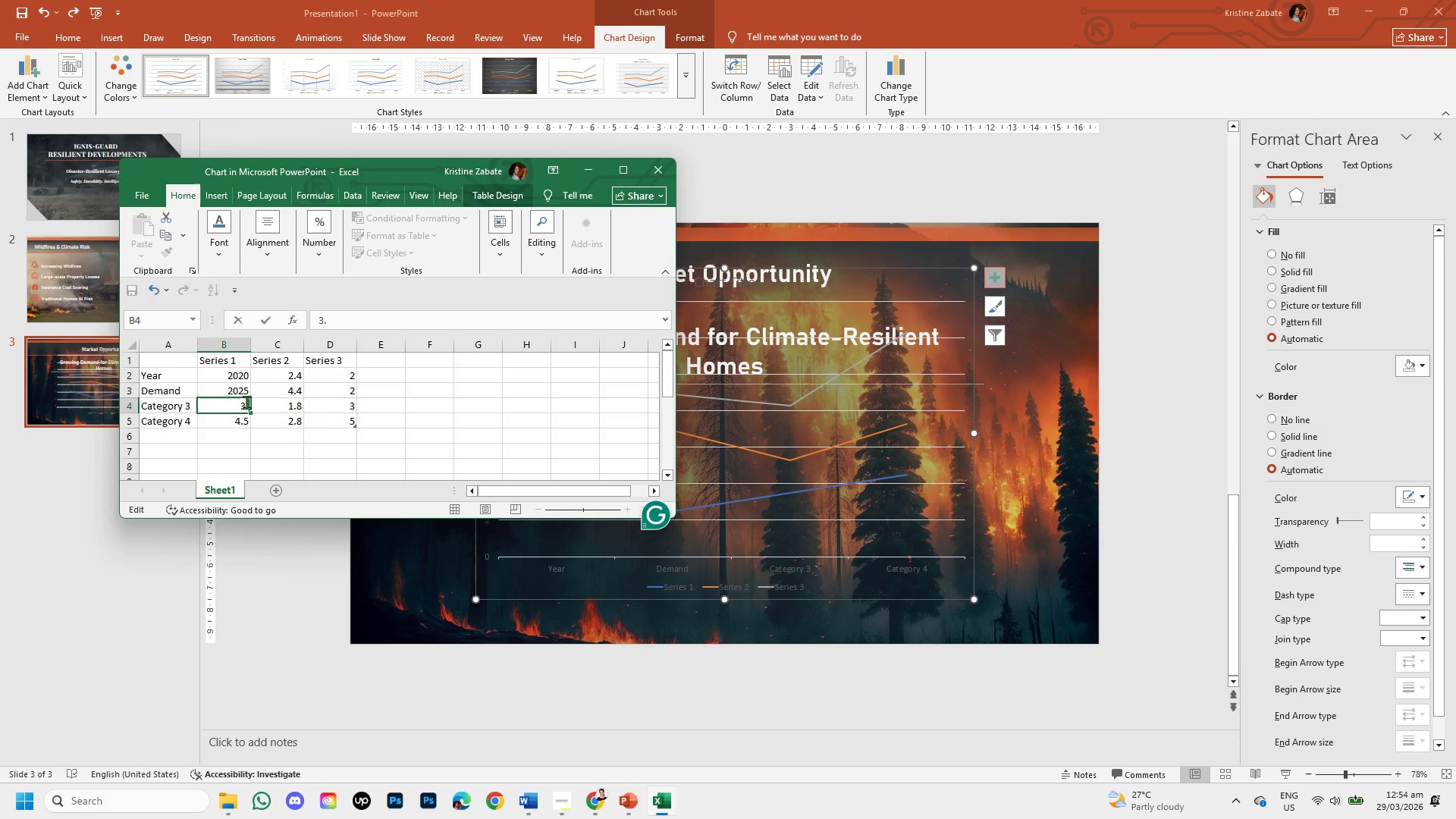 
key(Backspace)
 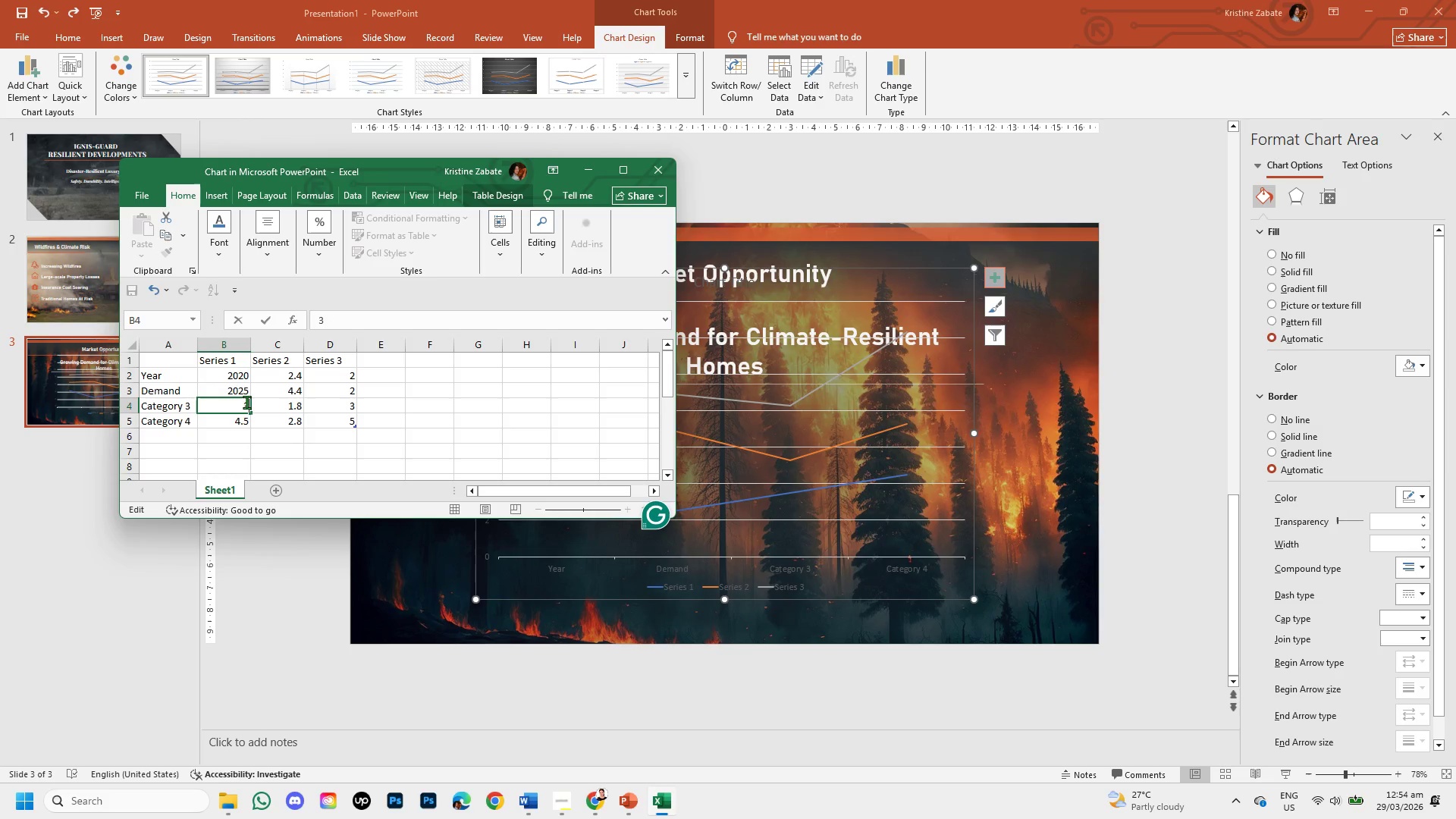 
key(Backspace)
 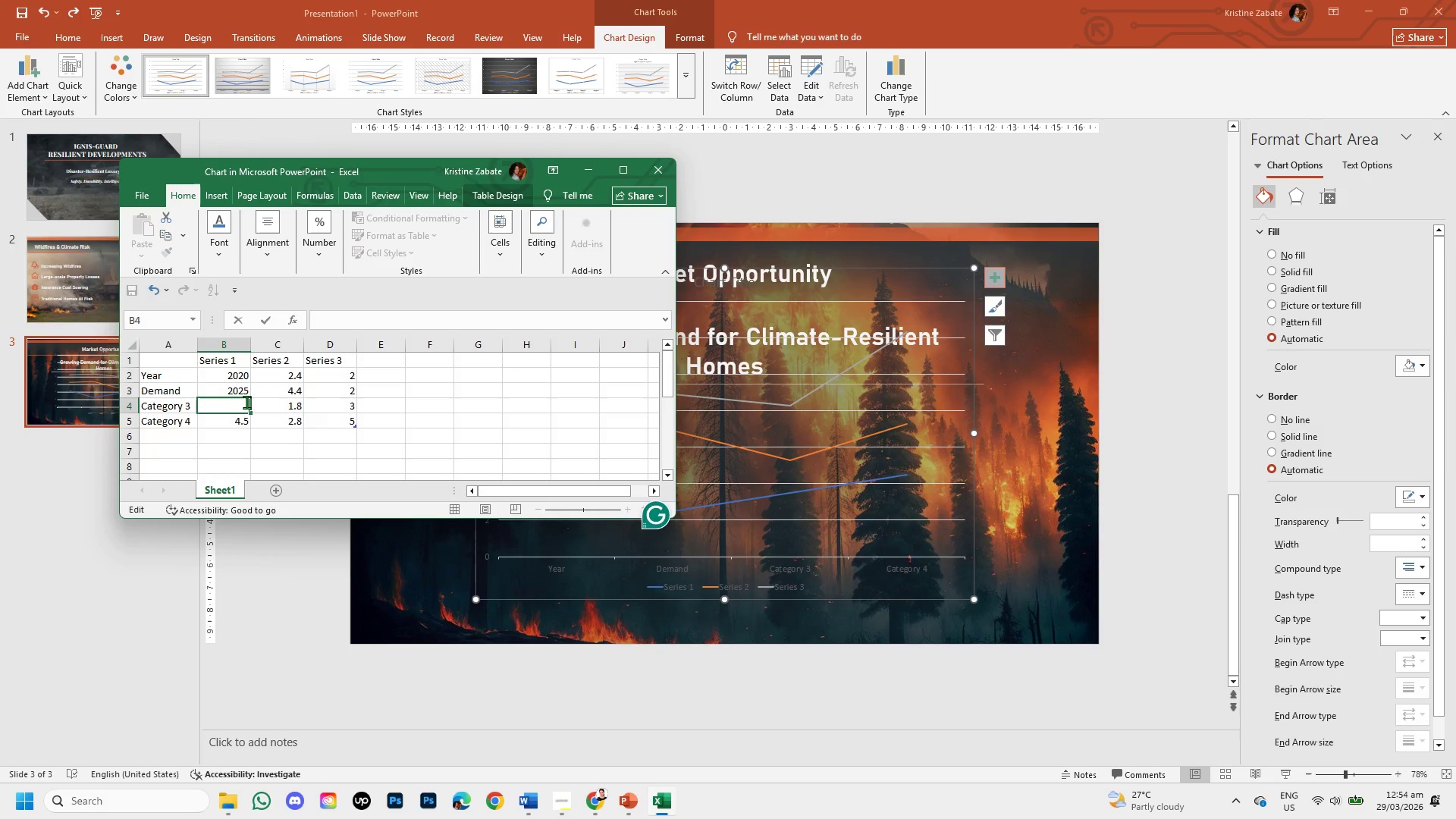 
key(Backspace)
 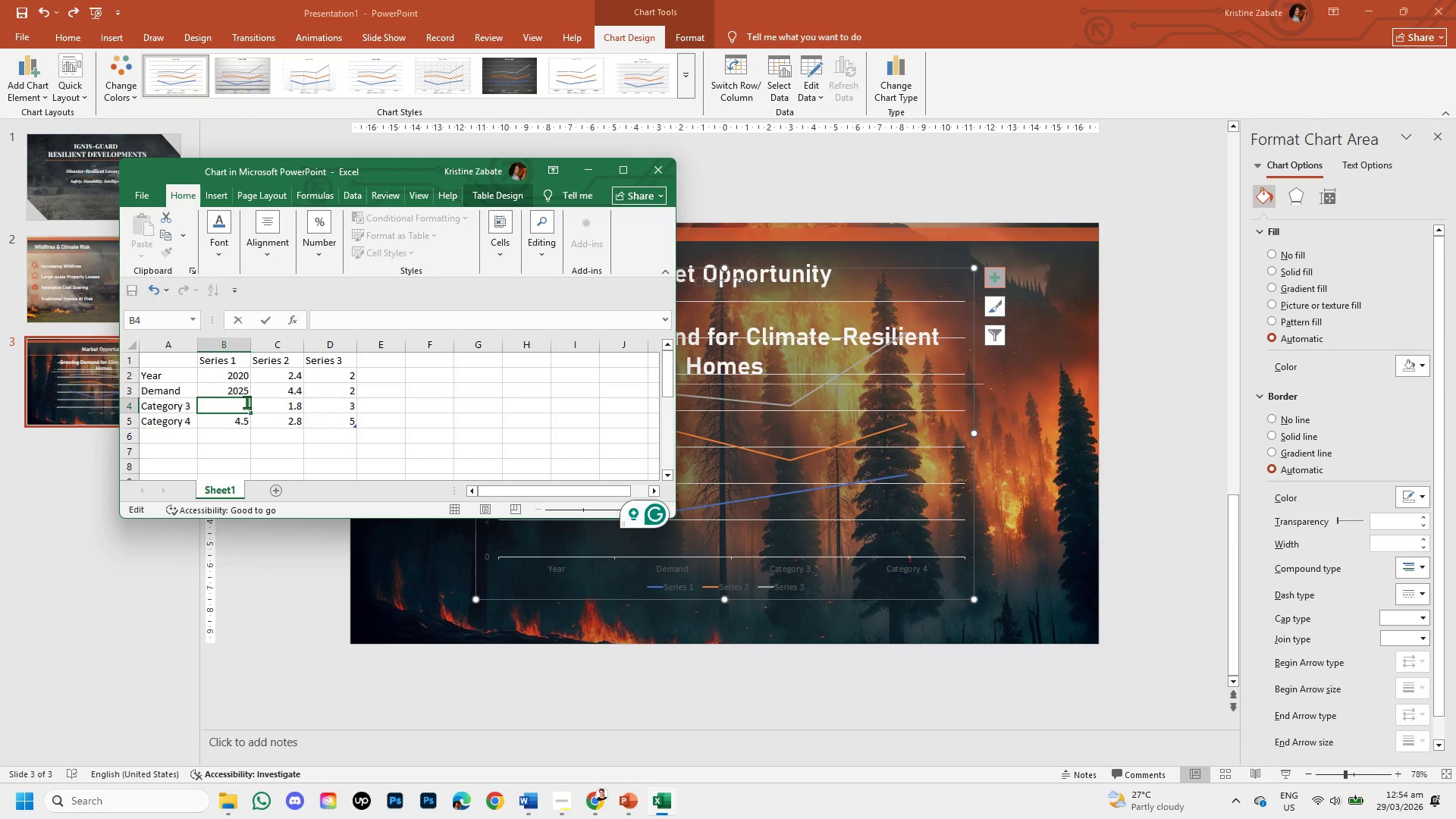 
key(Numpad2)
 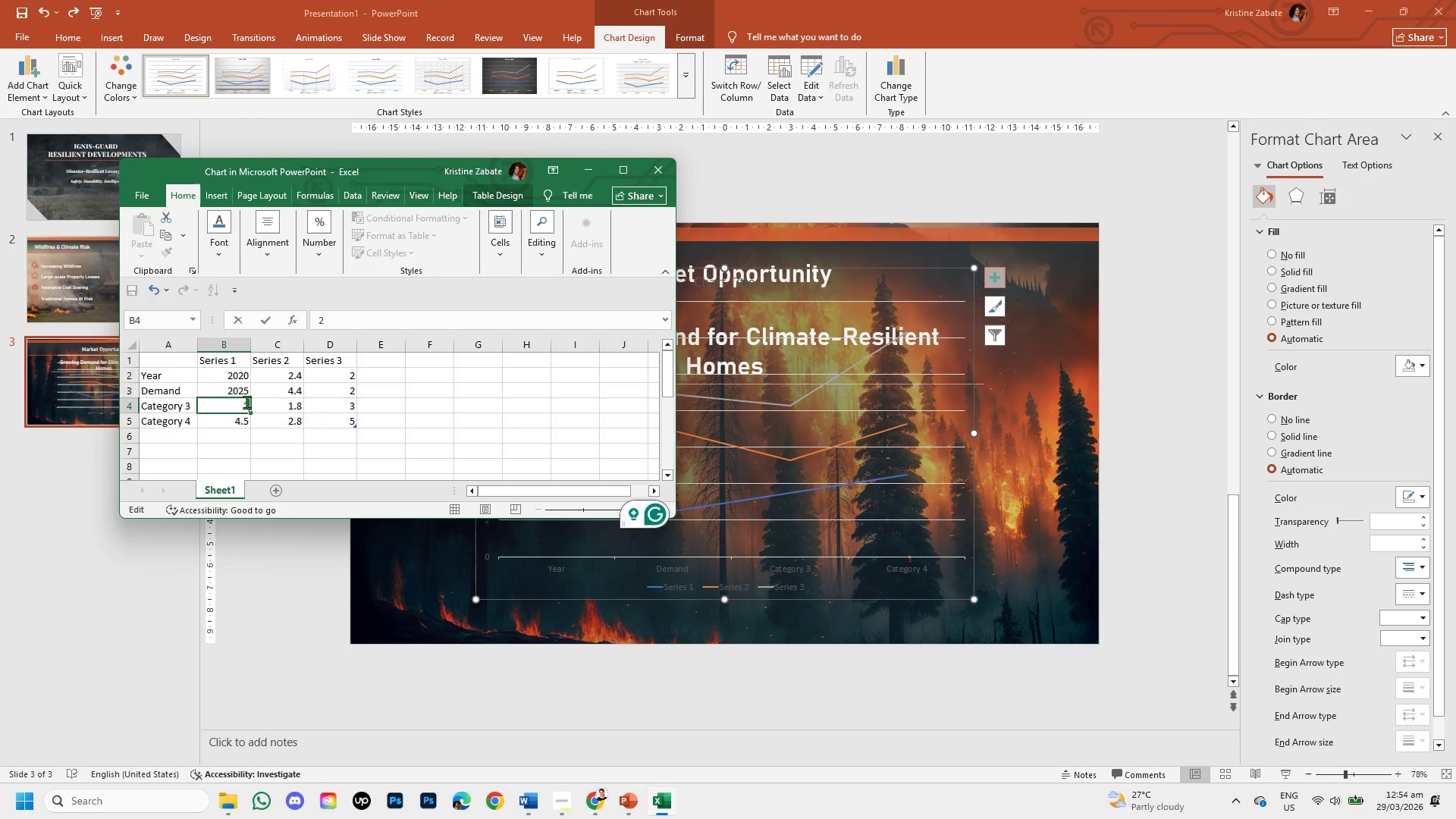 
key(Numpad0)
 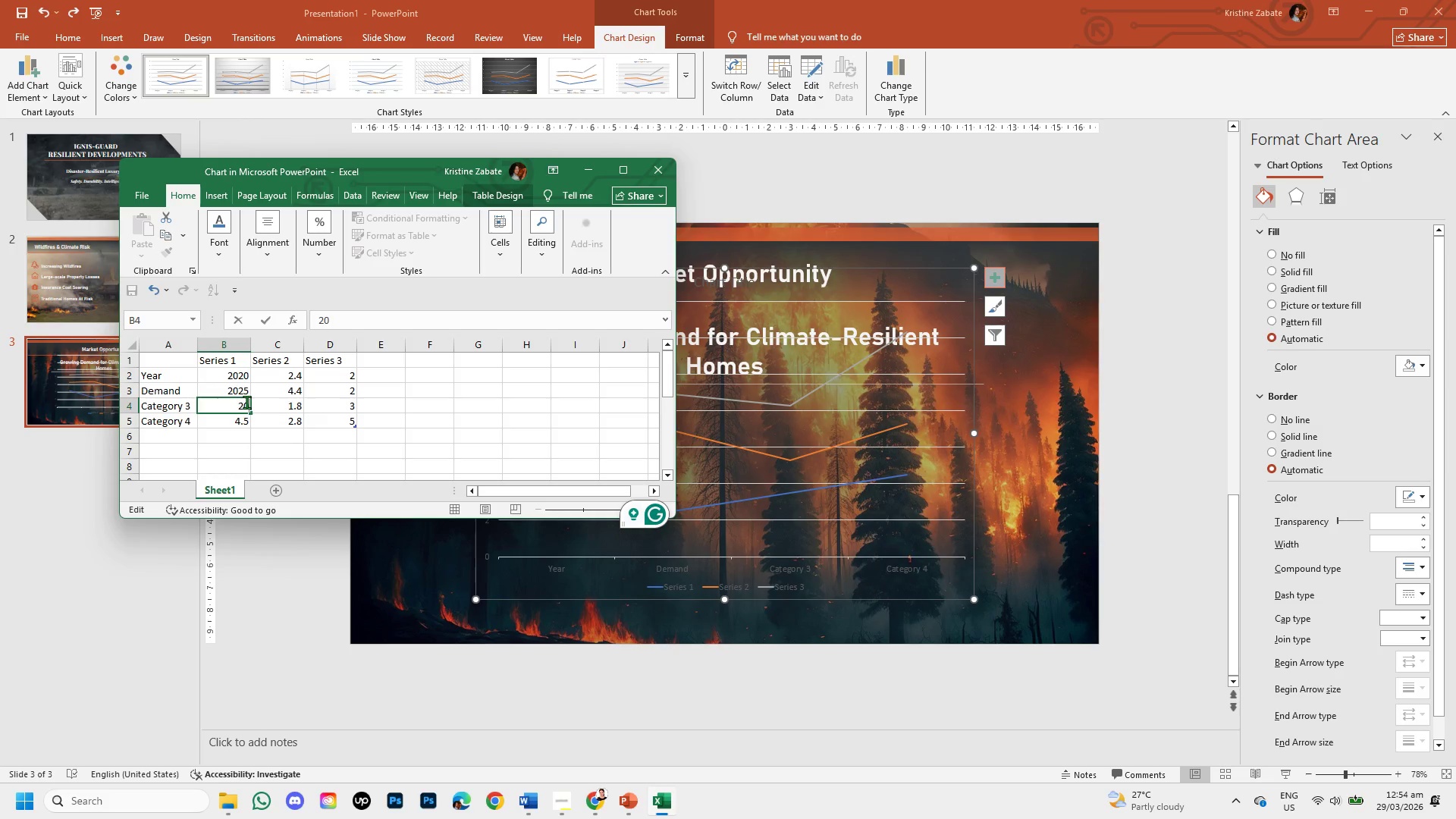 
key(Numpad3)
 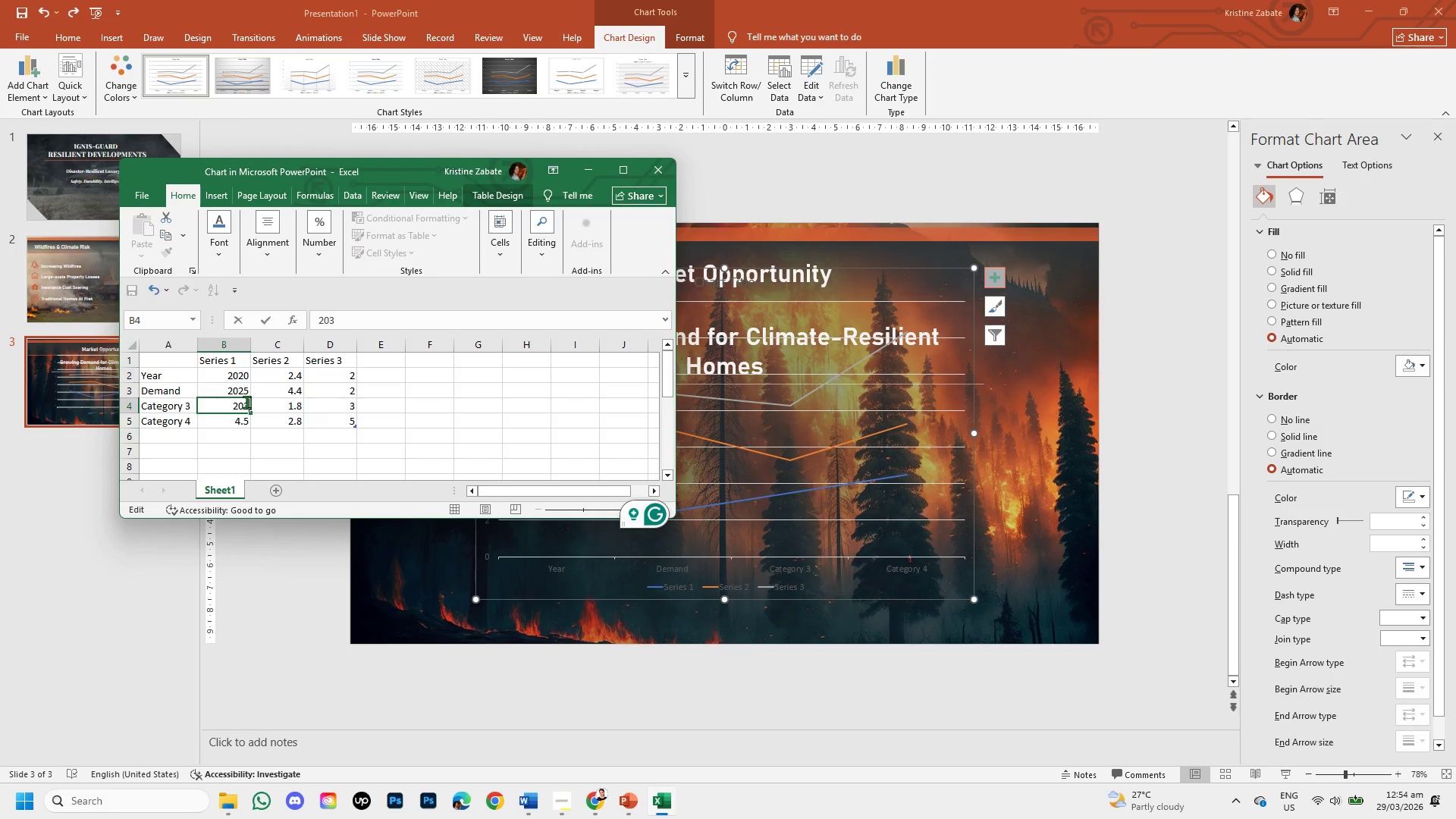 
key(Numpad0)
 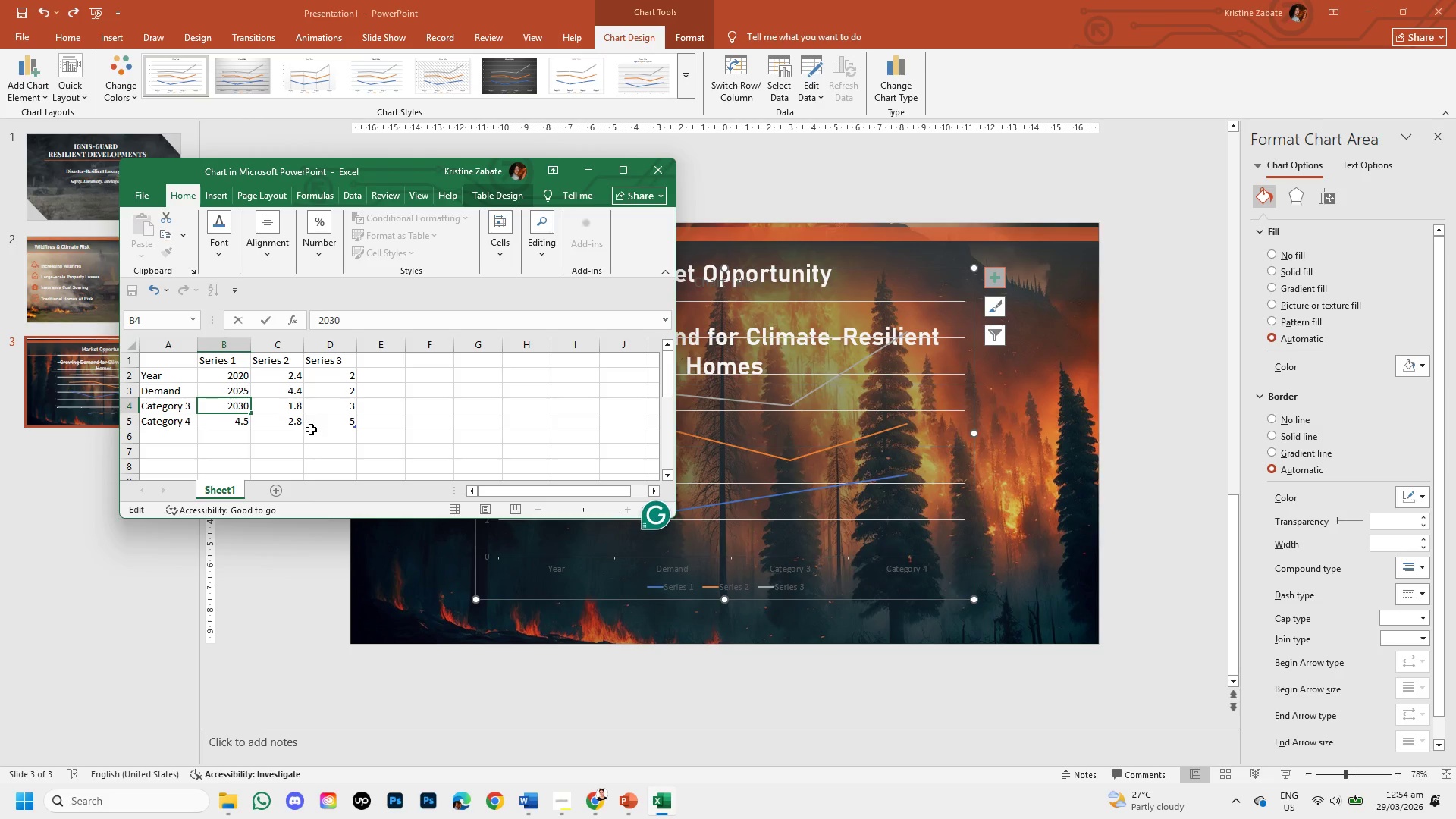 
left_click([294, 373])
 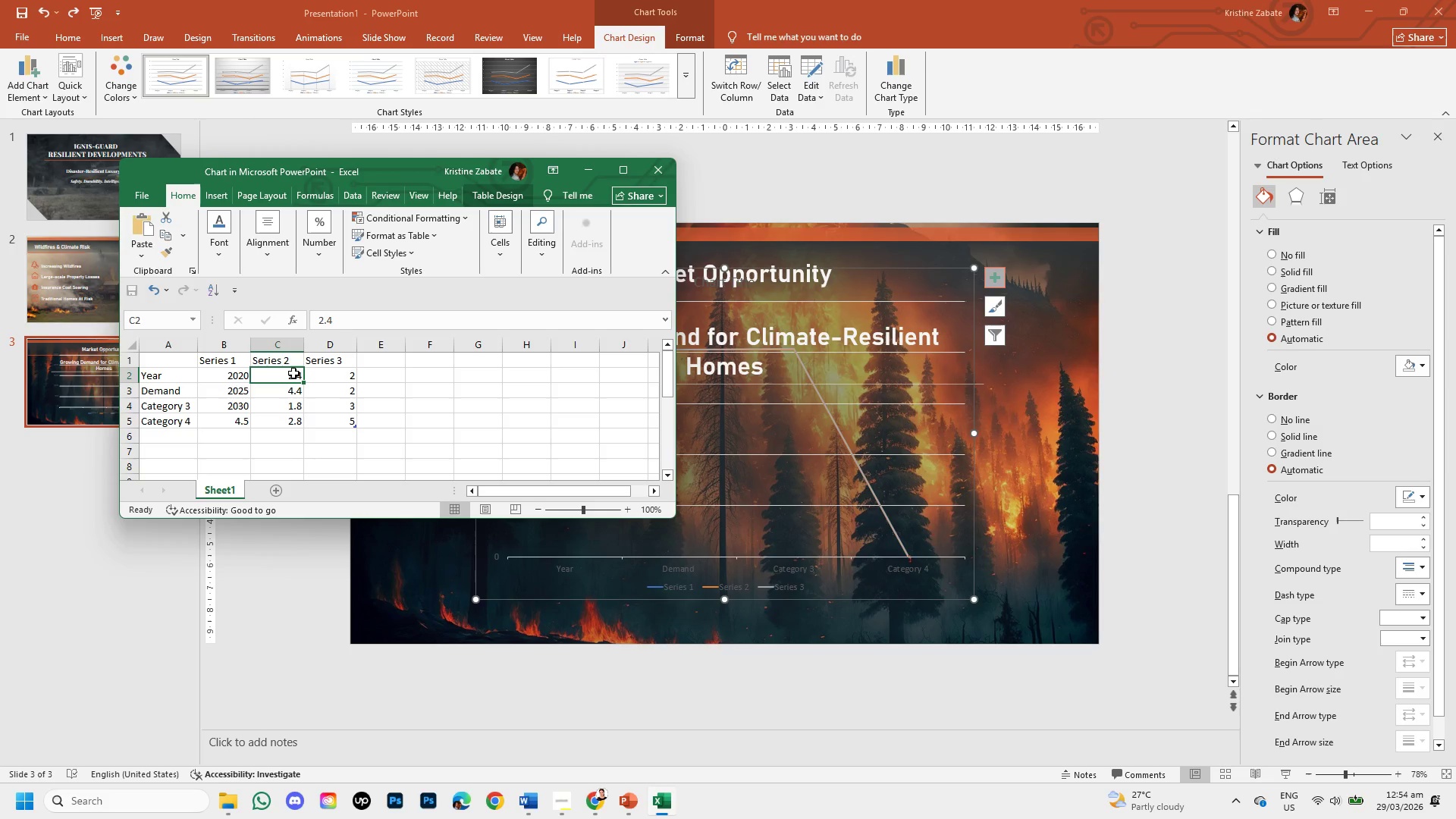 
double_click([299, 378])
 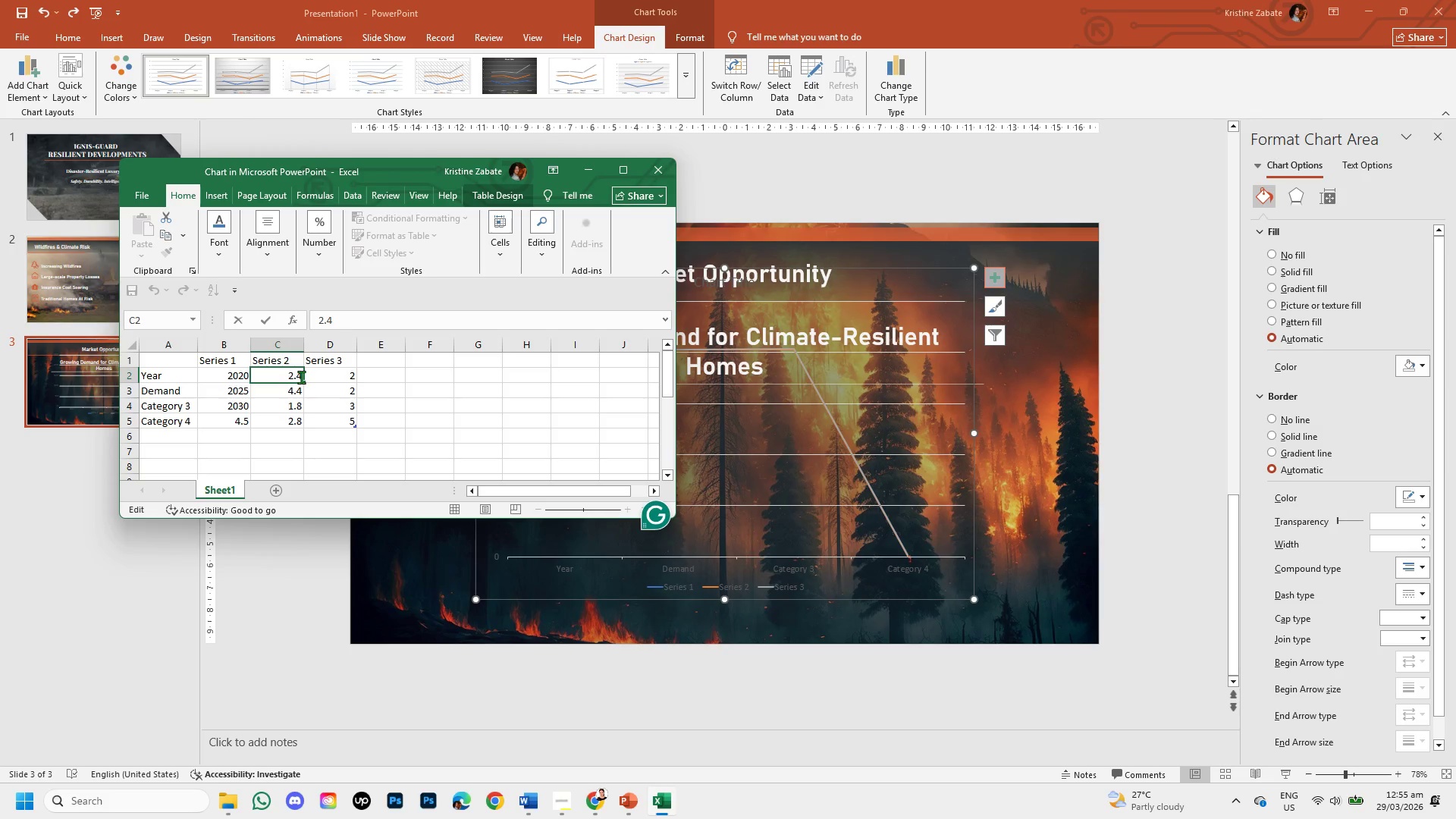 
left_click([301, 377])
 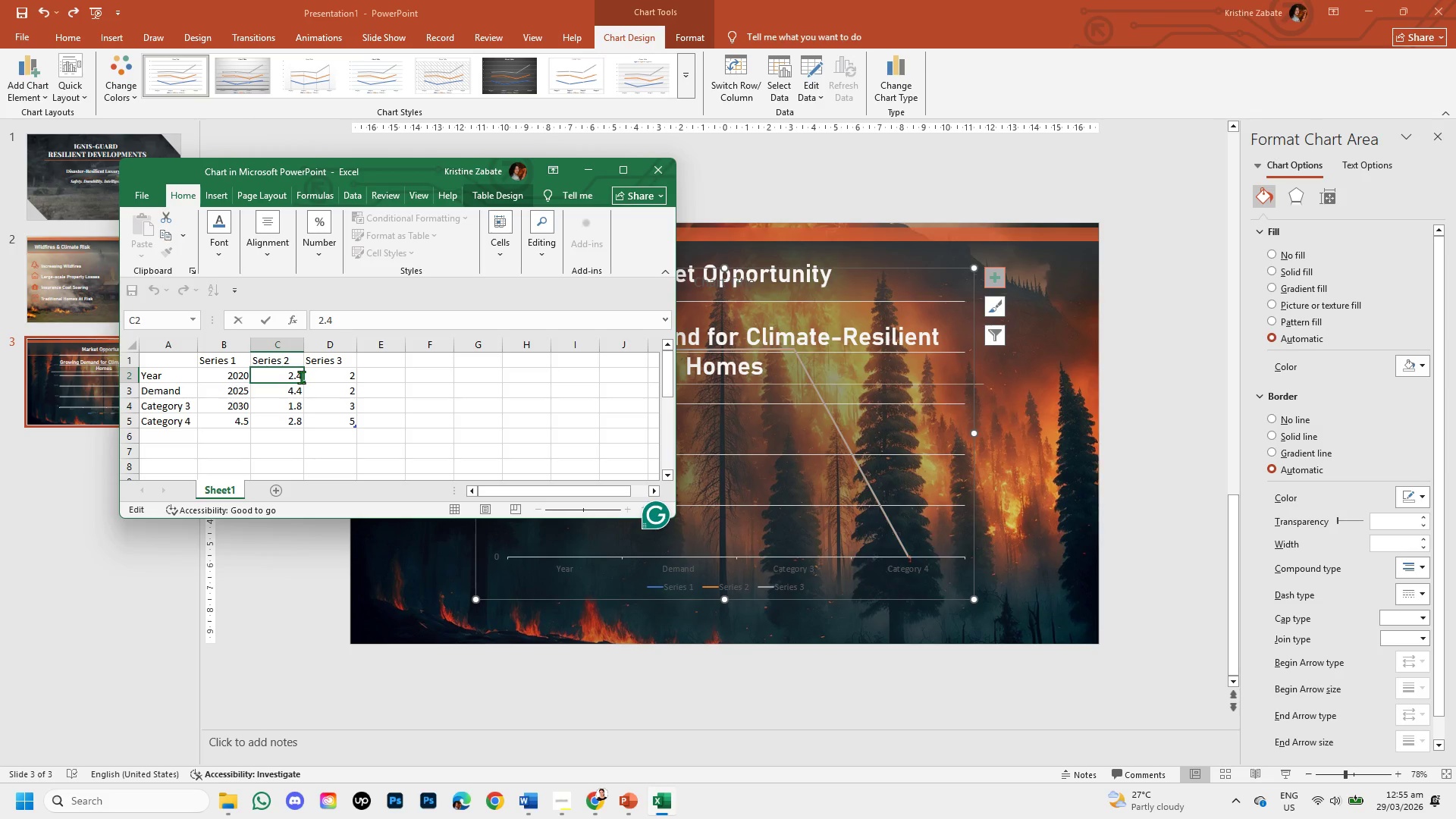 
key(Backspace)
 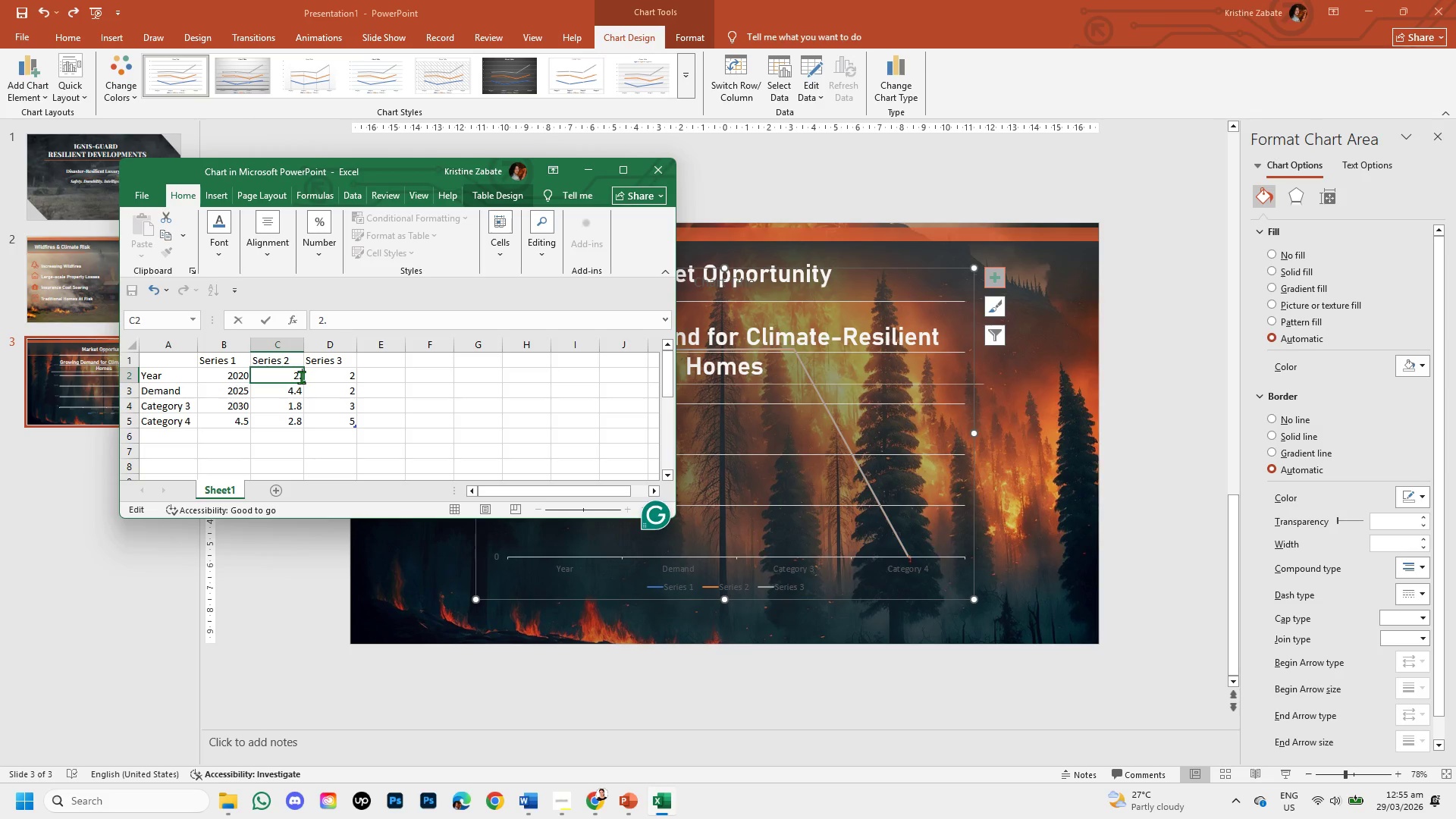 
key(Backspace)
 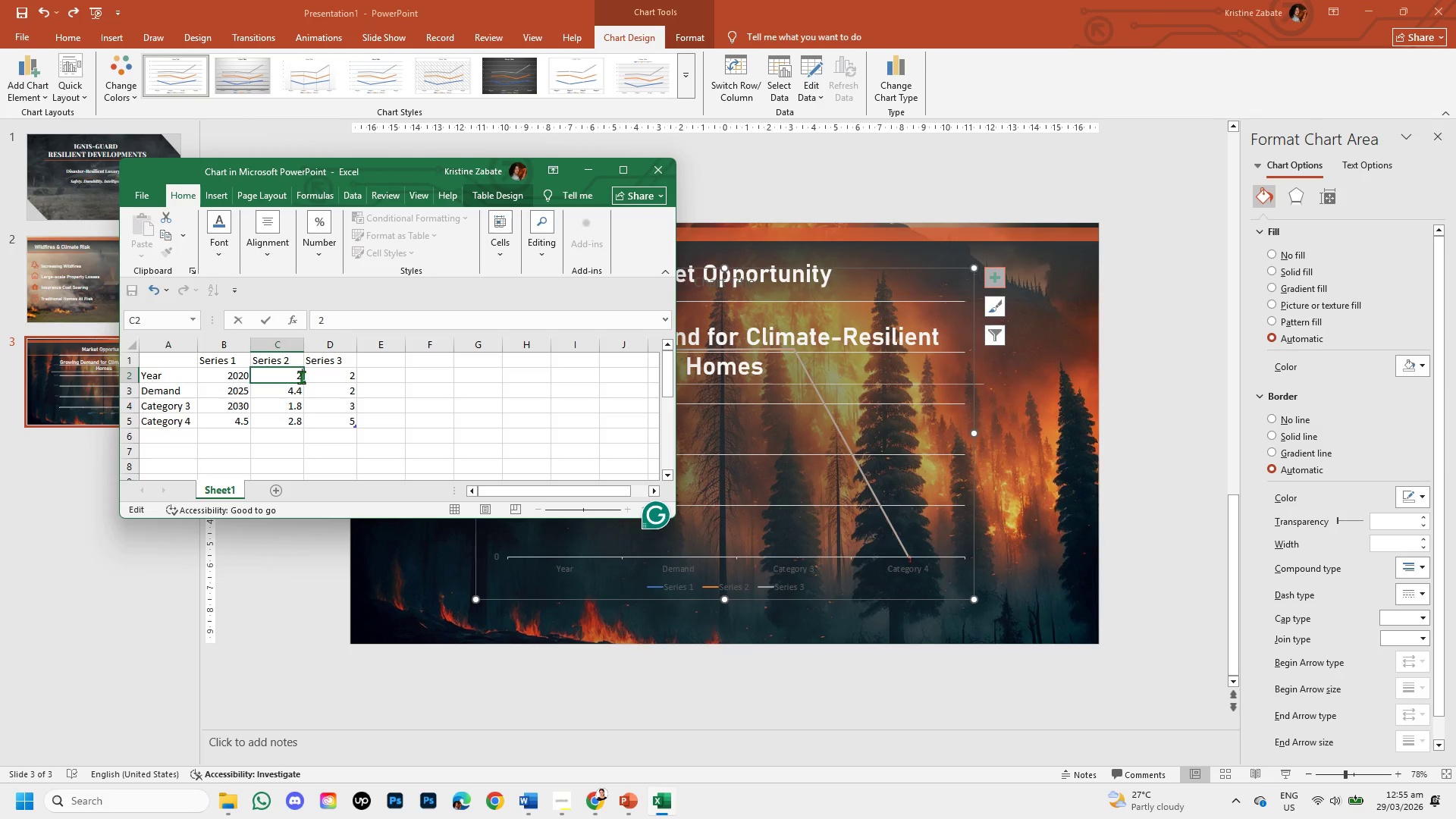 
key(Backspace)
 